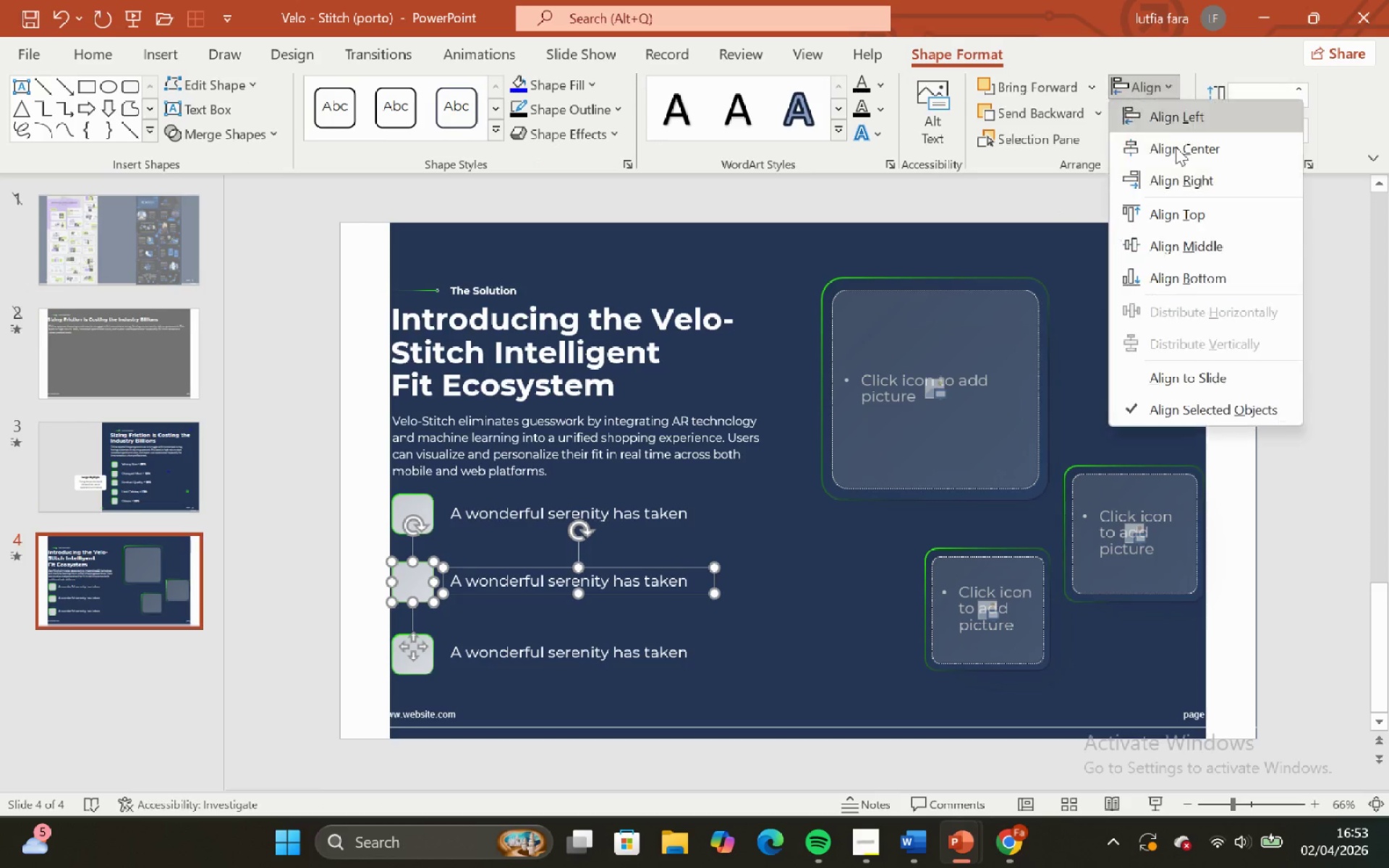 
left_click([1192, 245])
 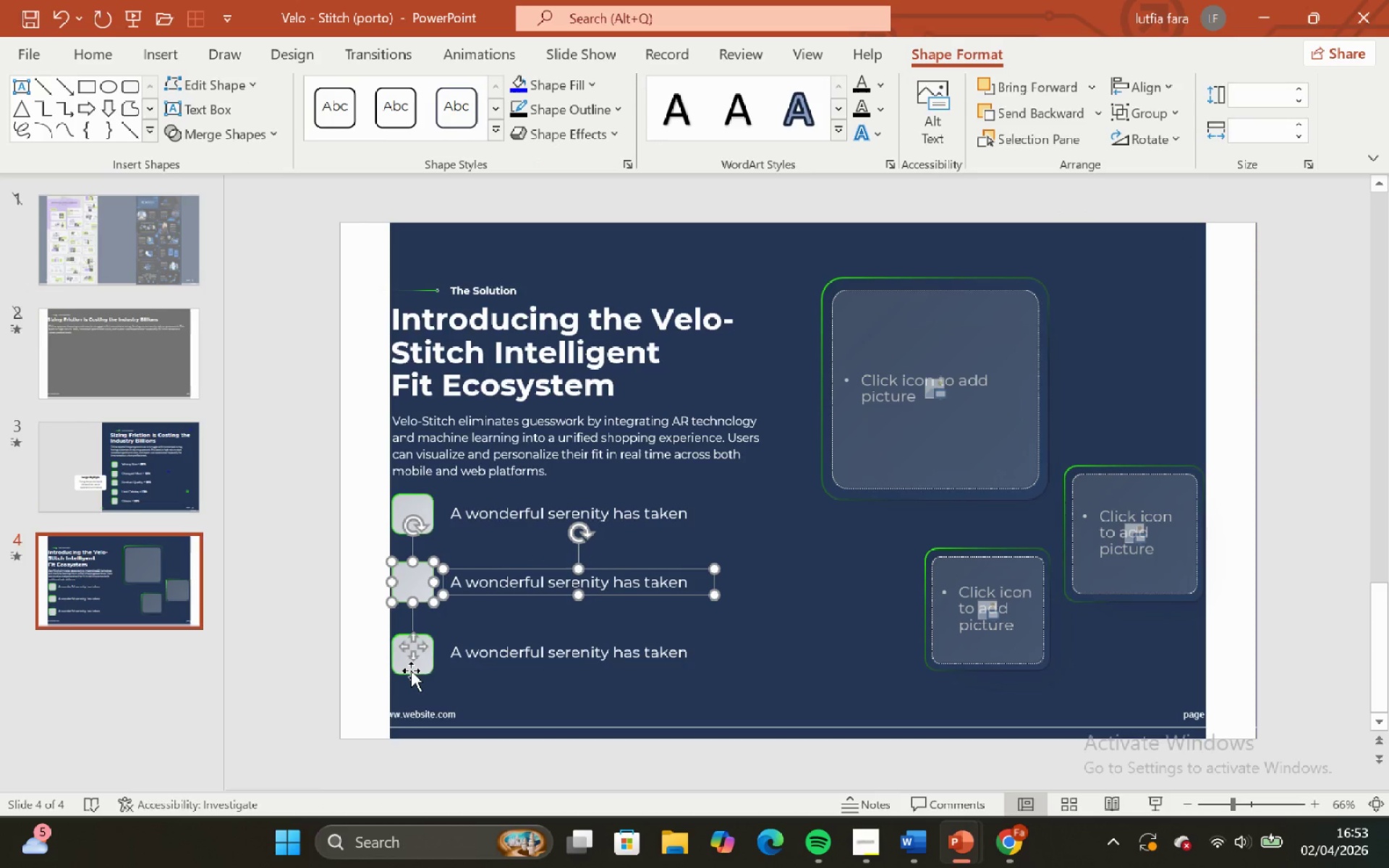 
left_click([409, 669])
 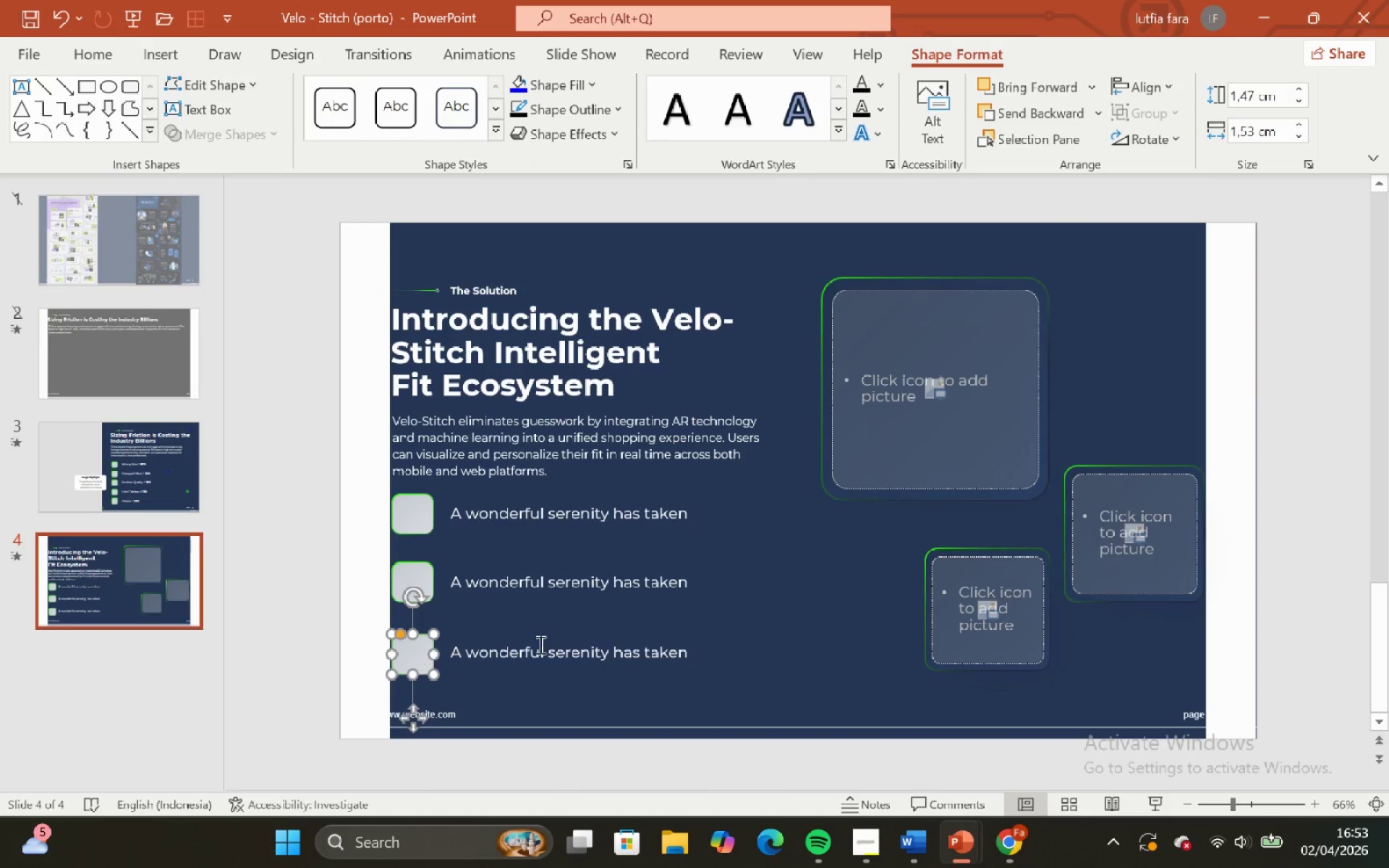 
hold_key(key=ShiftLeft, duration=0.5)
double_click([540, 644])
 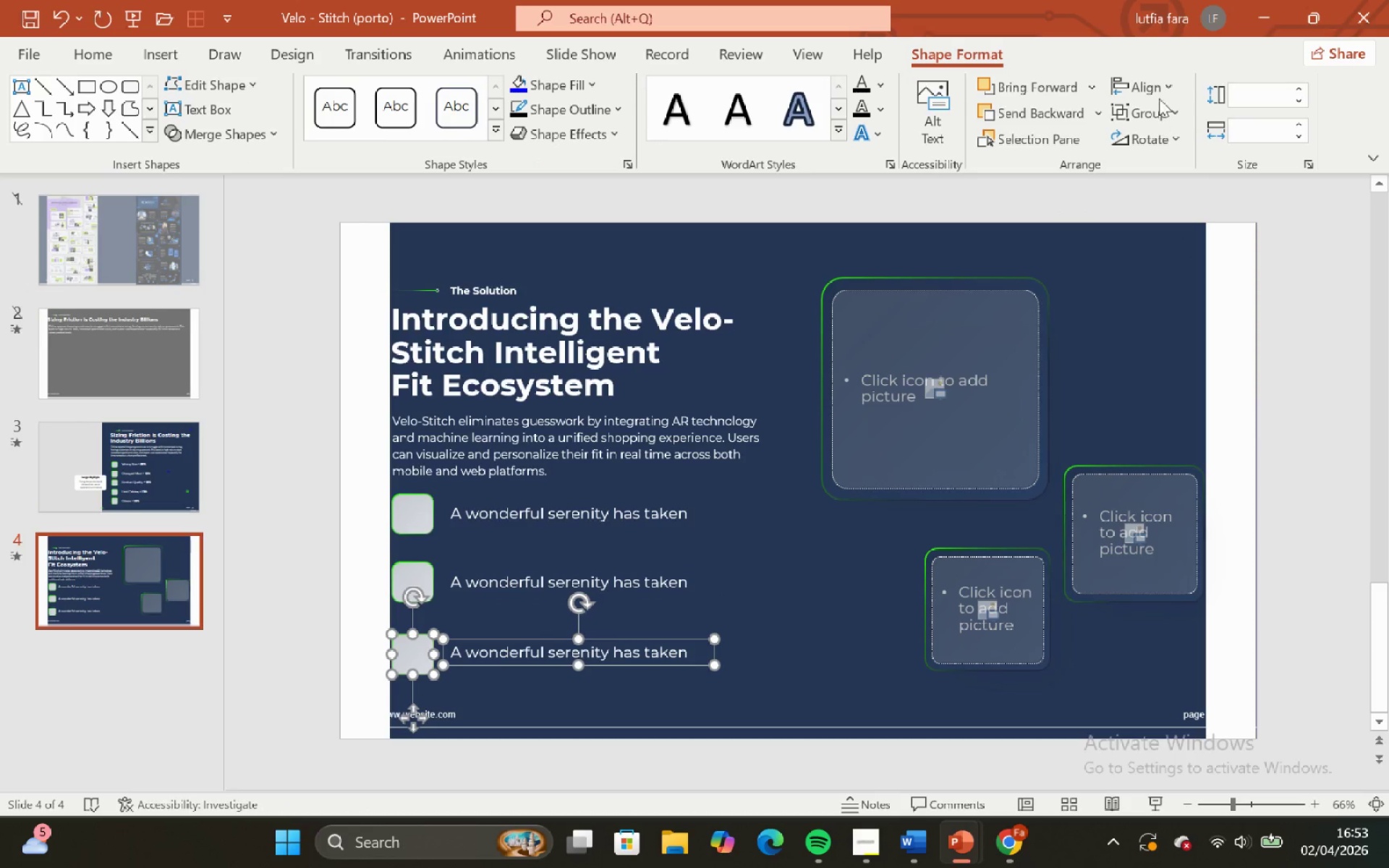 
left_click([1157, 77])
 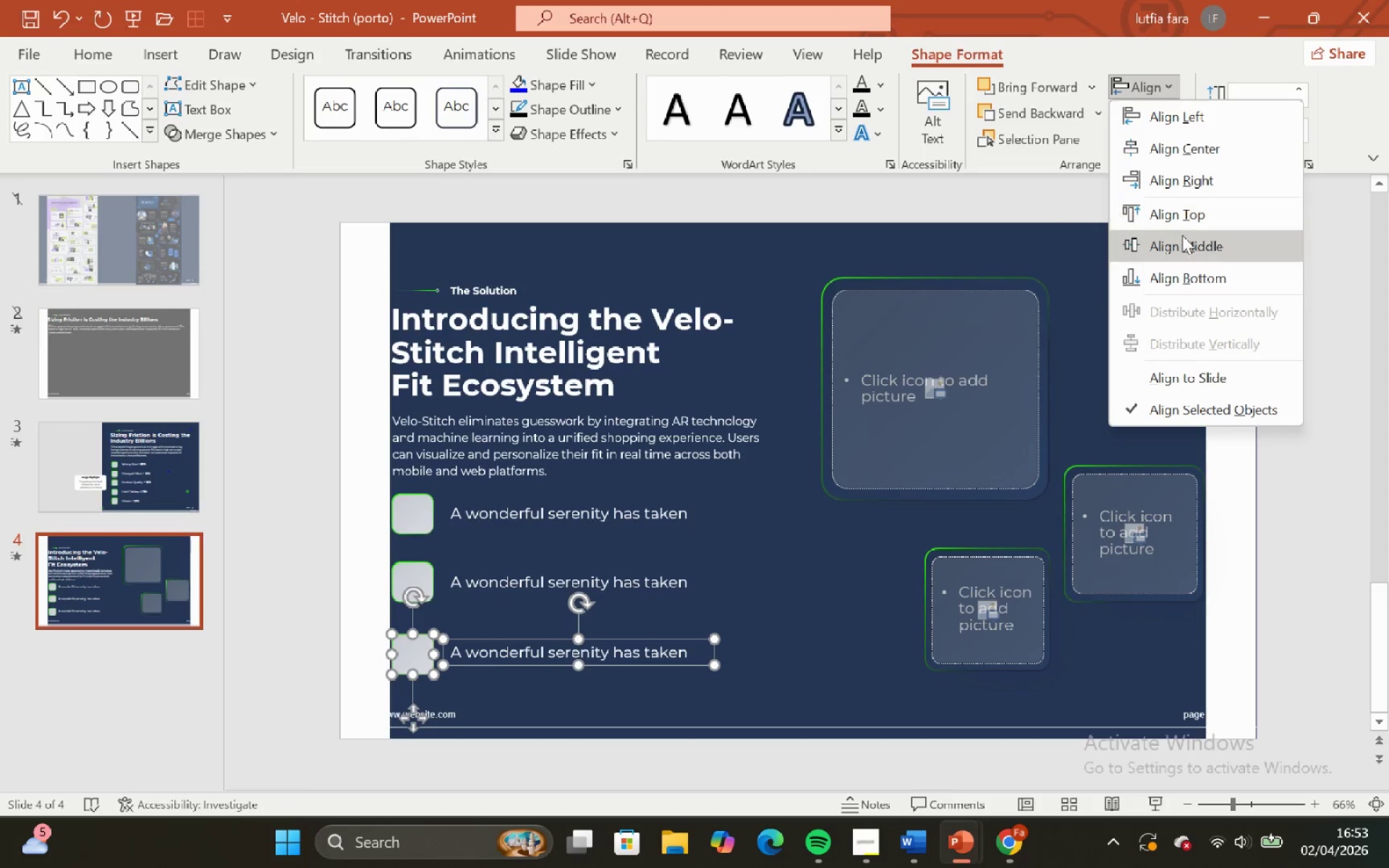 
left_click([1183, 237])
 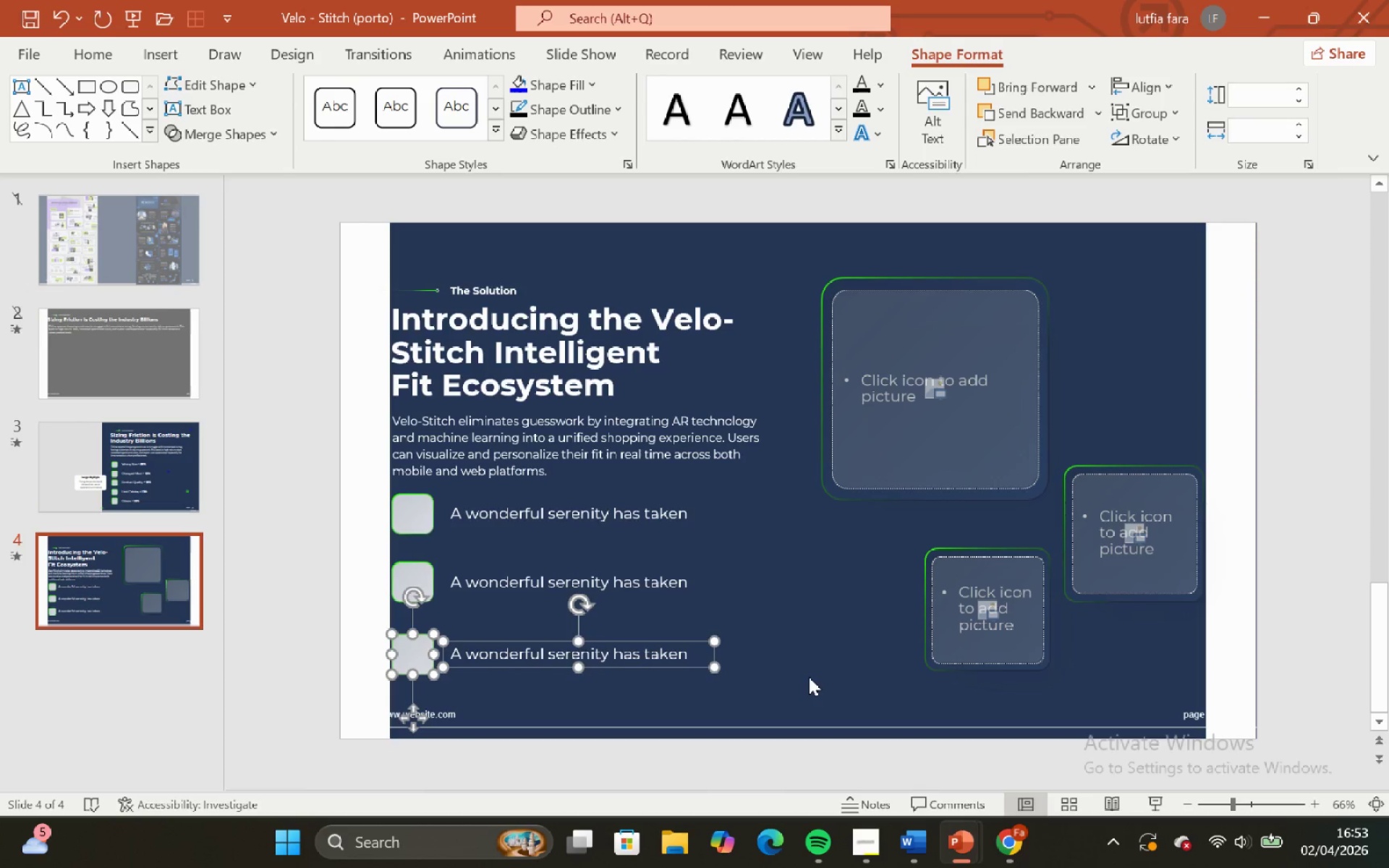 
left_click([808, 678])
 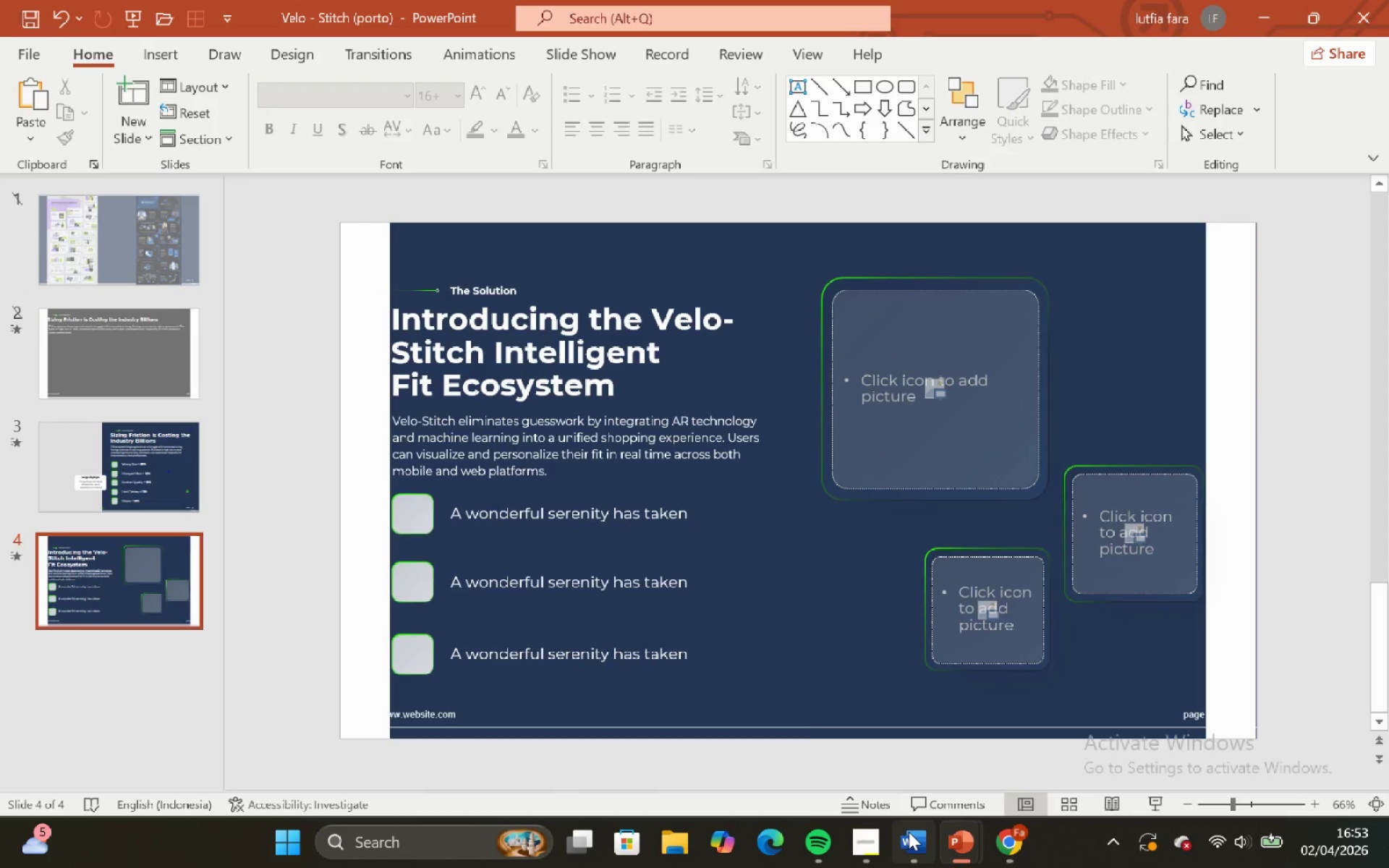 
left_click([900, 721])
 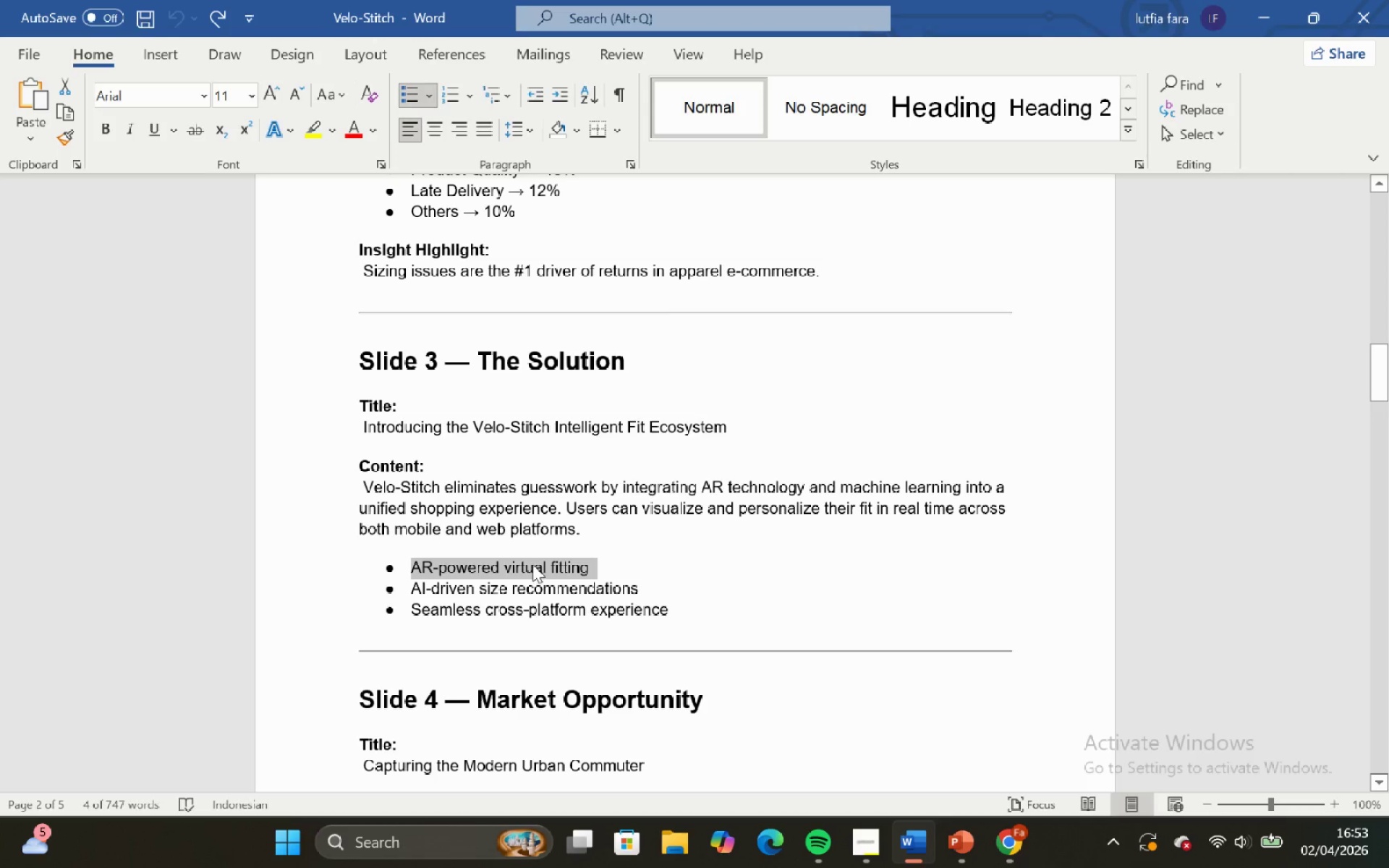 
key(Control+C)
 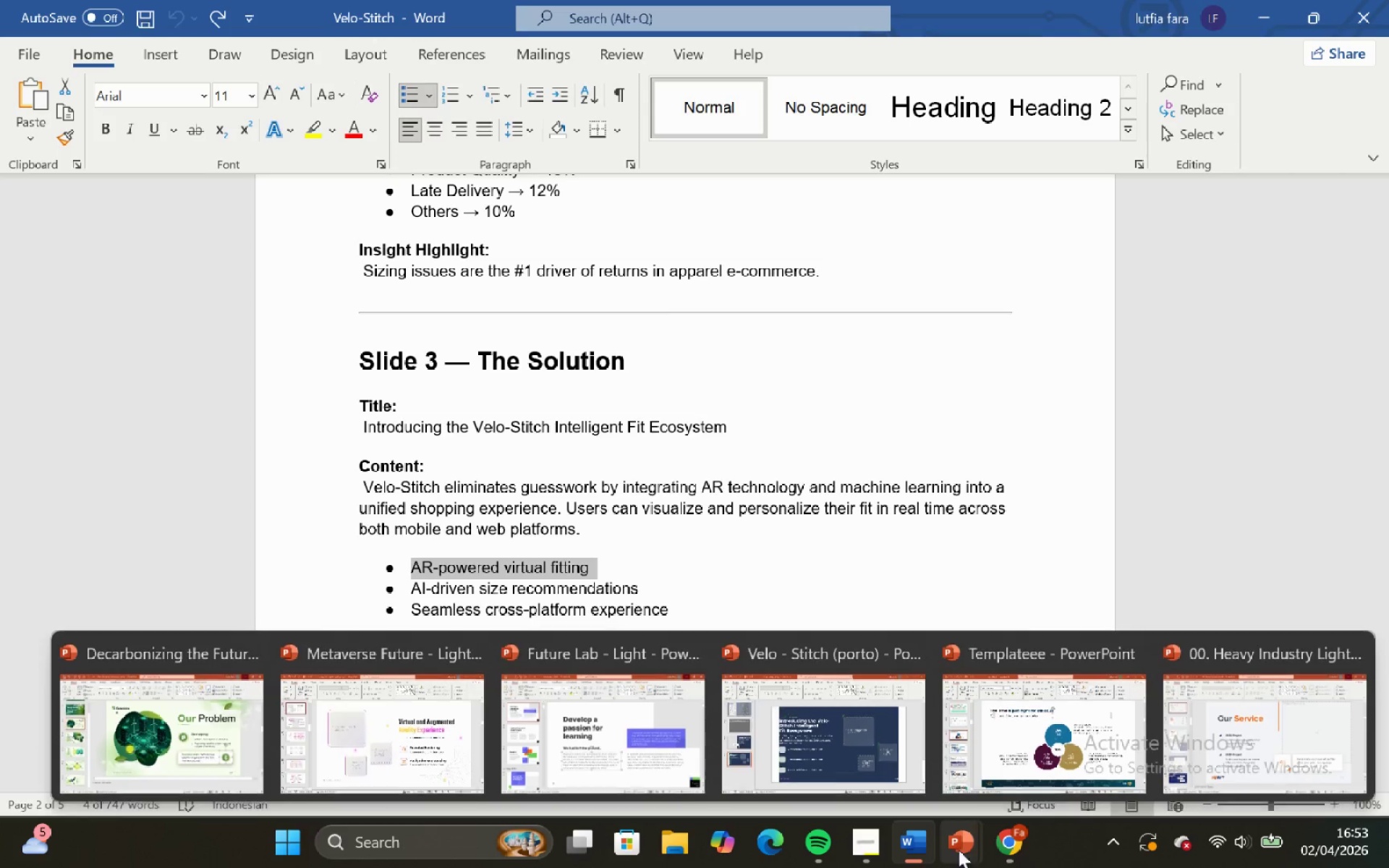 
left_click([848, 752])
 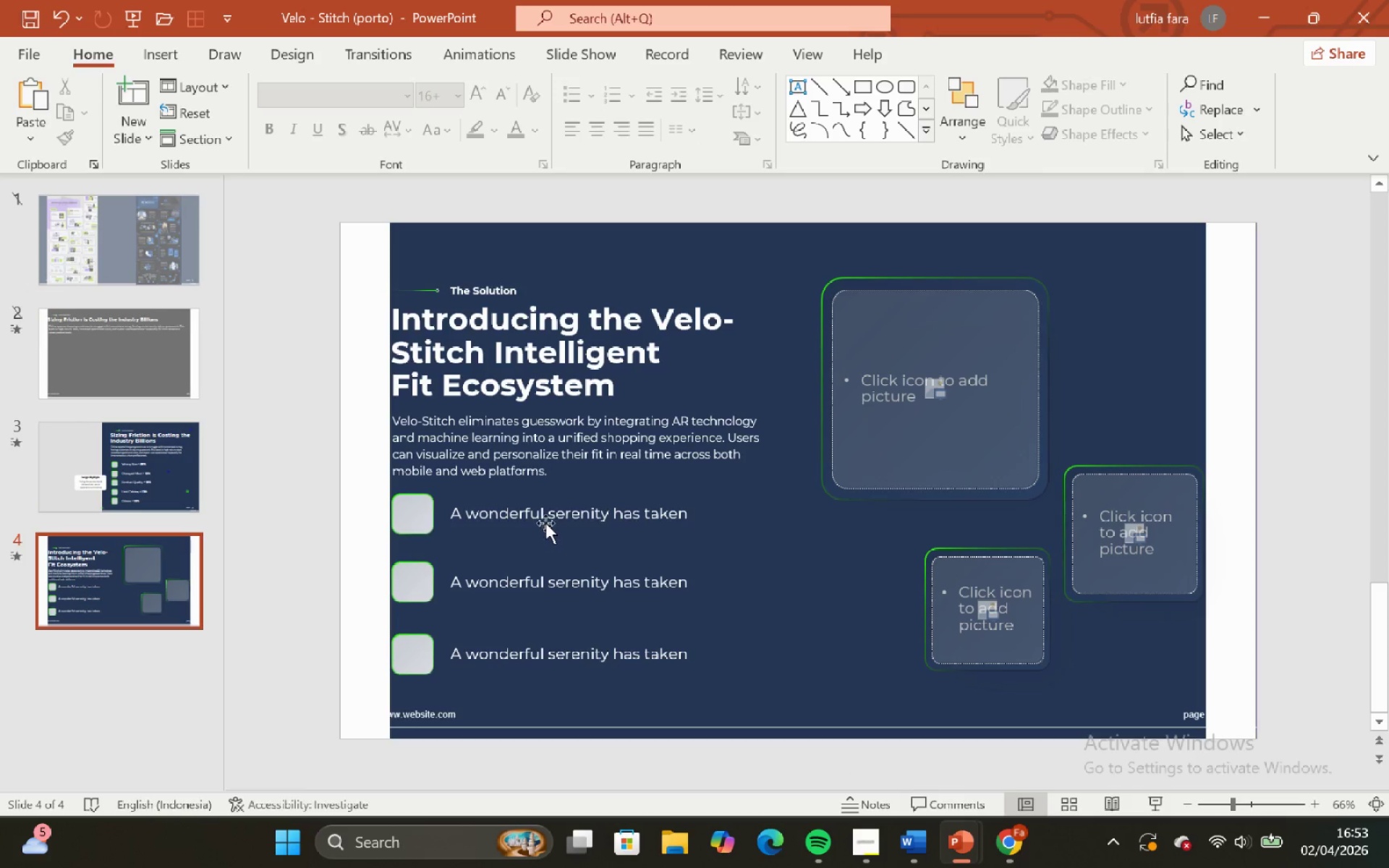 
left_click([541, 516])
 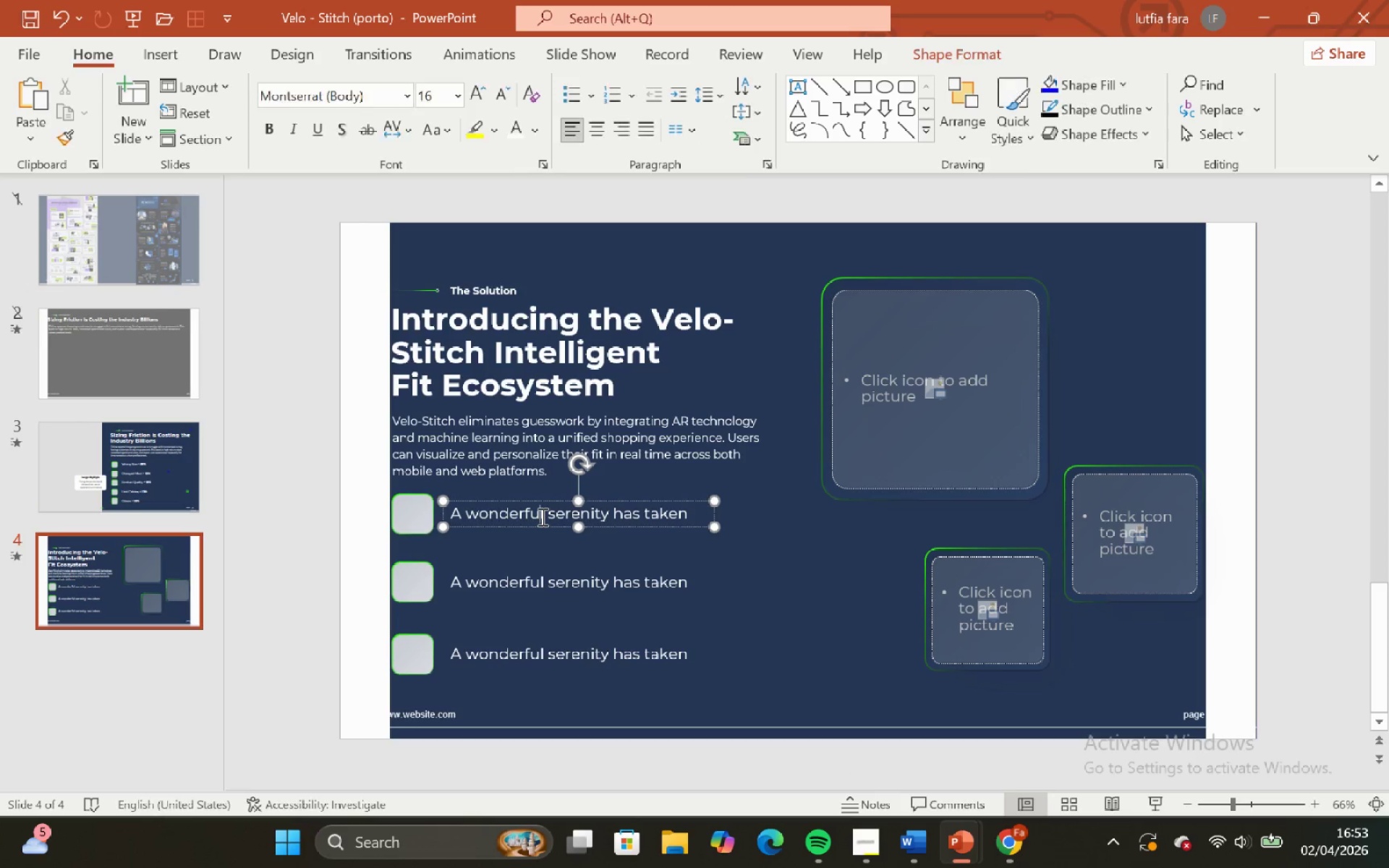 
key(Control+A)
 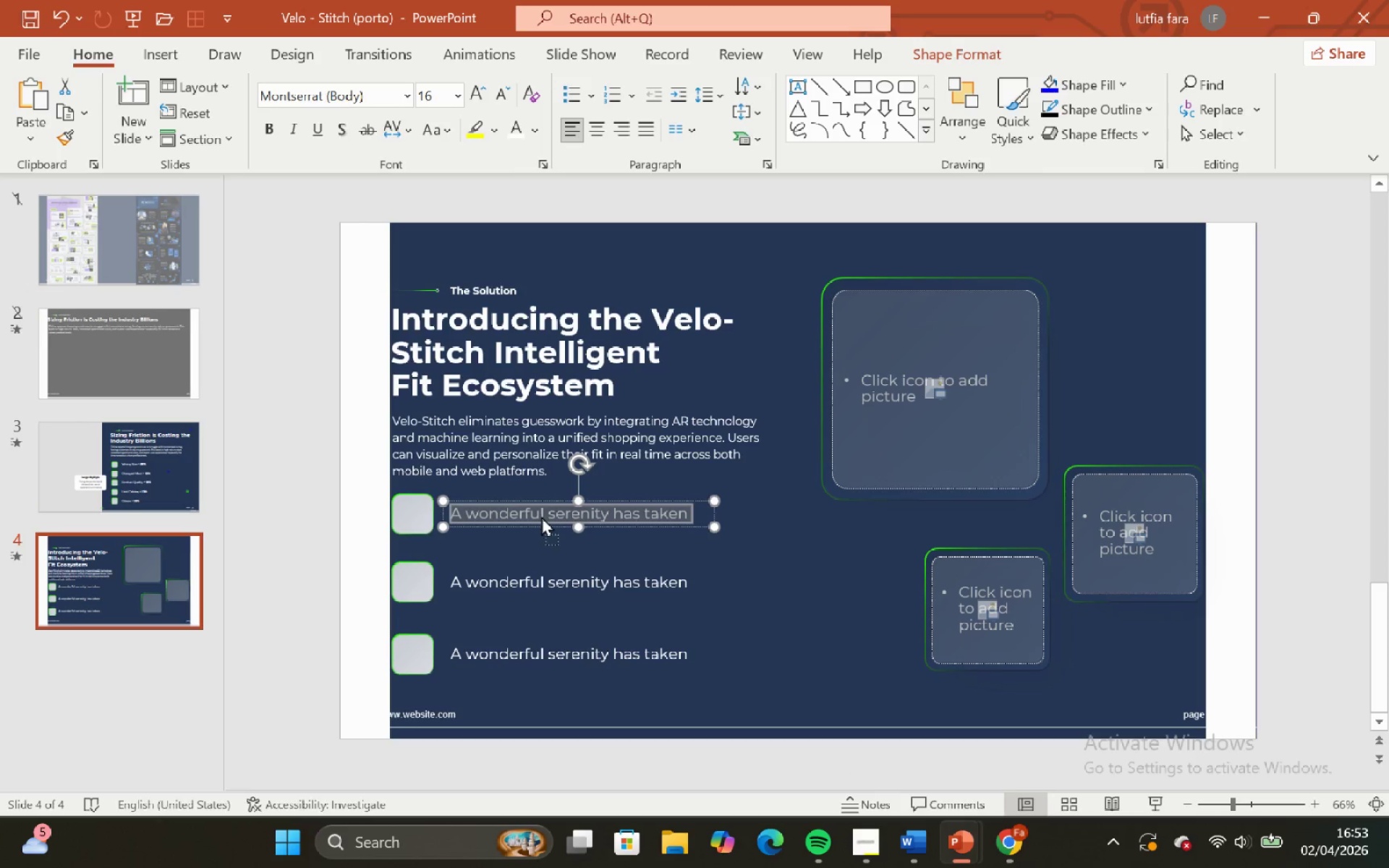 
right_click([541, 516])
 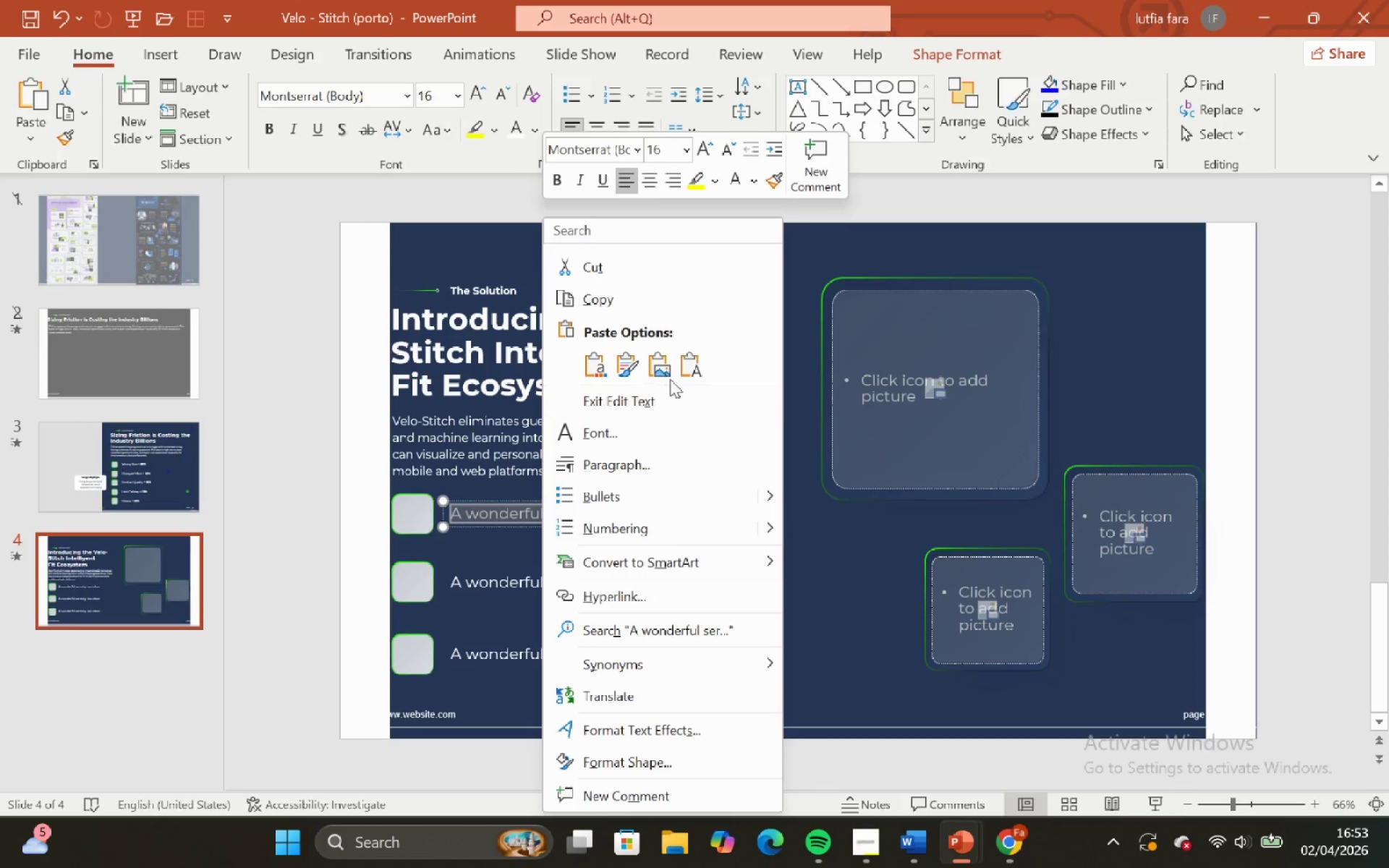 
left_click([681, 366])
 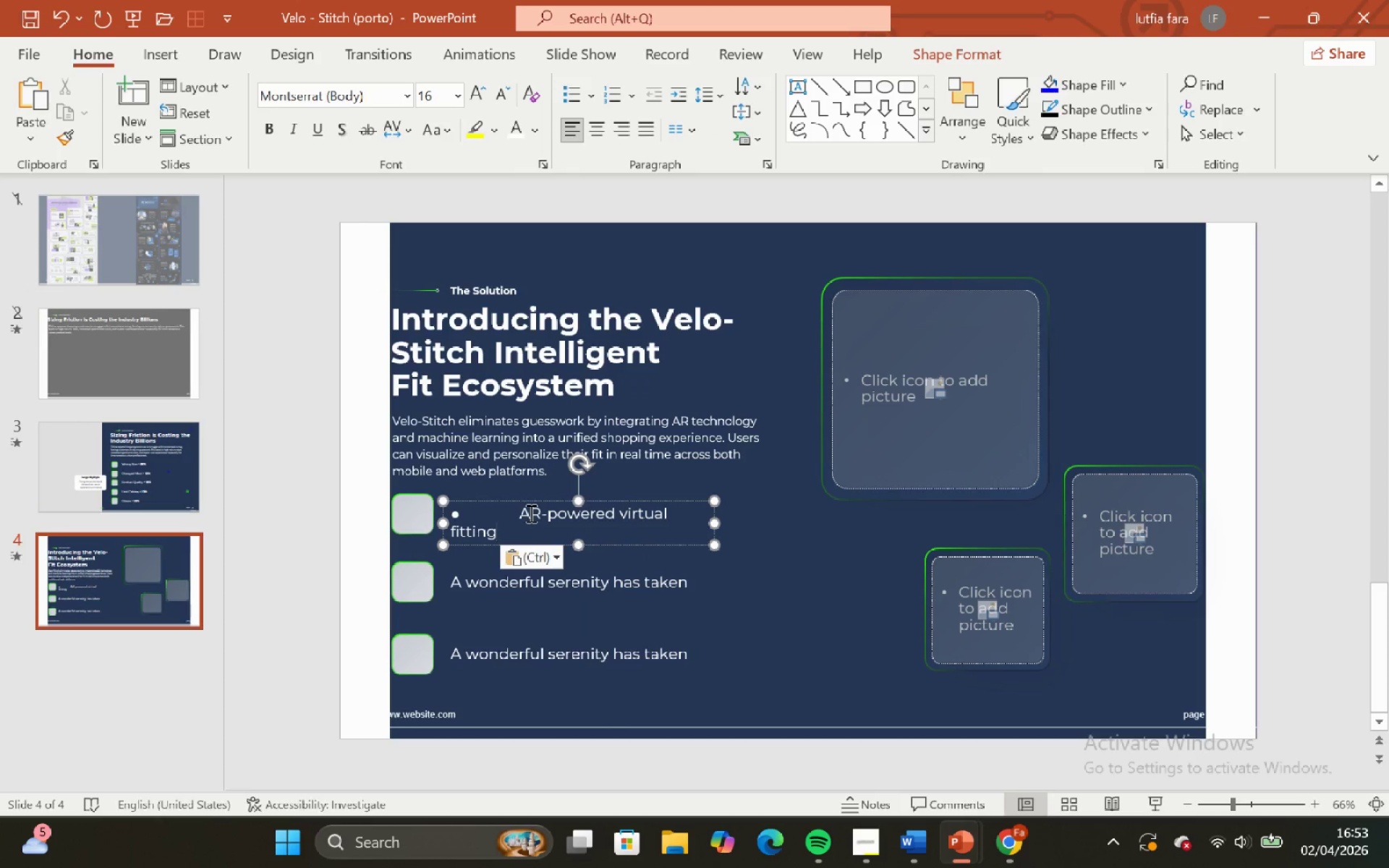 
left_click([520, 516])
 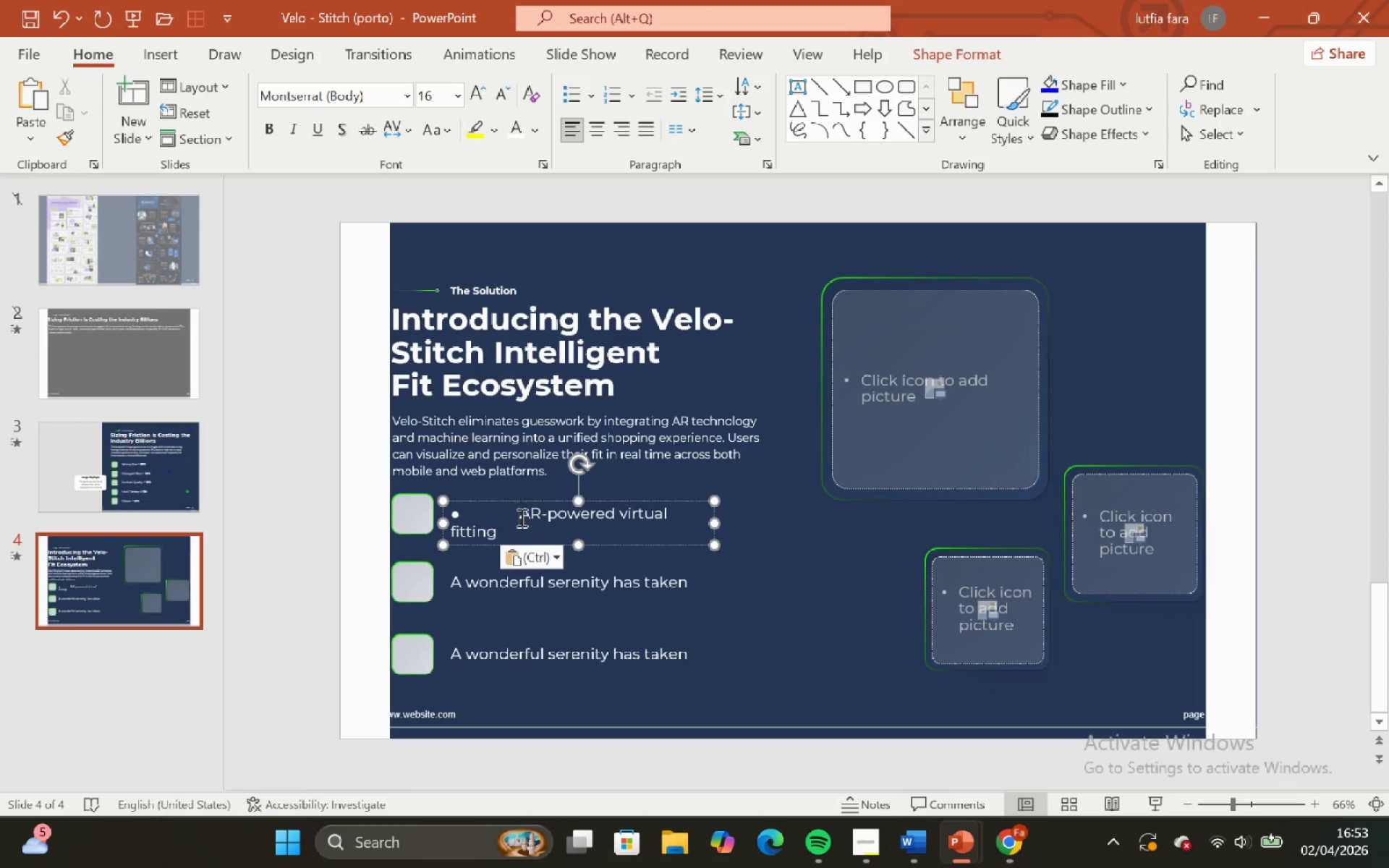 
key(Backspace)
 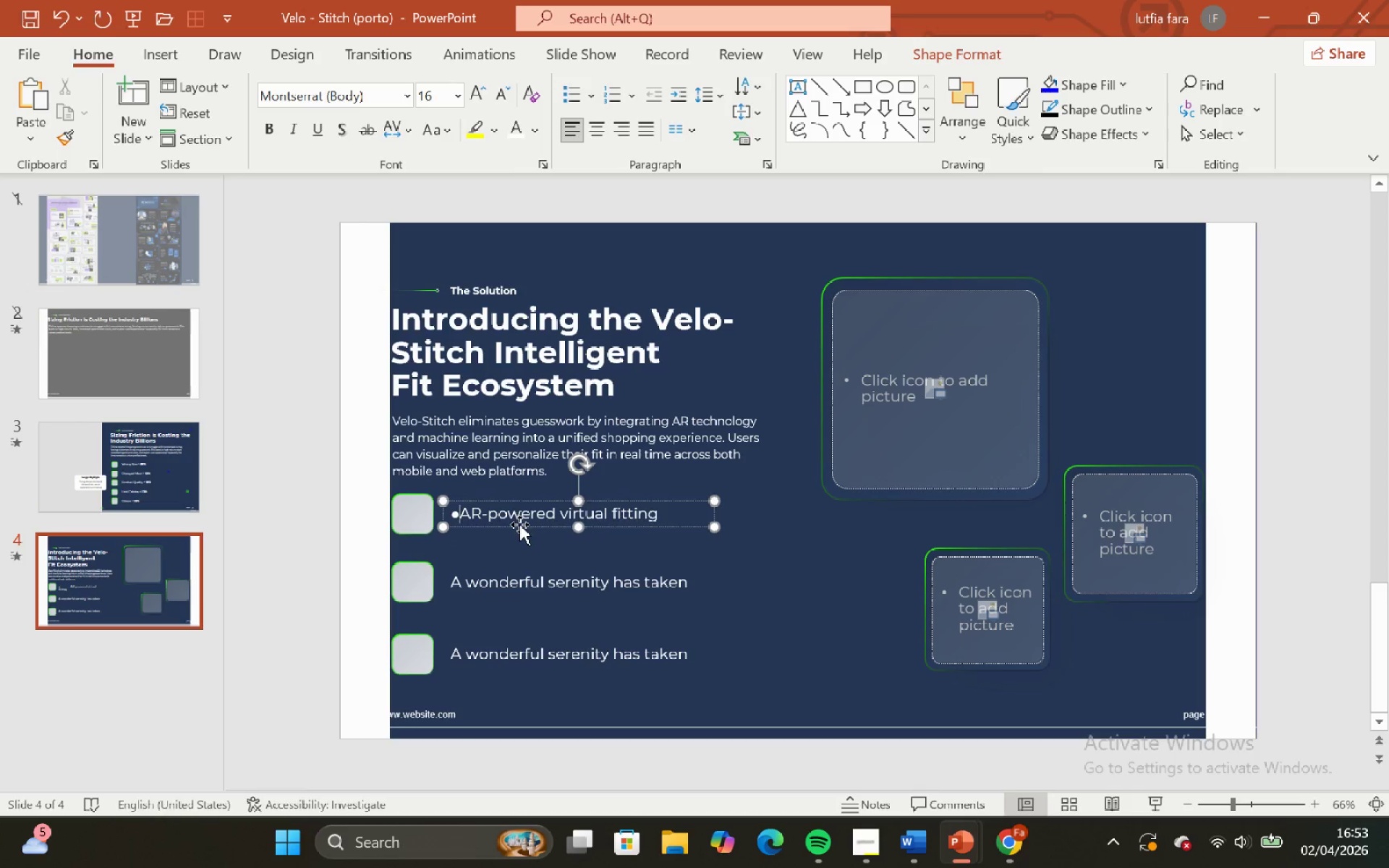 
key(Backspace)
 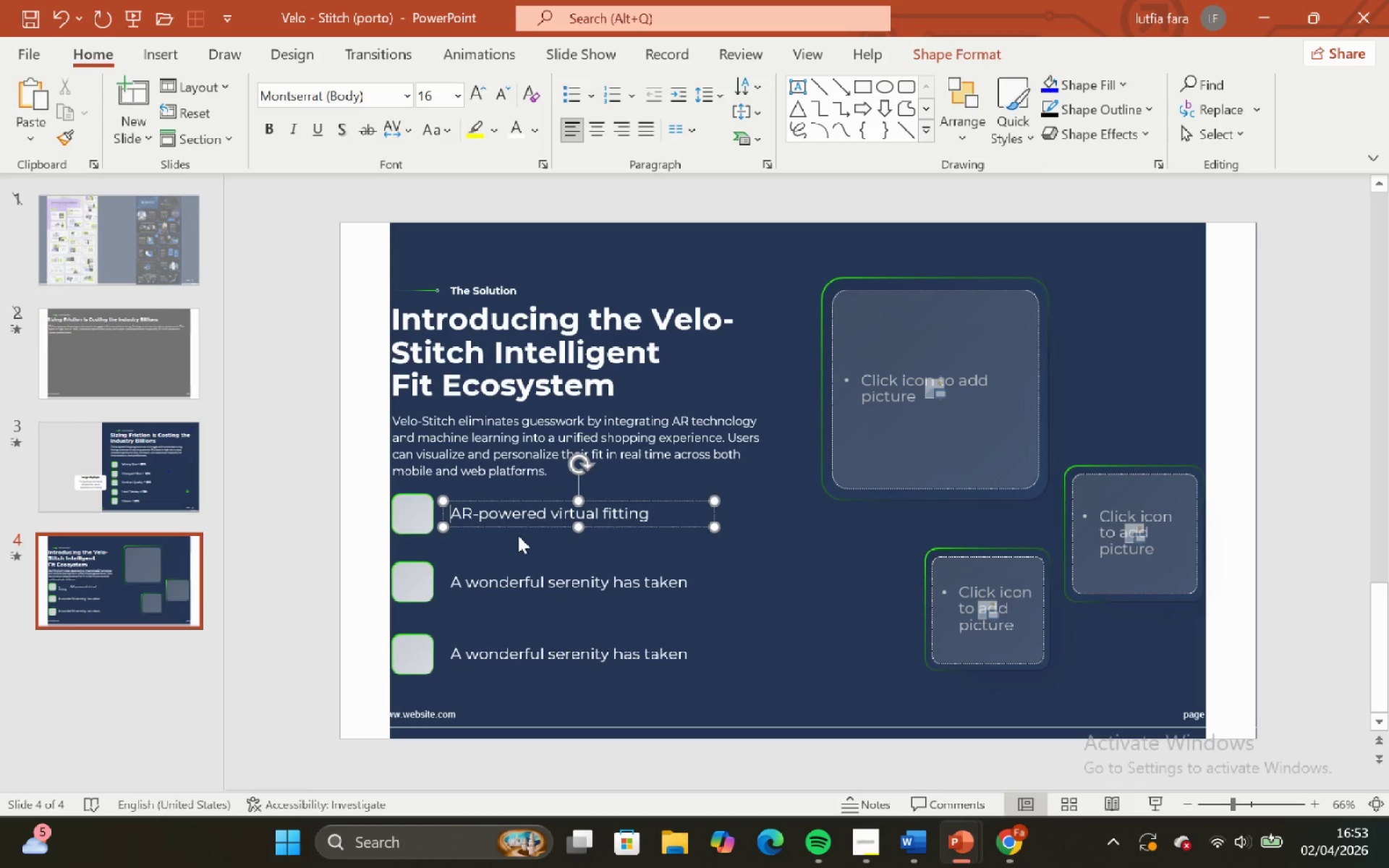 
key(Backspace)
 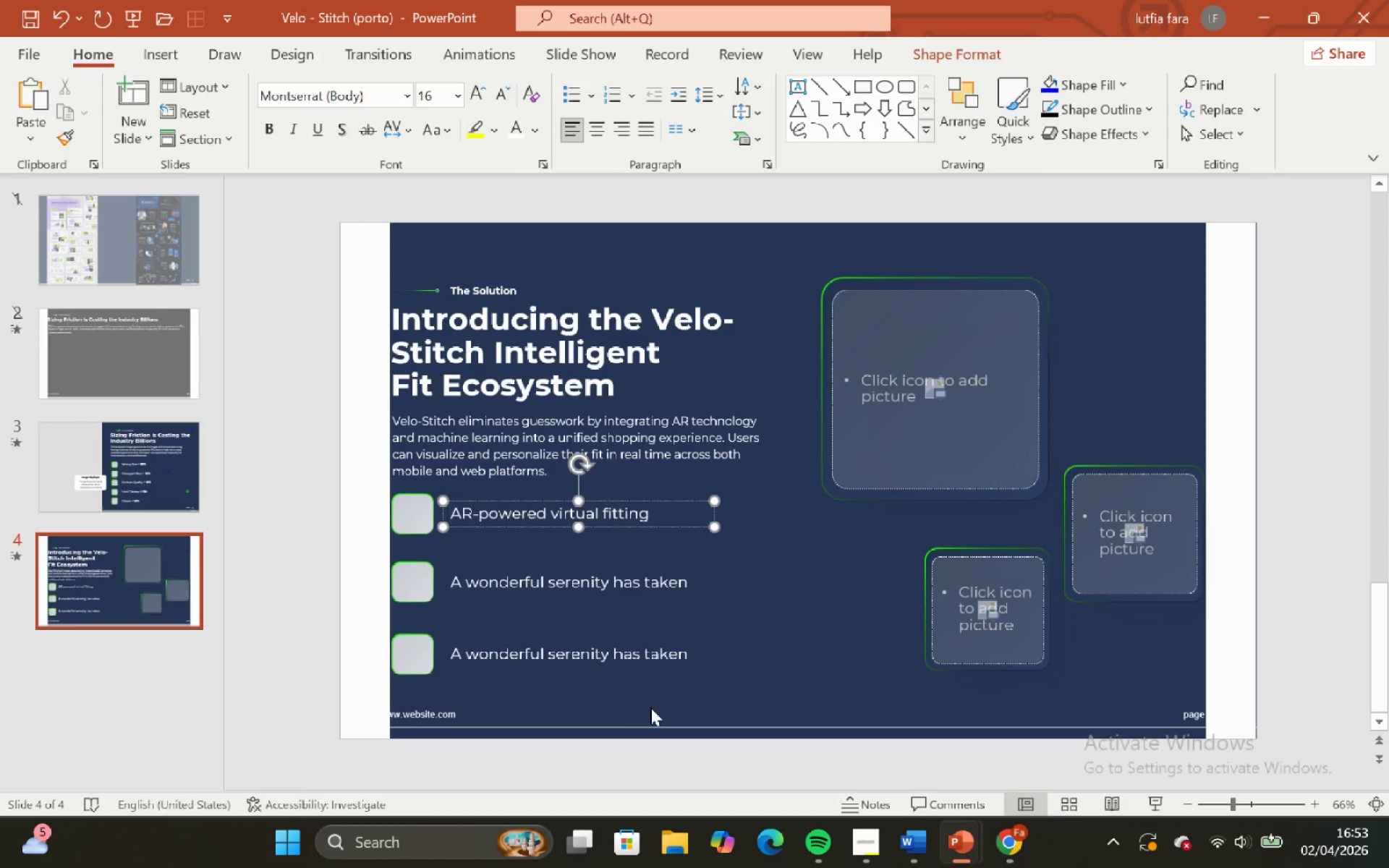 
left_click([655, 715])
 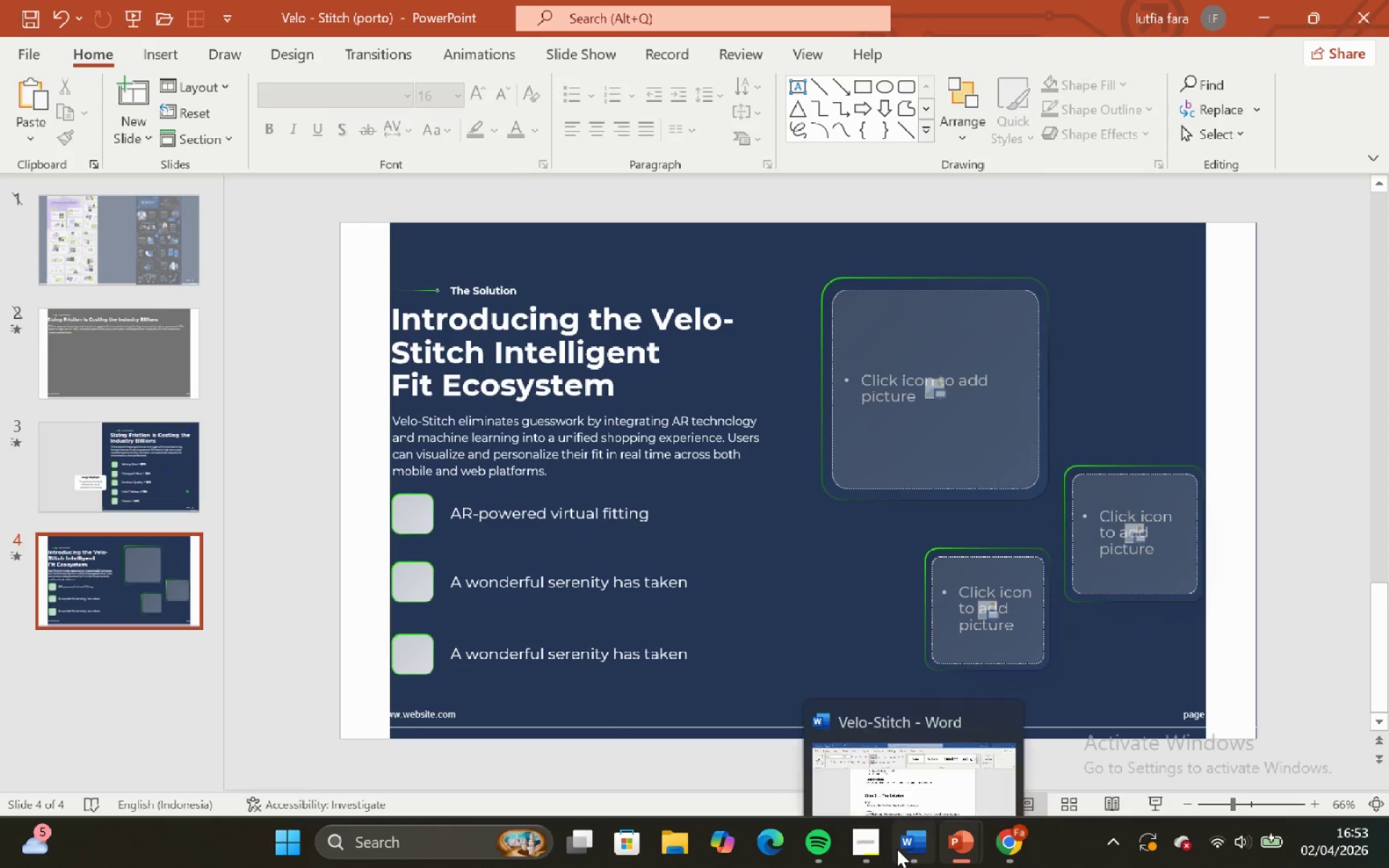 
left_click([884, 773])
 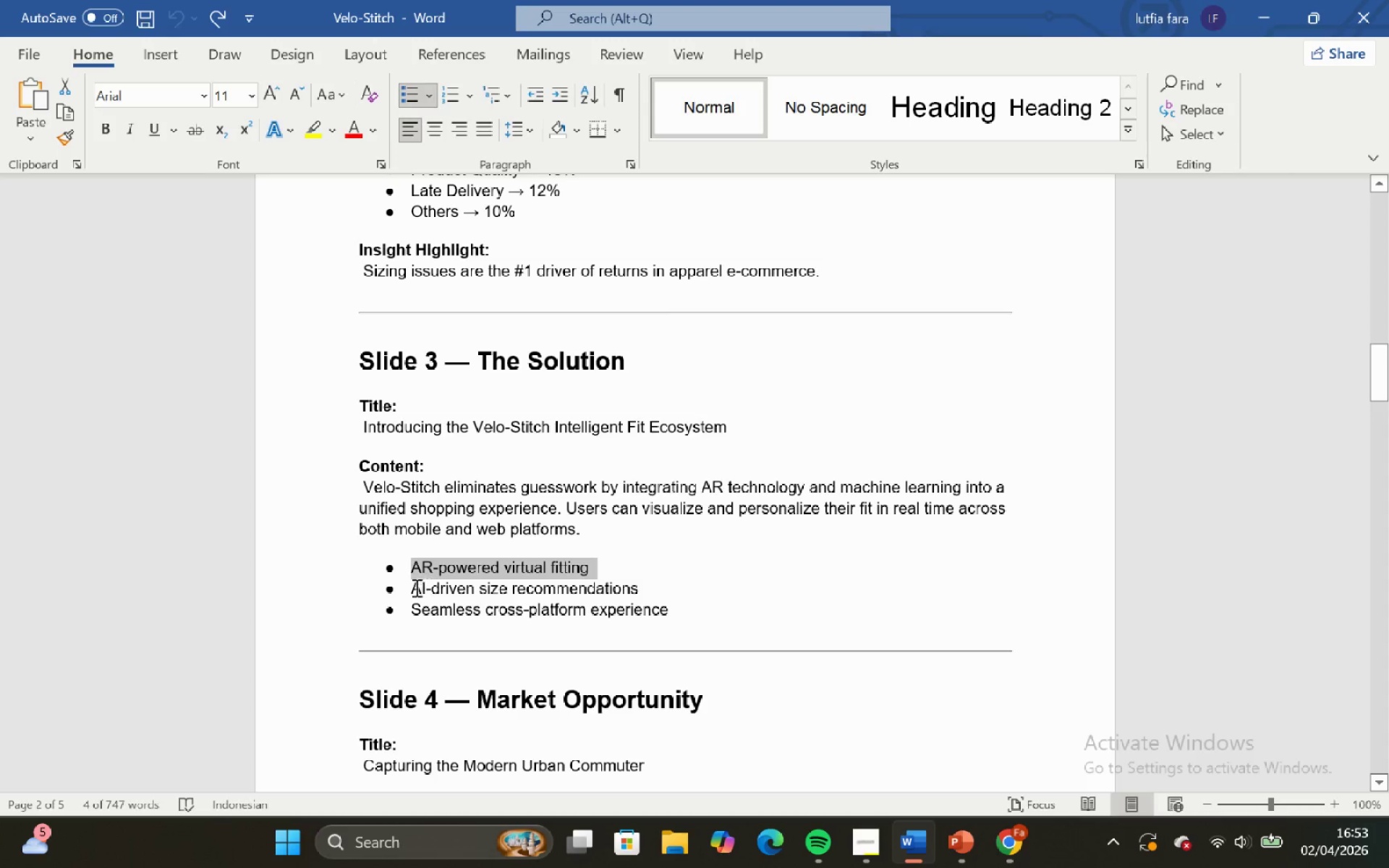 
left_click_drag(start_coordinate=[405, 588], to_coordinate=[664, 592])
 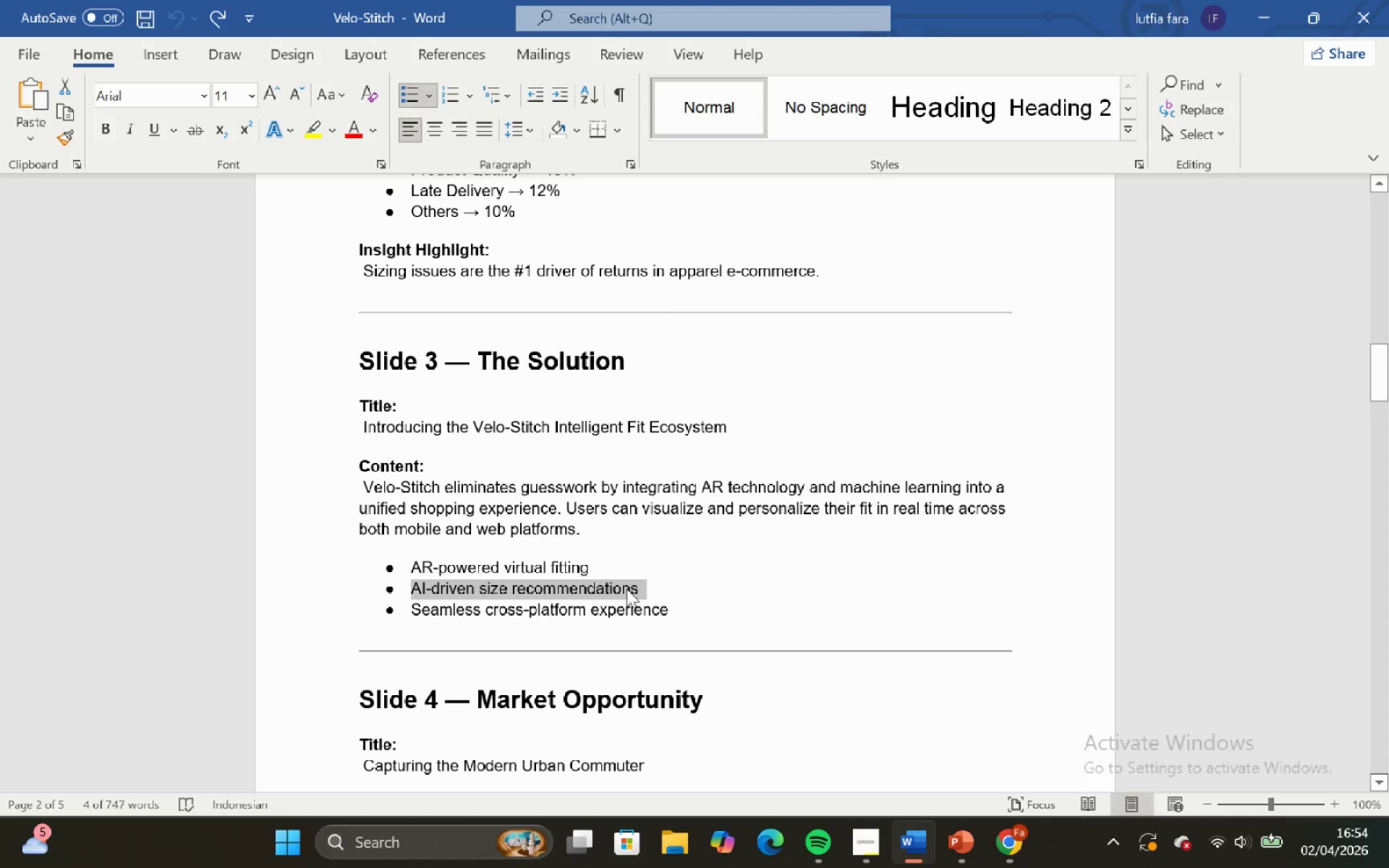 
key(Control+C)
 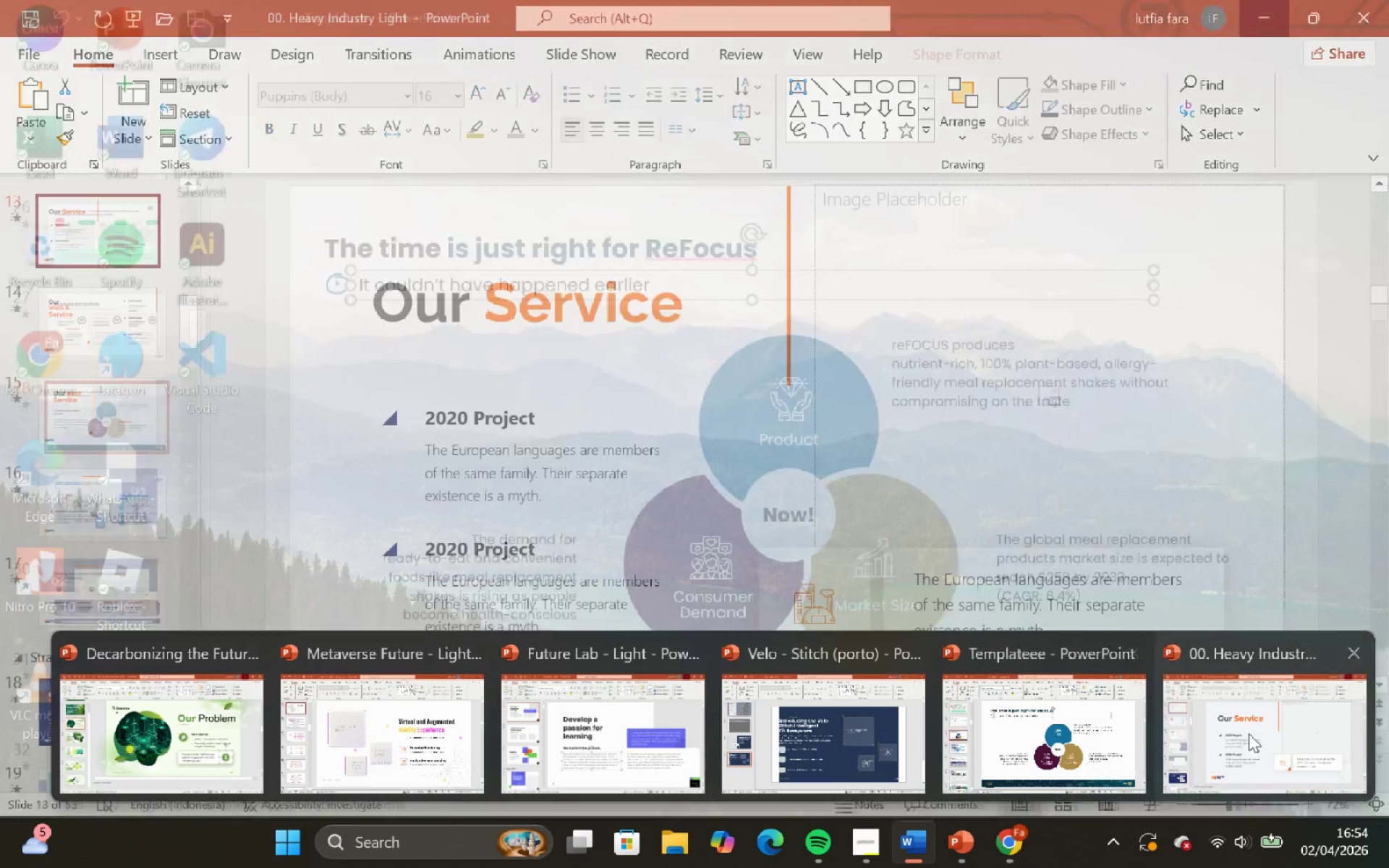 
left_click([823, 735])
 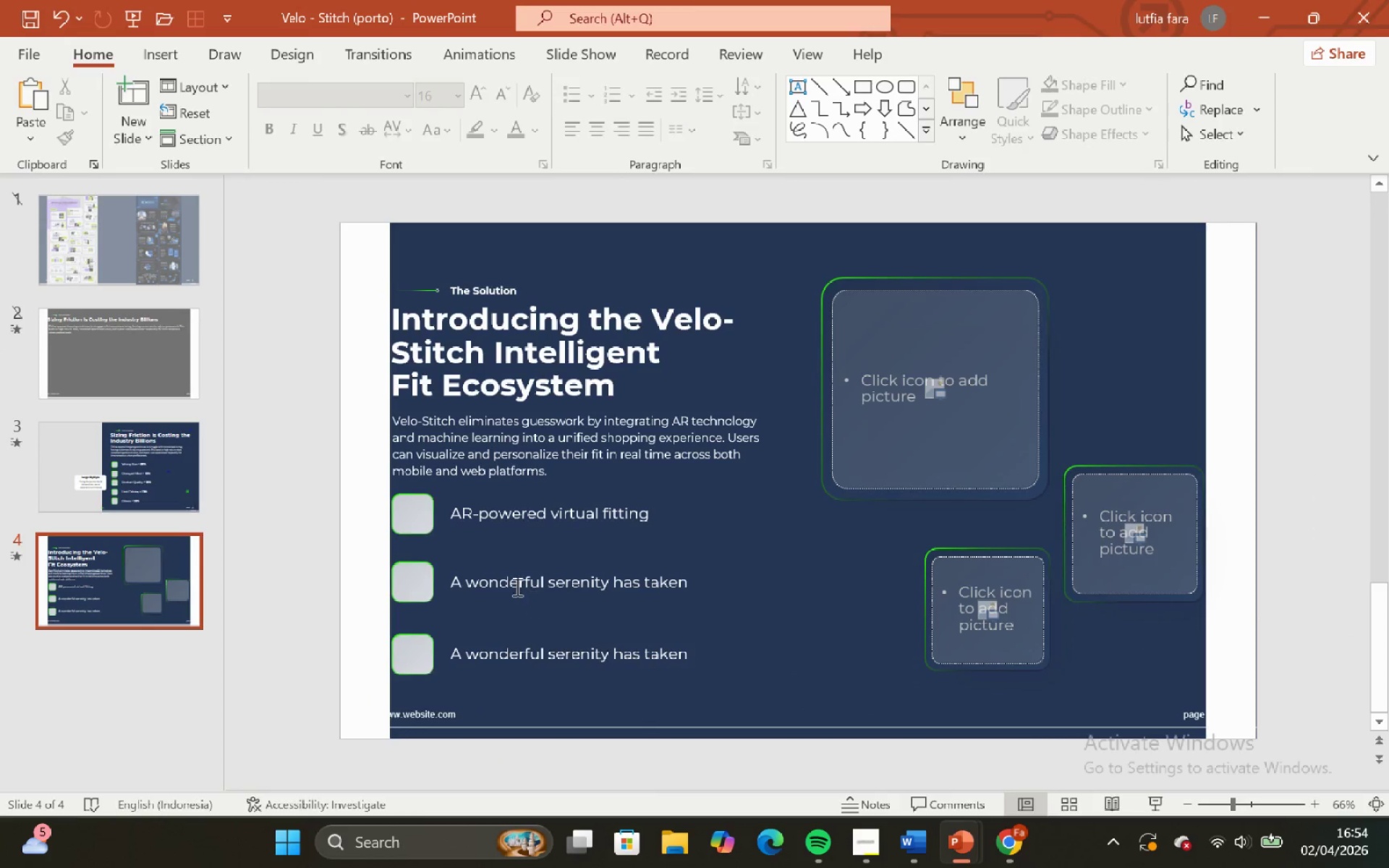 
left_click([515, 585])
 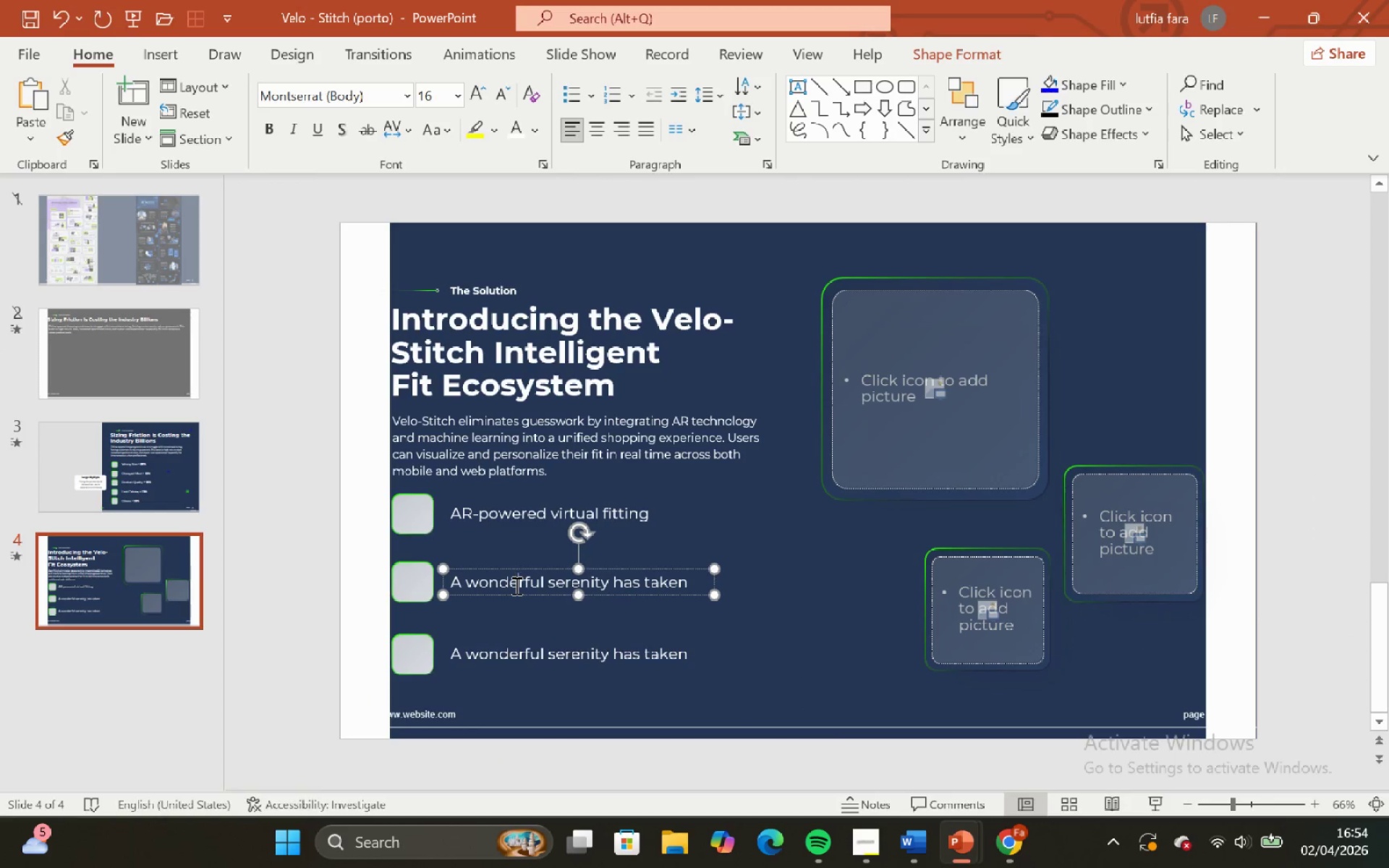 
key(Control+A)
 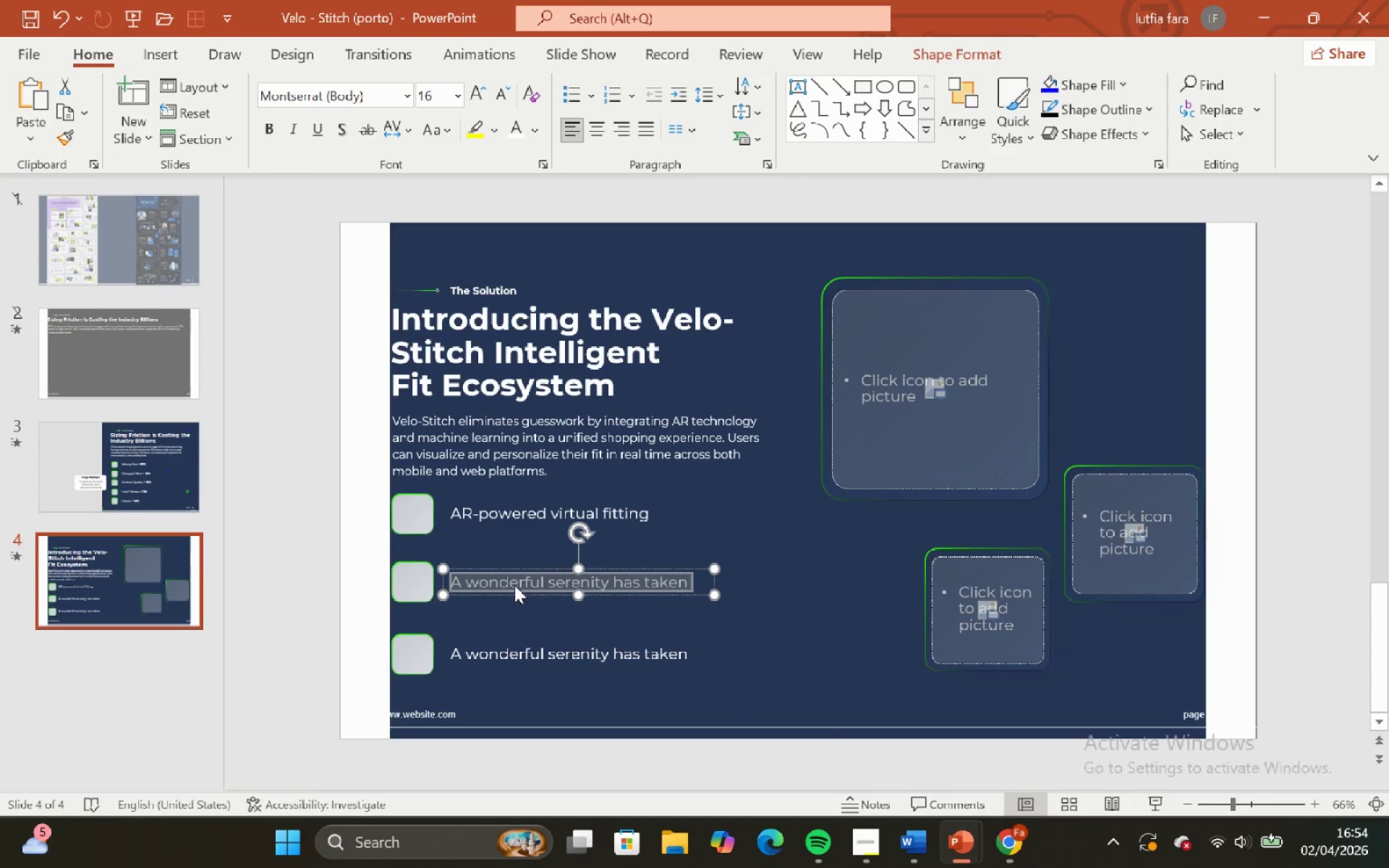 
right_click([514, 585])
 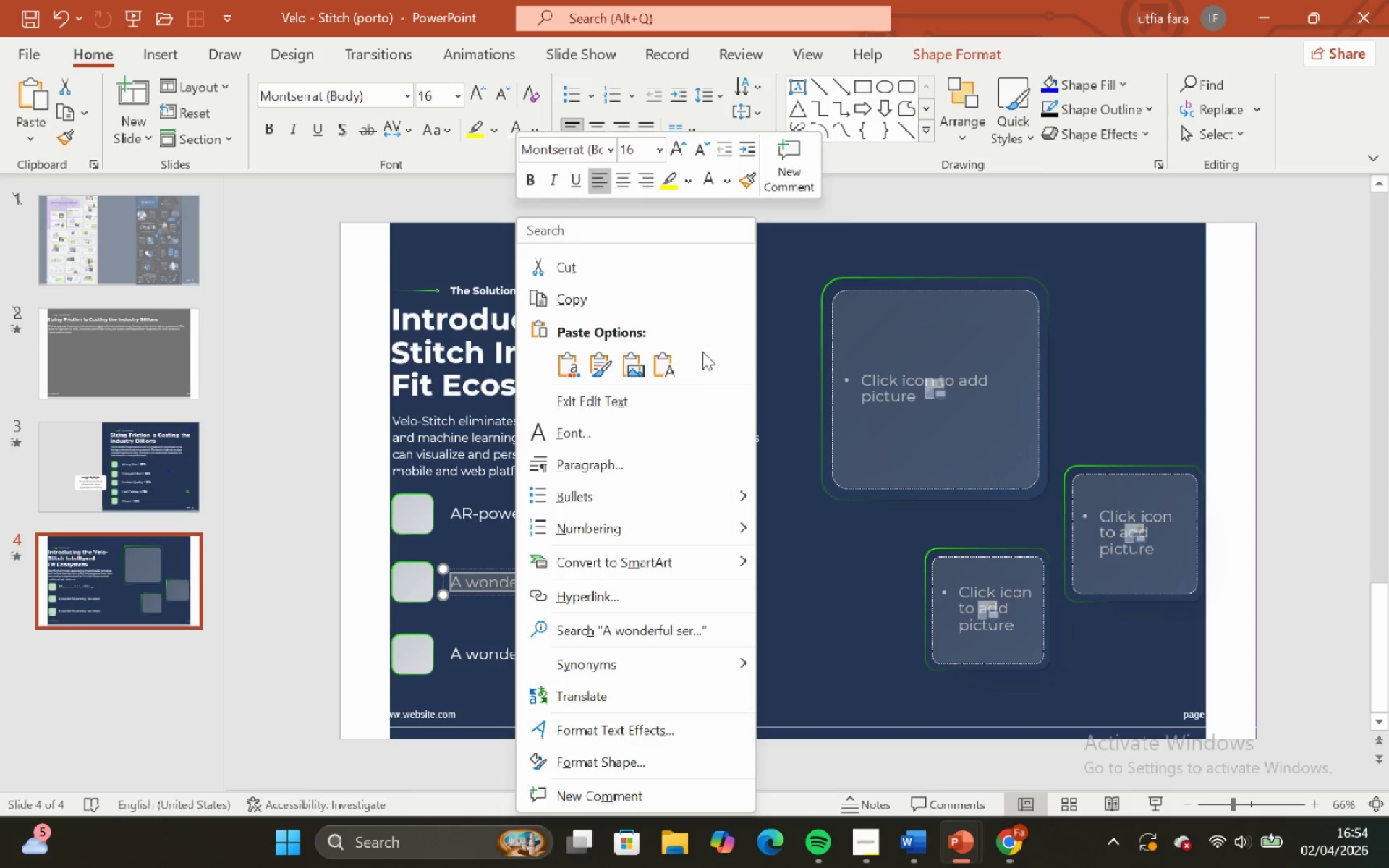 
left_click([667, 370])
 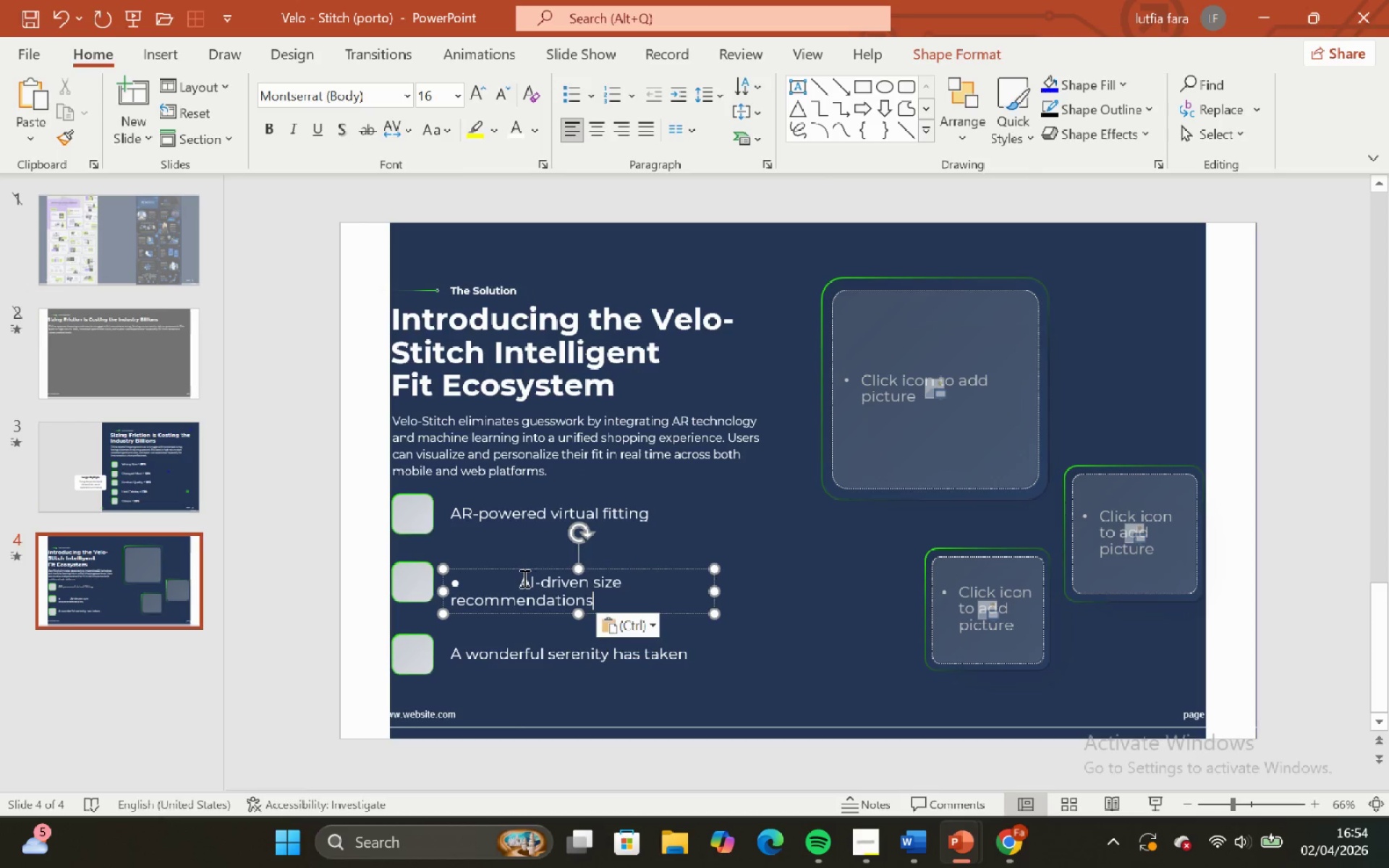 
left_click([522, 578])
 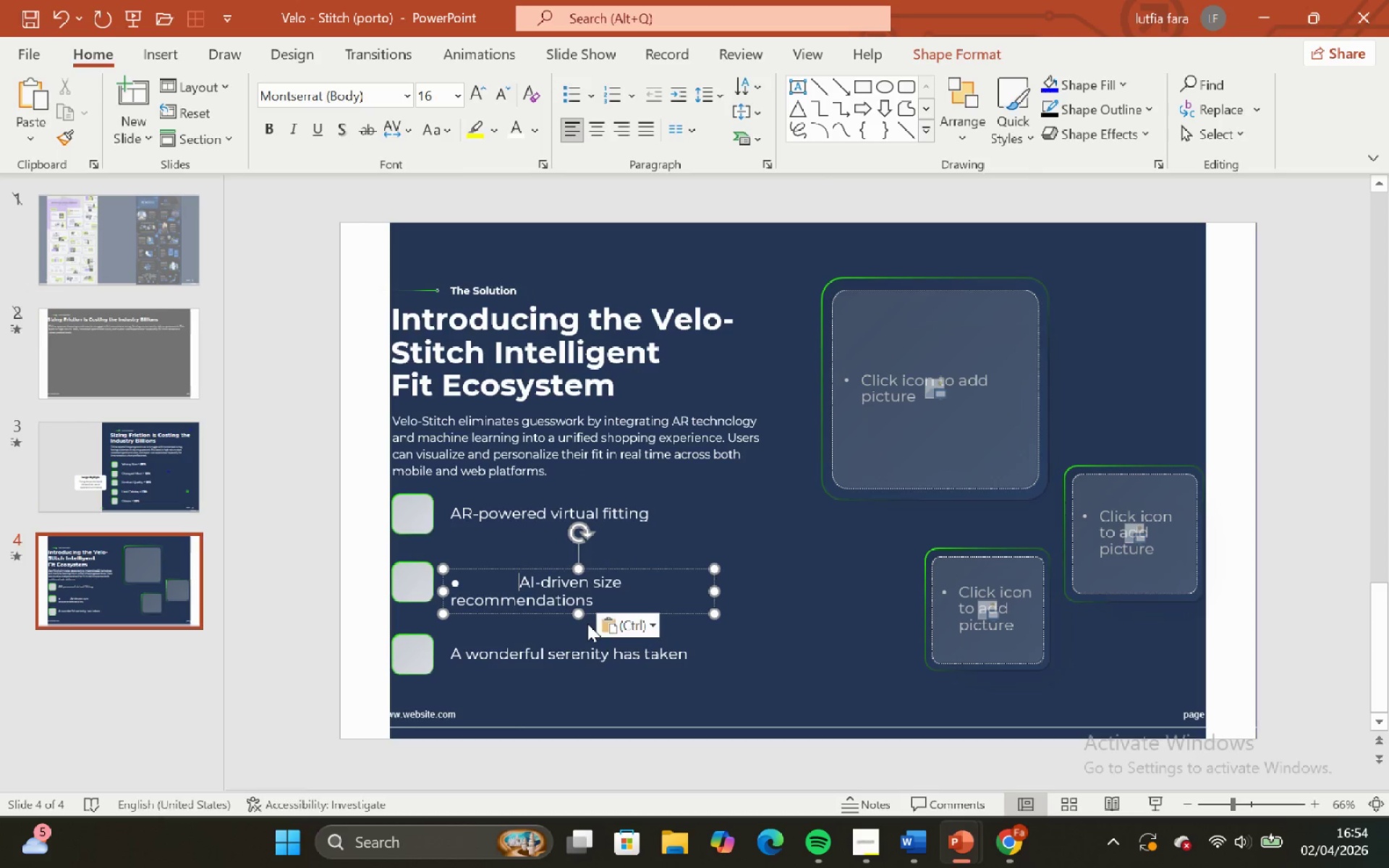 
key(Backspace)
 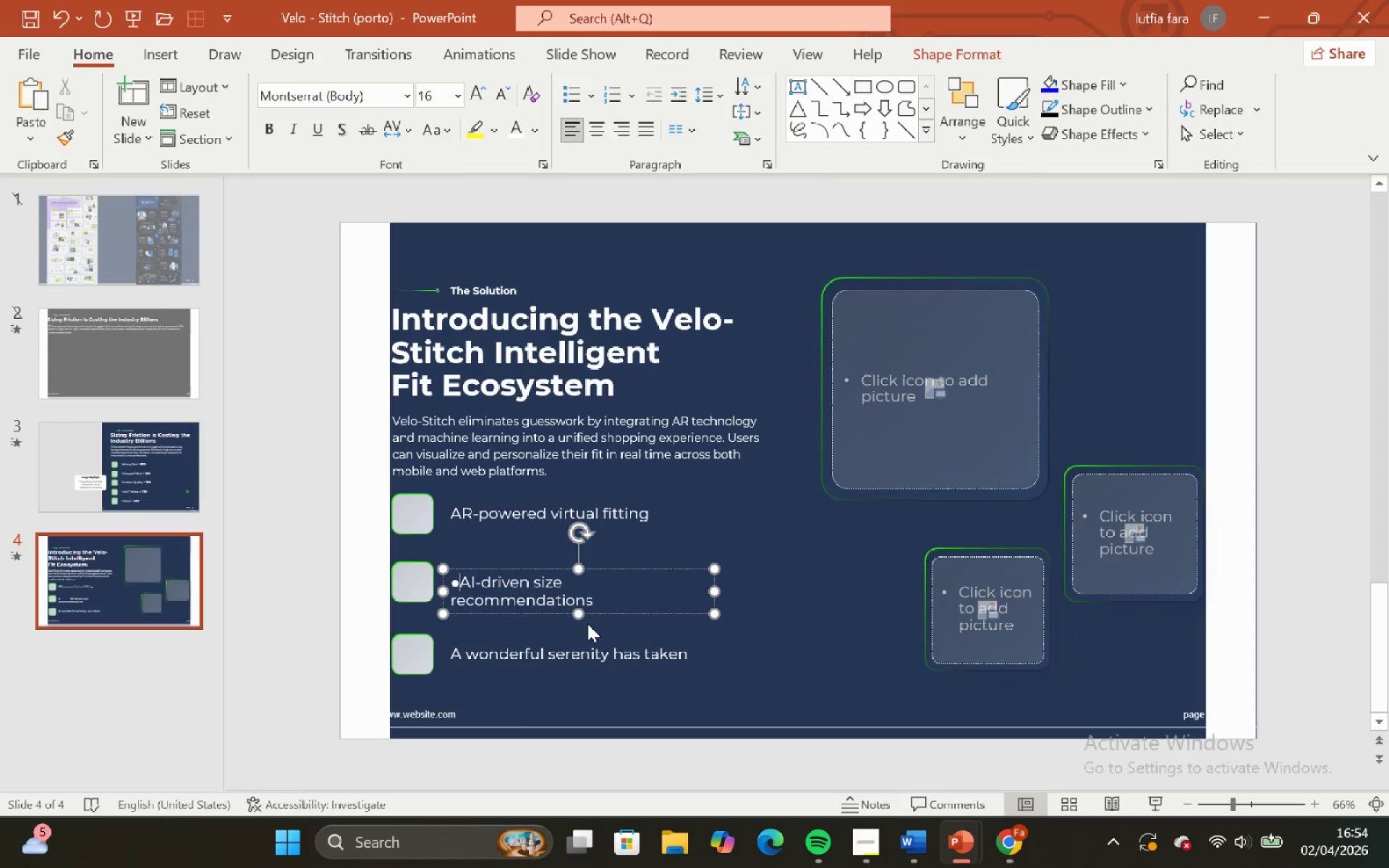 
key(Backspace)
 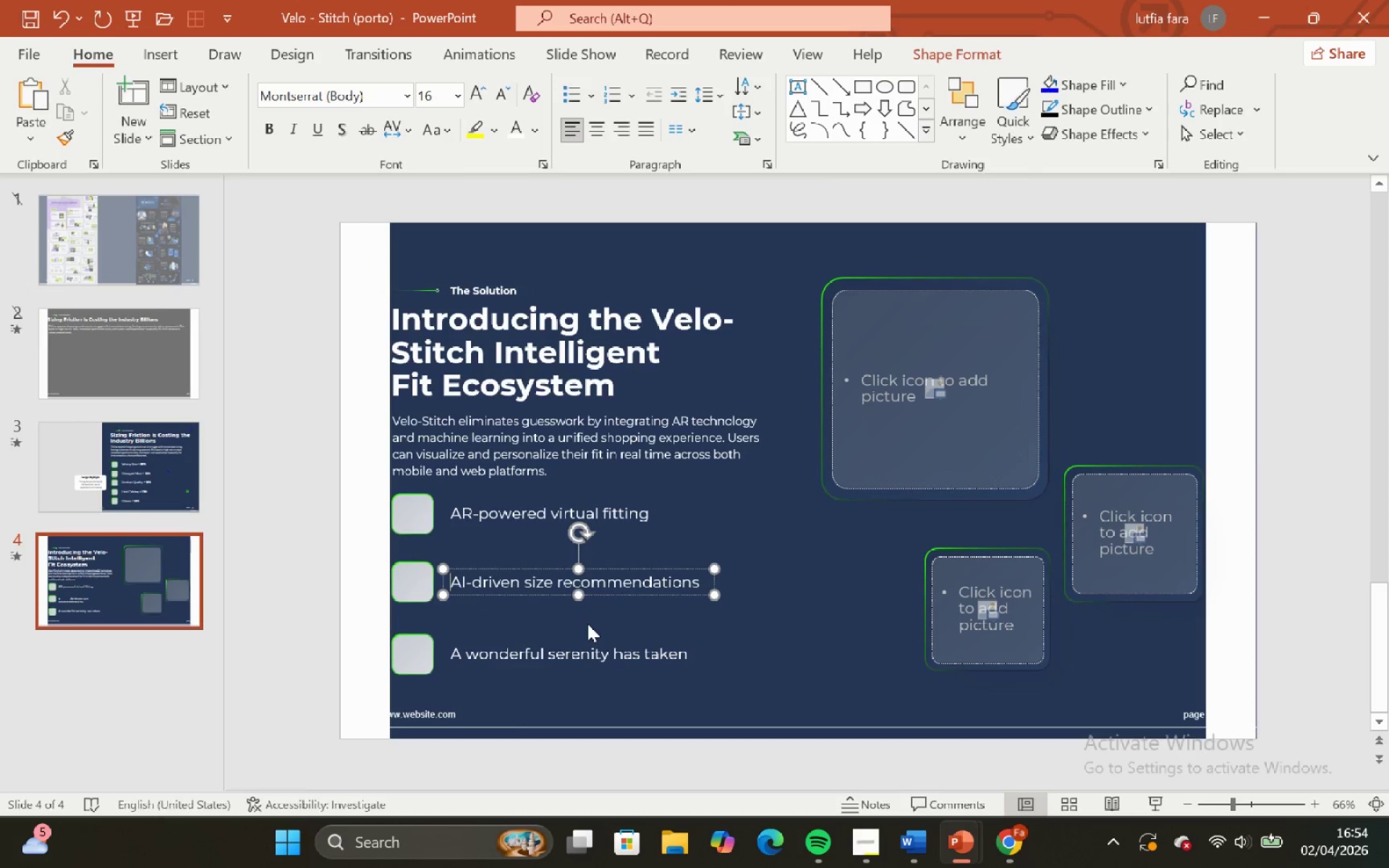 
key(Backspace)
 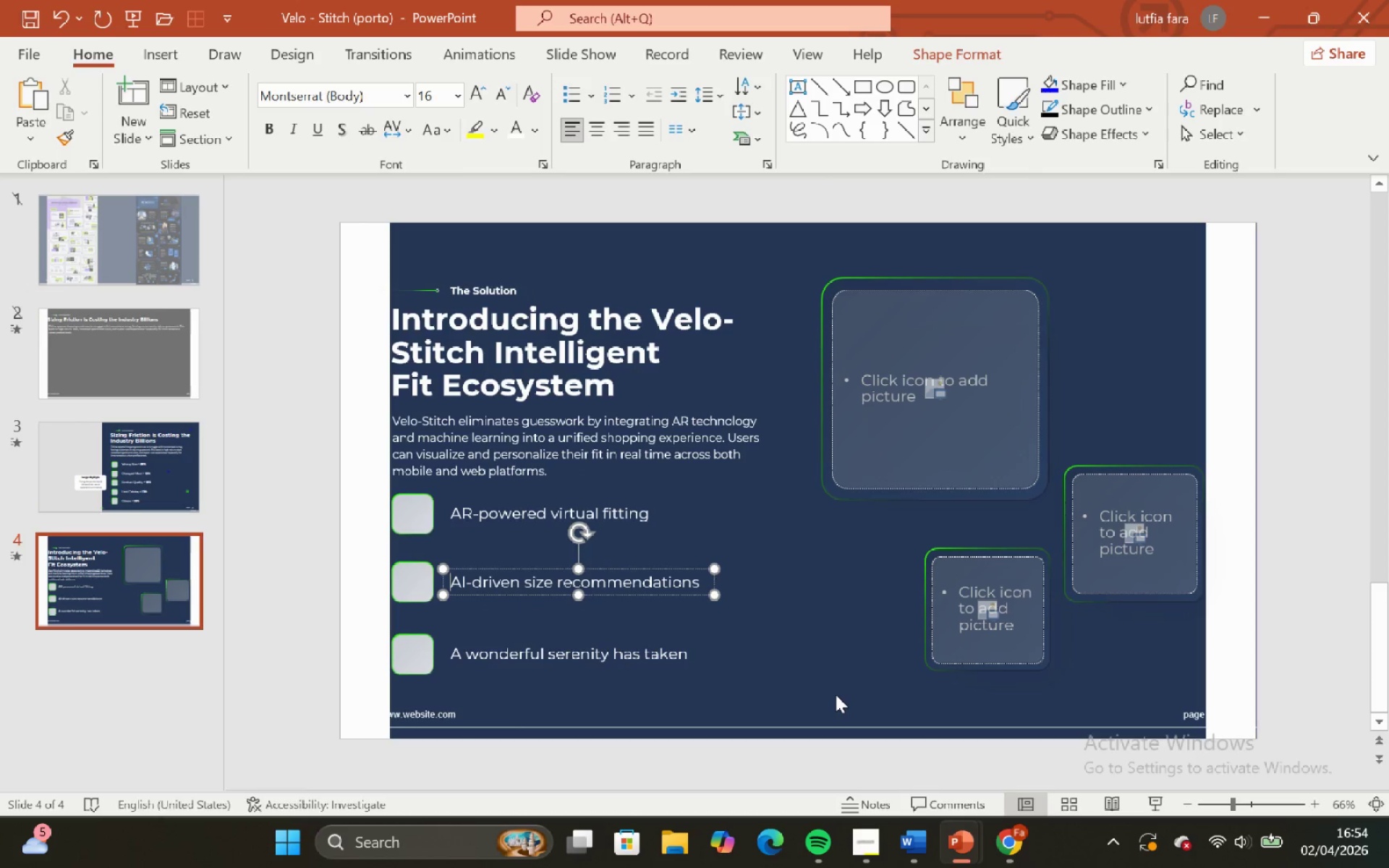 
left_click([838, 700])
 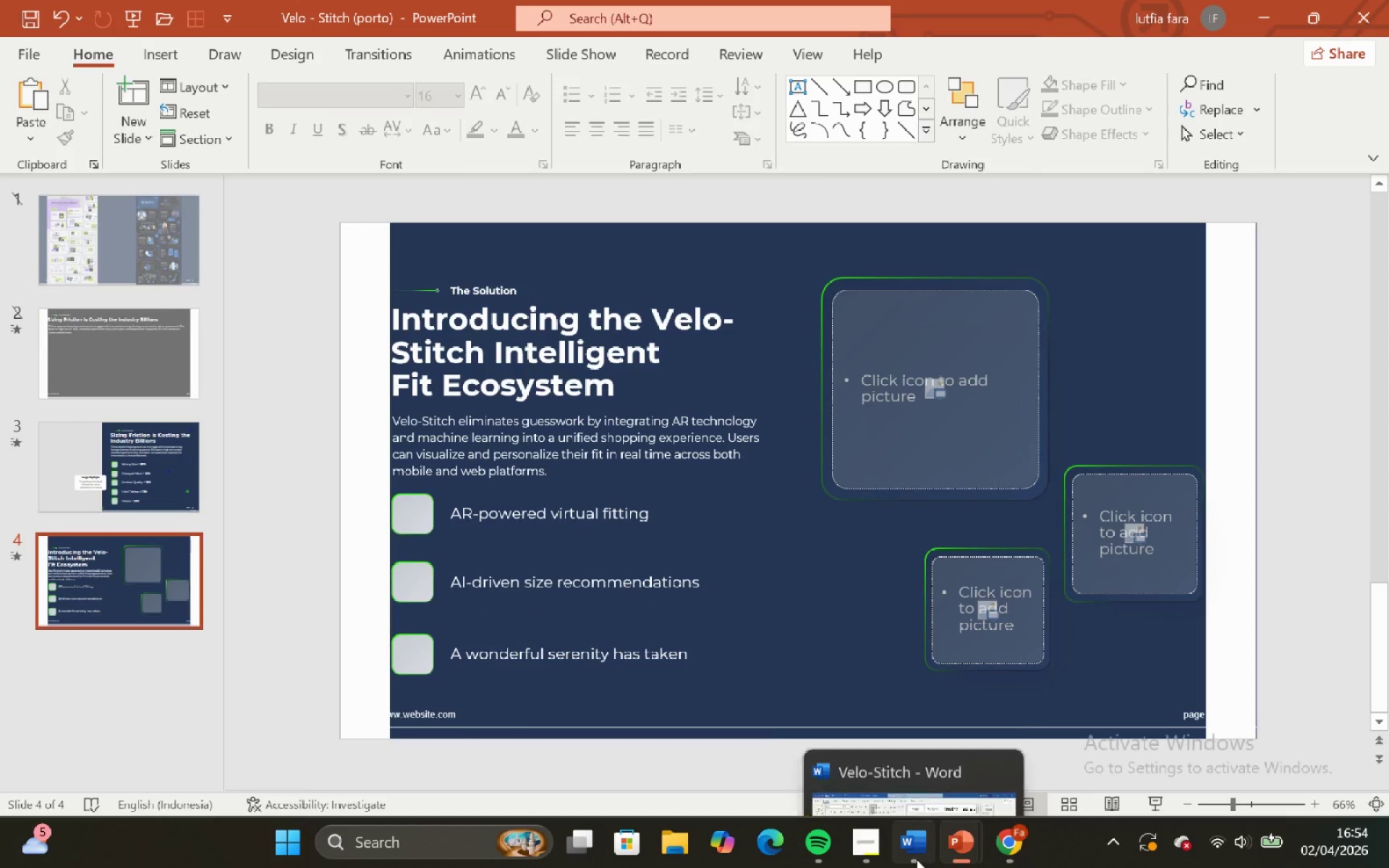 
left_click([895, 737])
 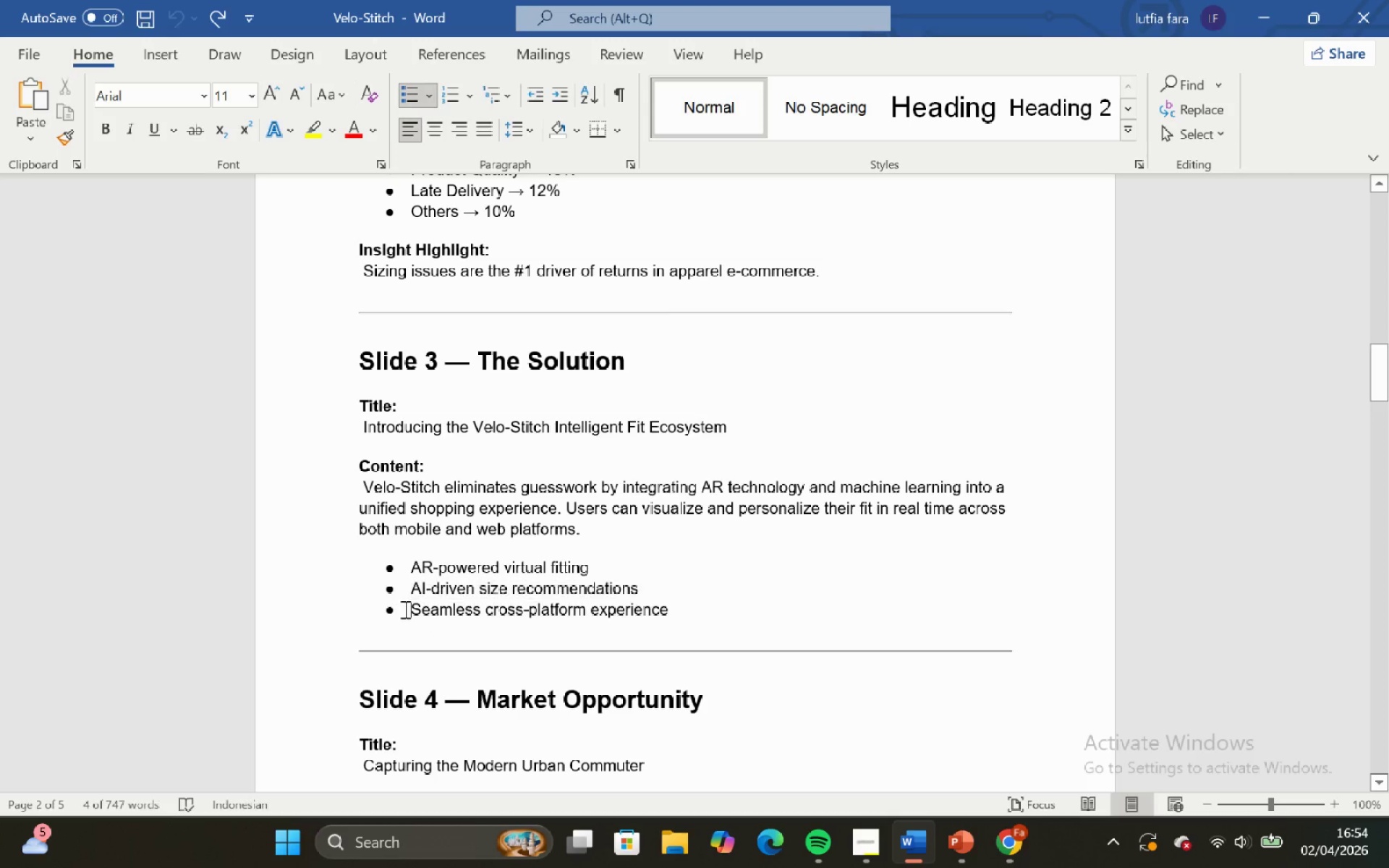 
left_click_drag(start_coordinate=[407, 609], to_coordinate=[665, 621])
 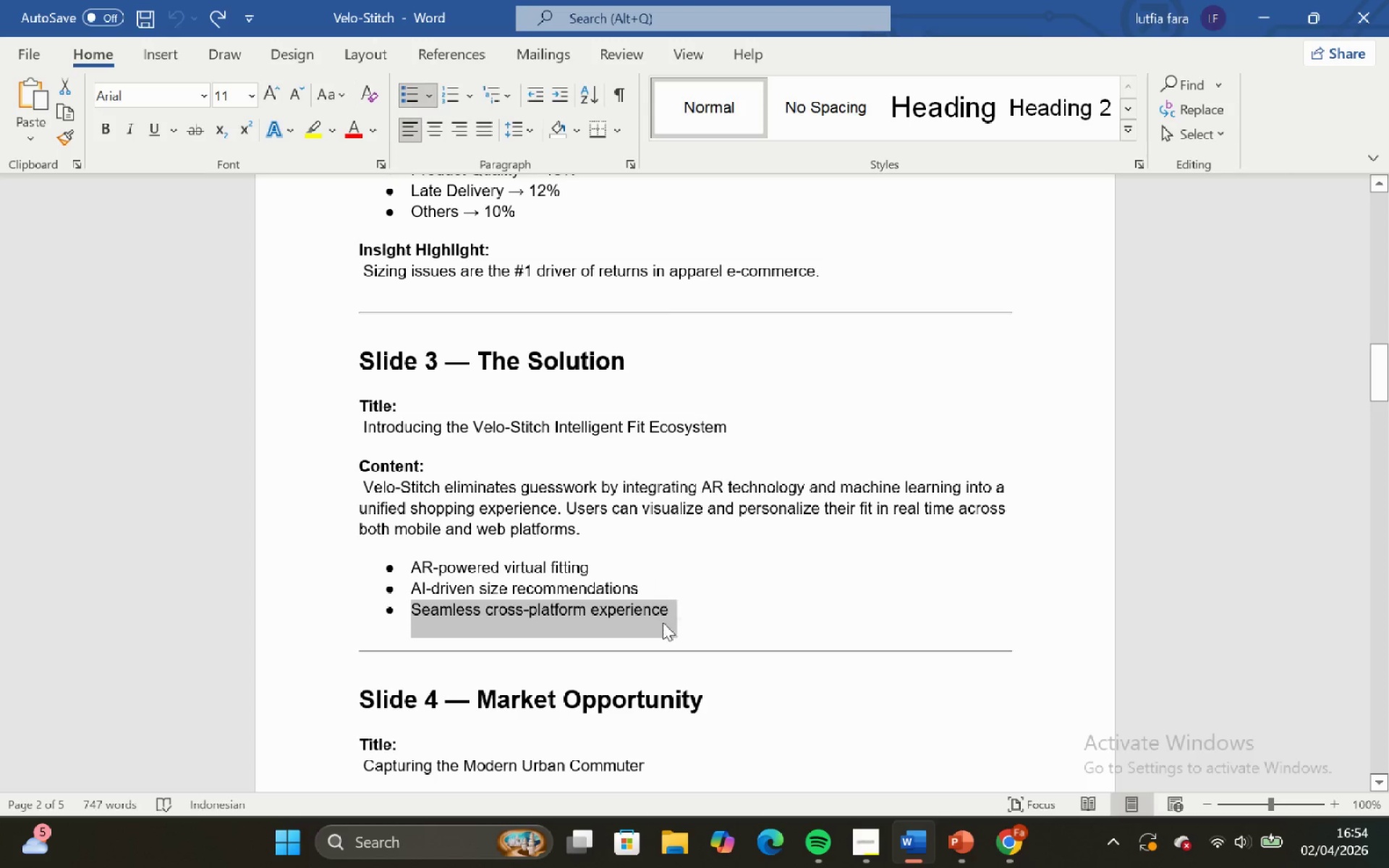 
key(Control+C)
 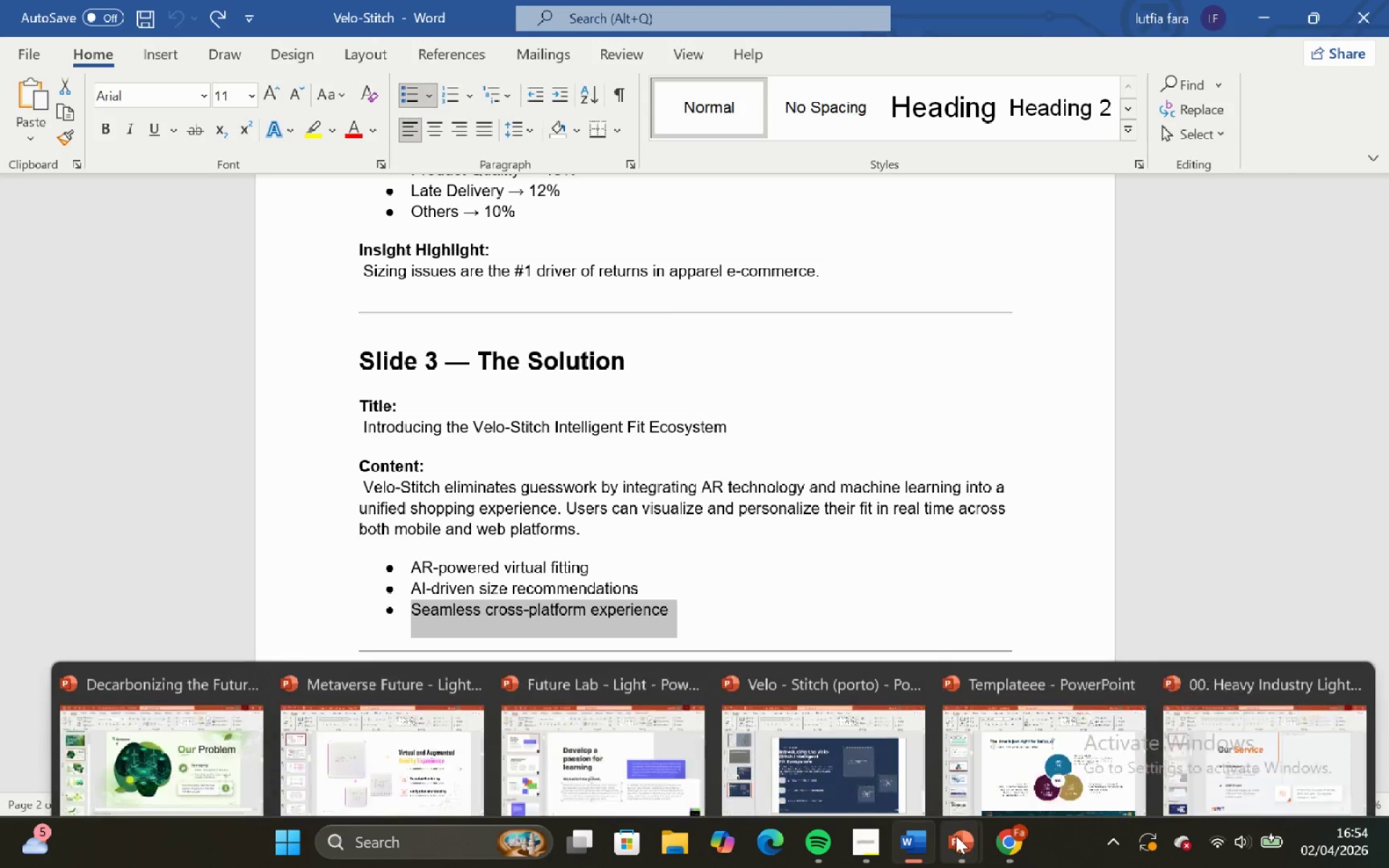 
left_click([854, 745])
 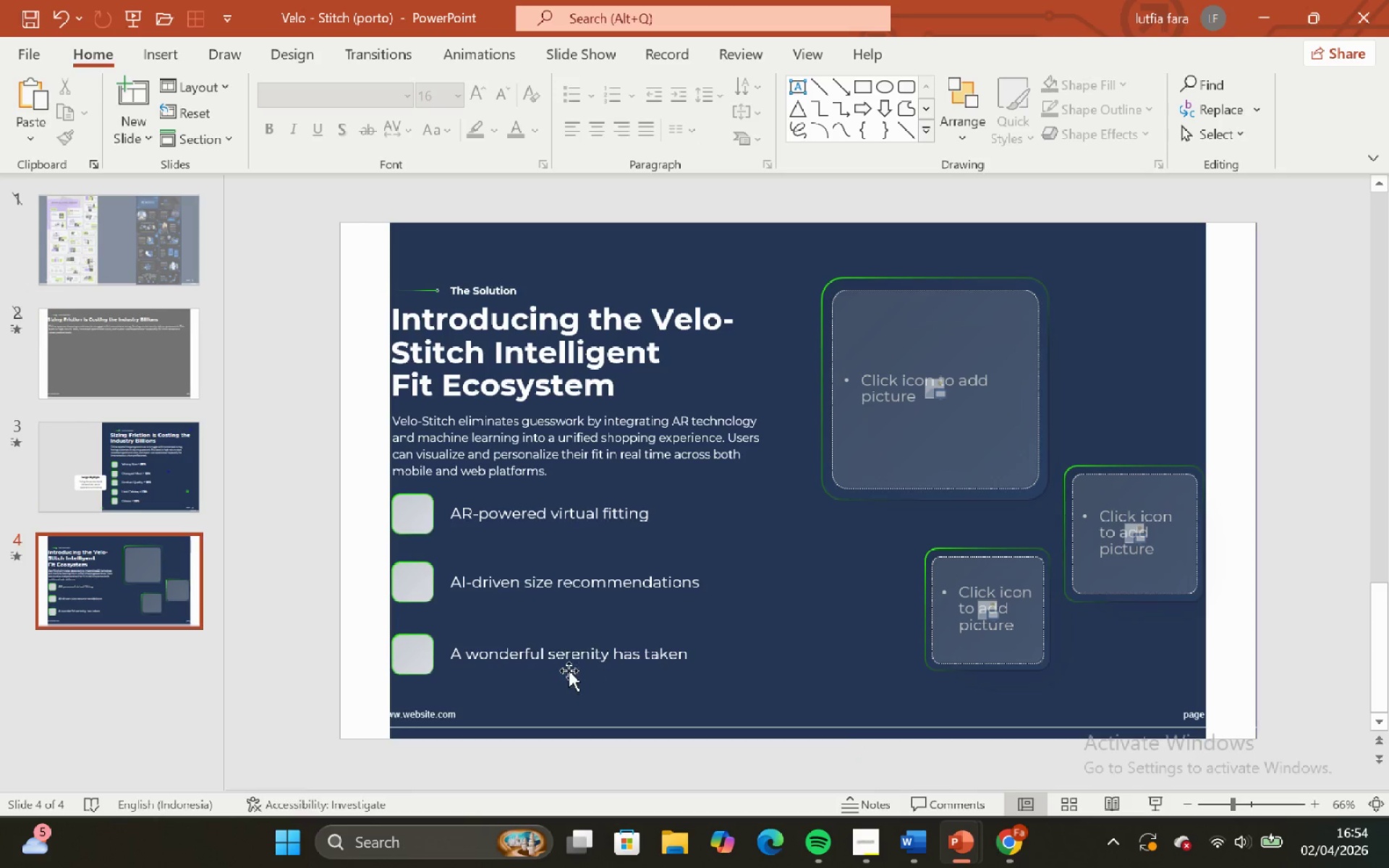 
left_click([561, 665])
 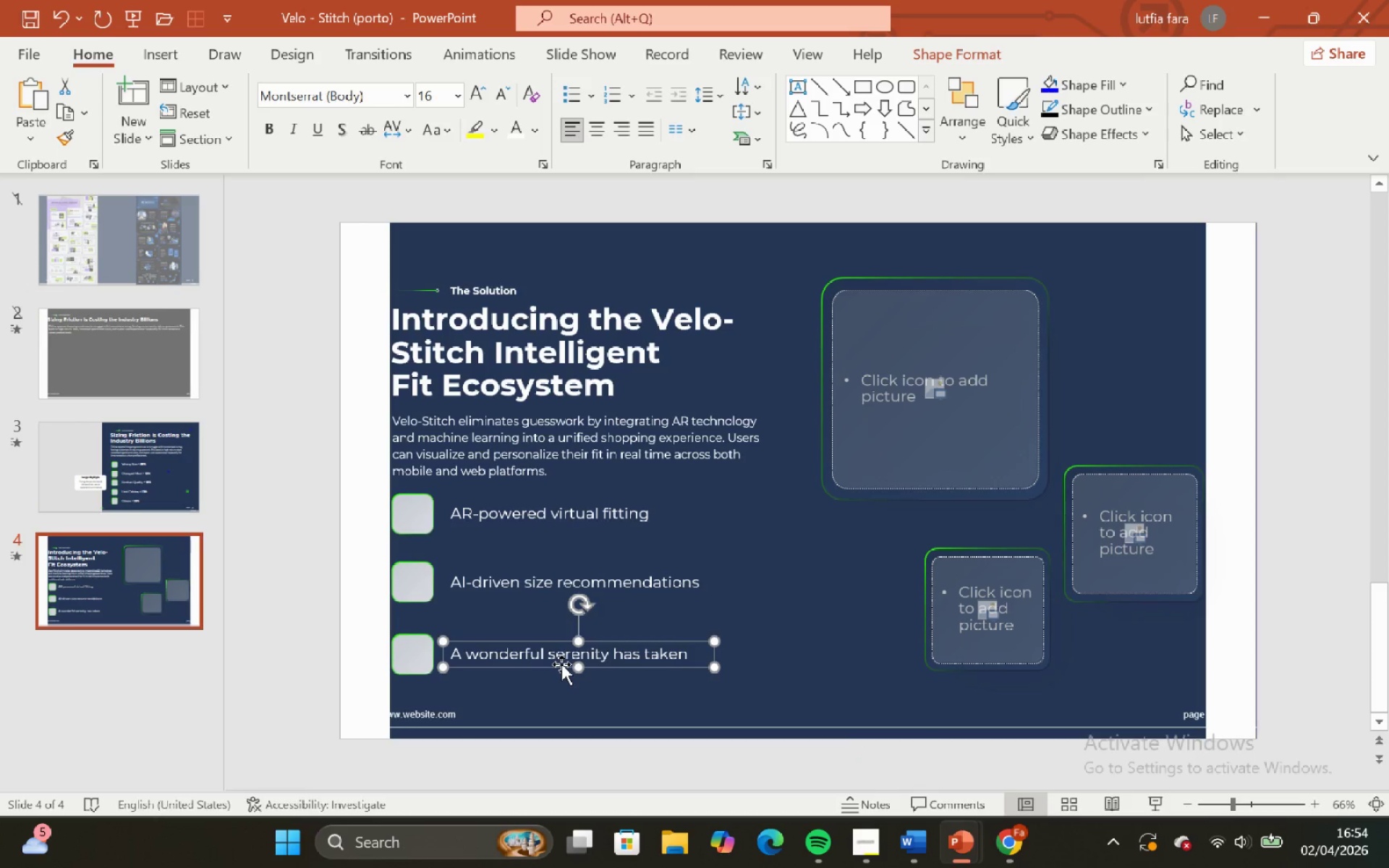 
key(Control+ControlLeft)
 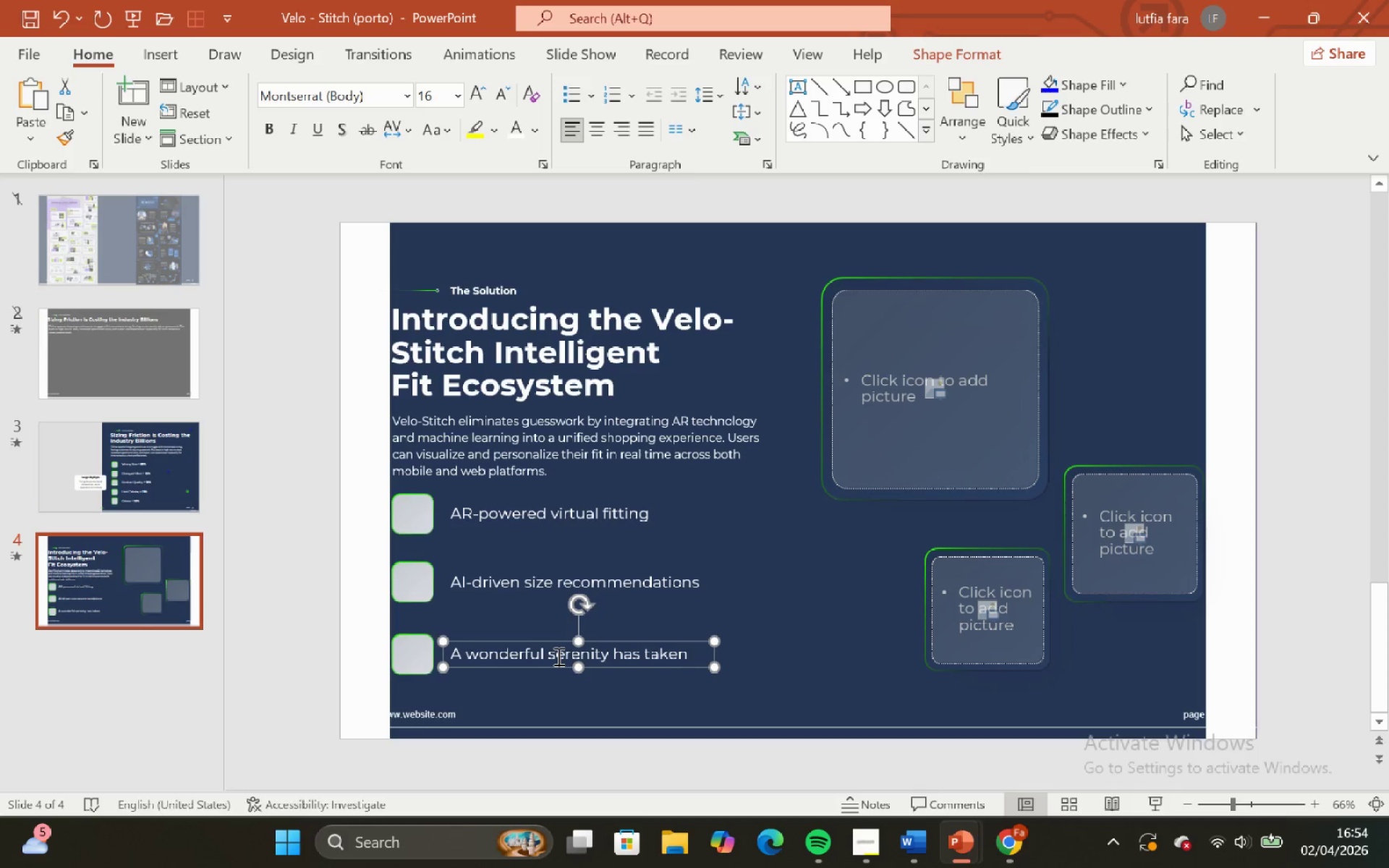 
left_click([557, 656])
 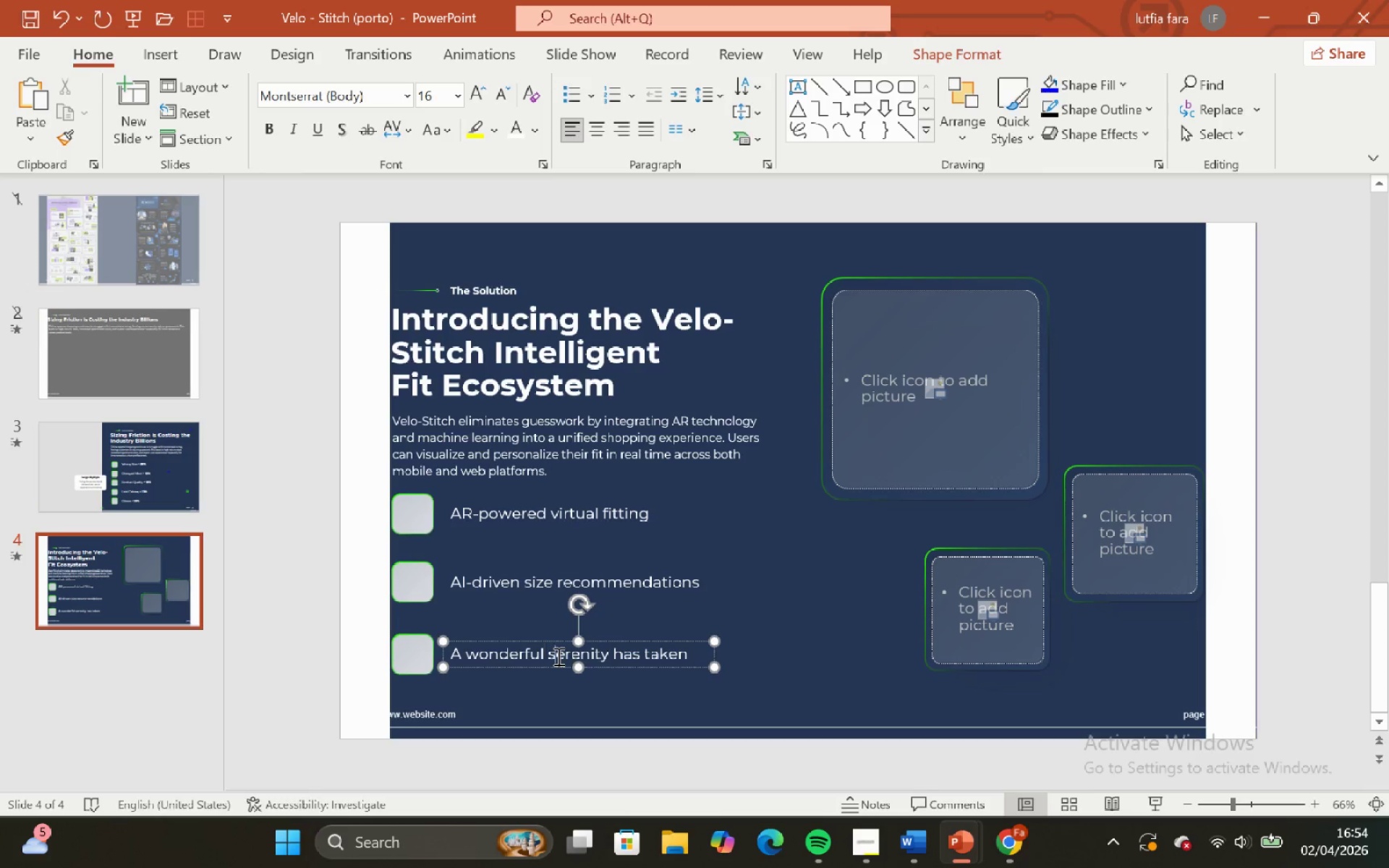 
key(Control+ControlLeft)
 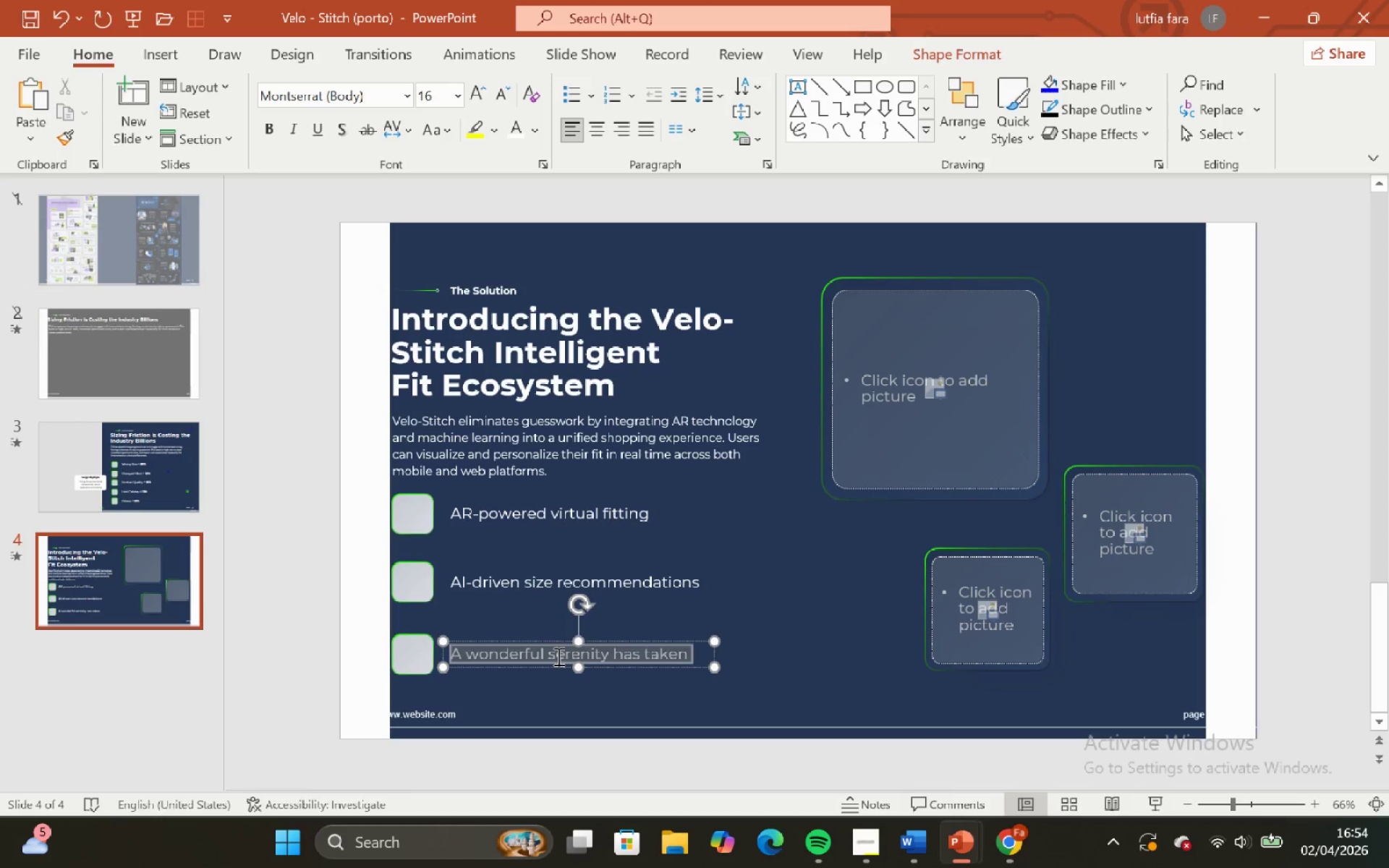 
key(Control+A)
 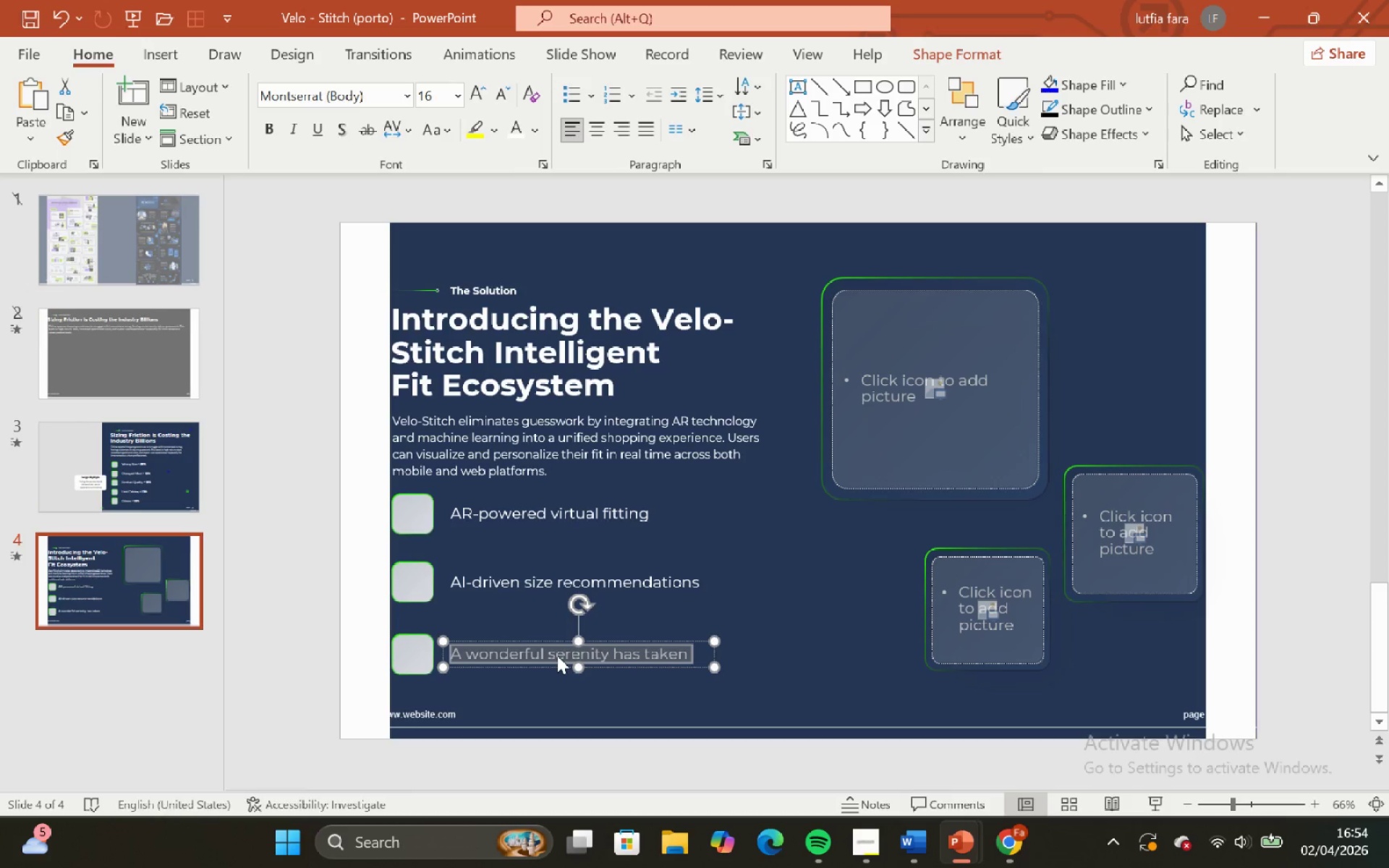 
right_click([557, 655])
 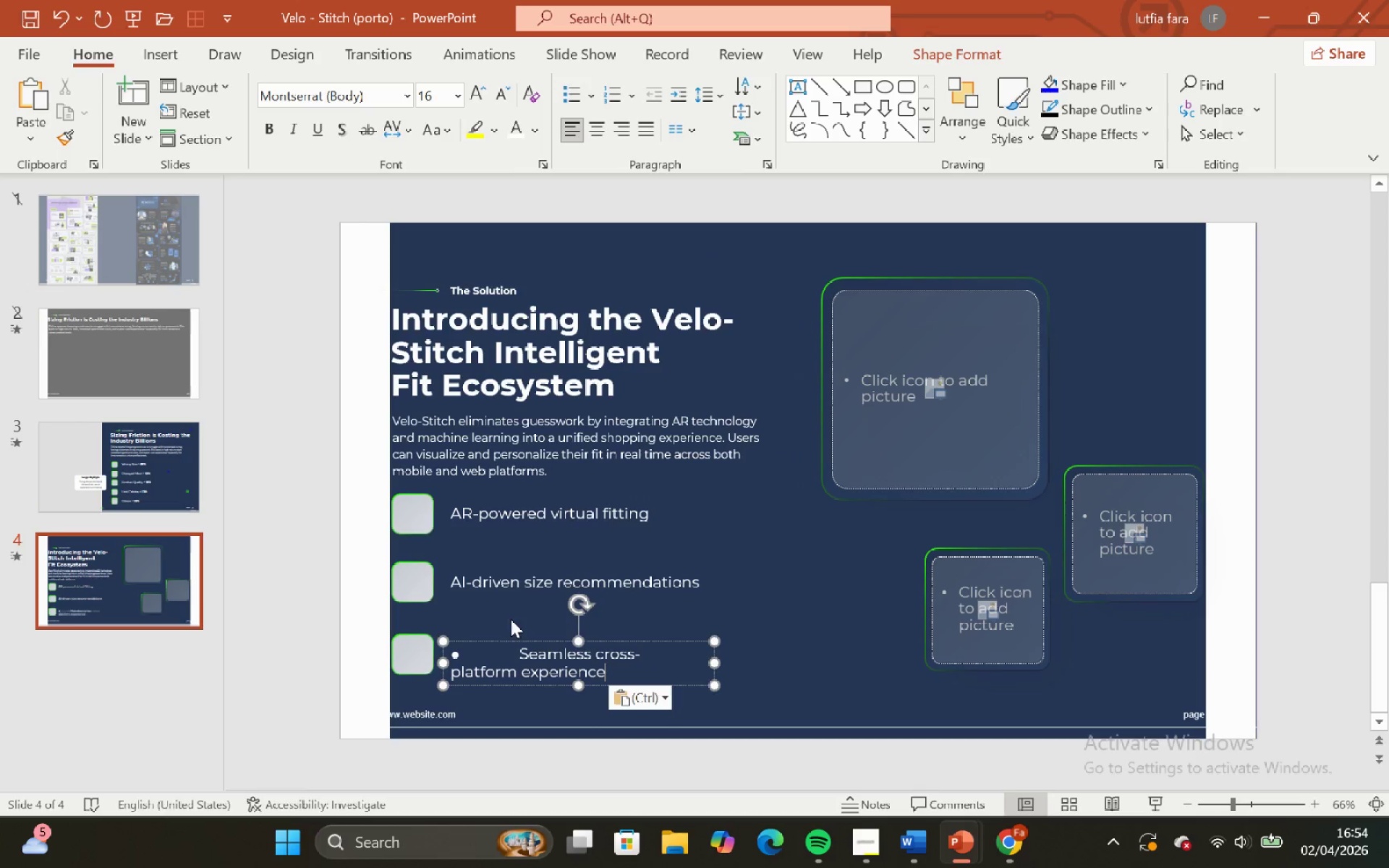 
left_click([517, 648])
 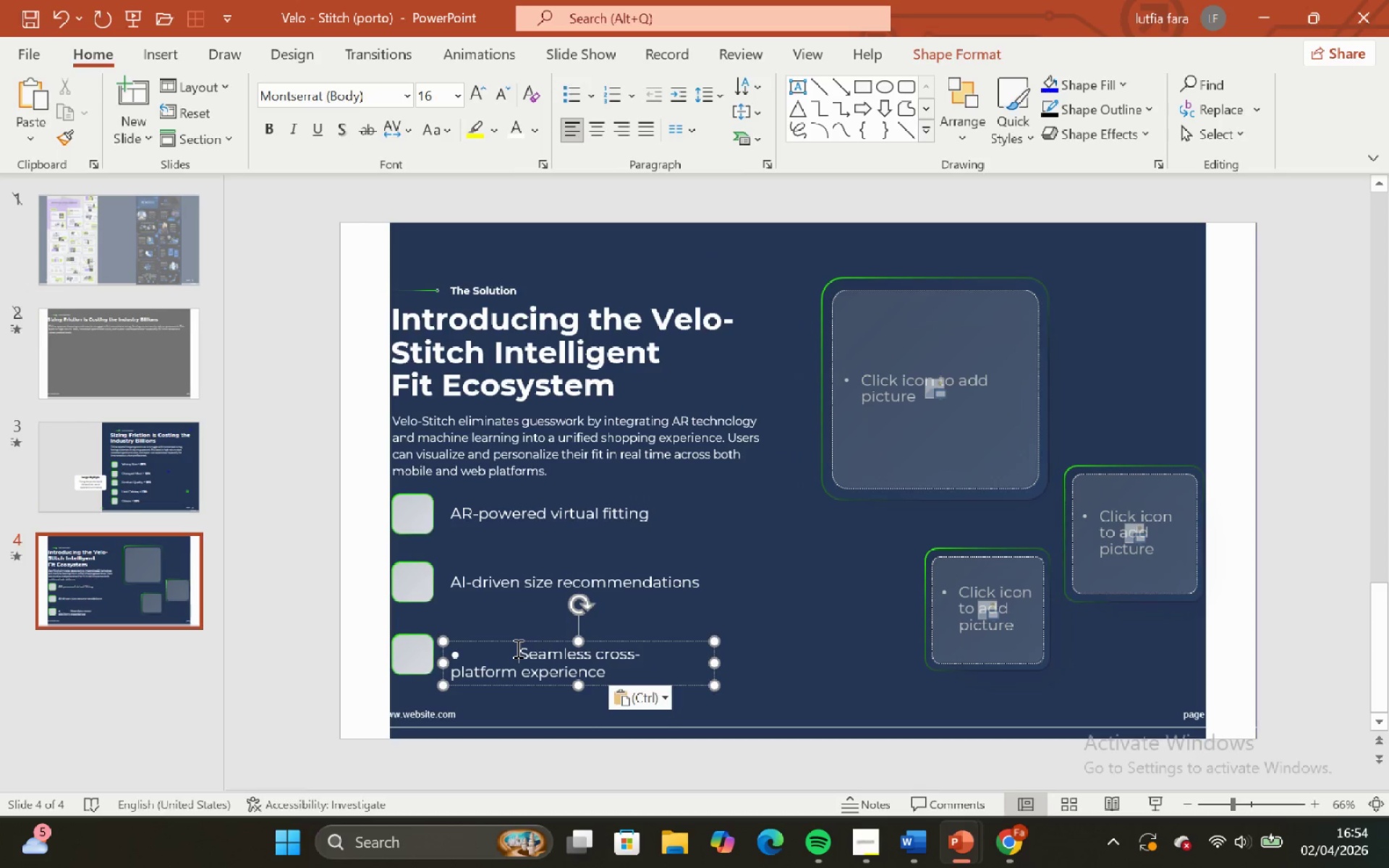 
key(Backspace)
 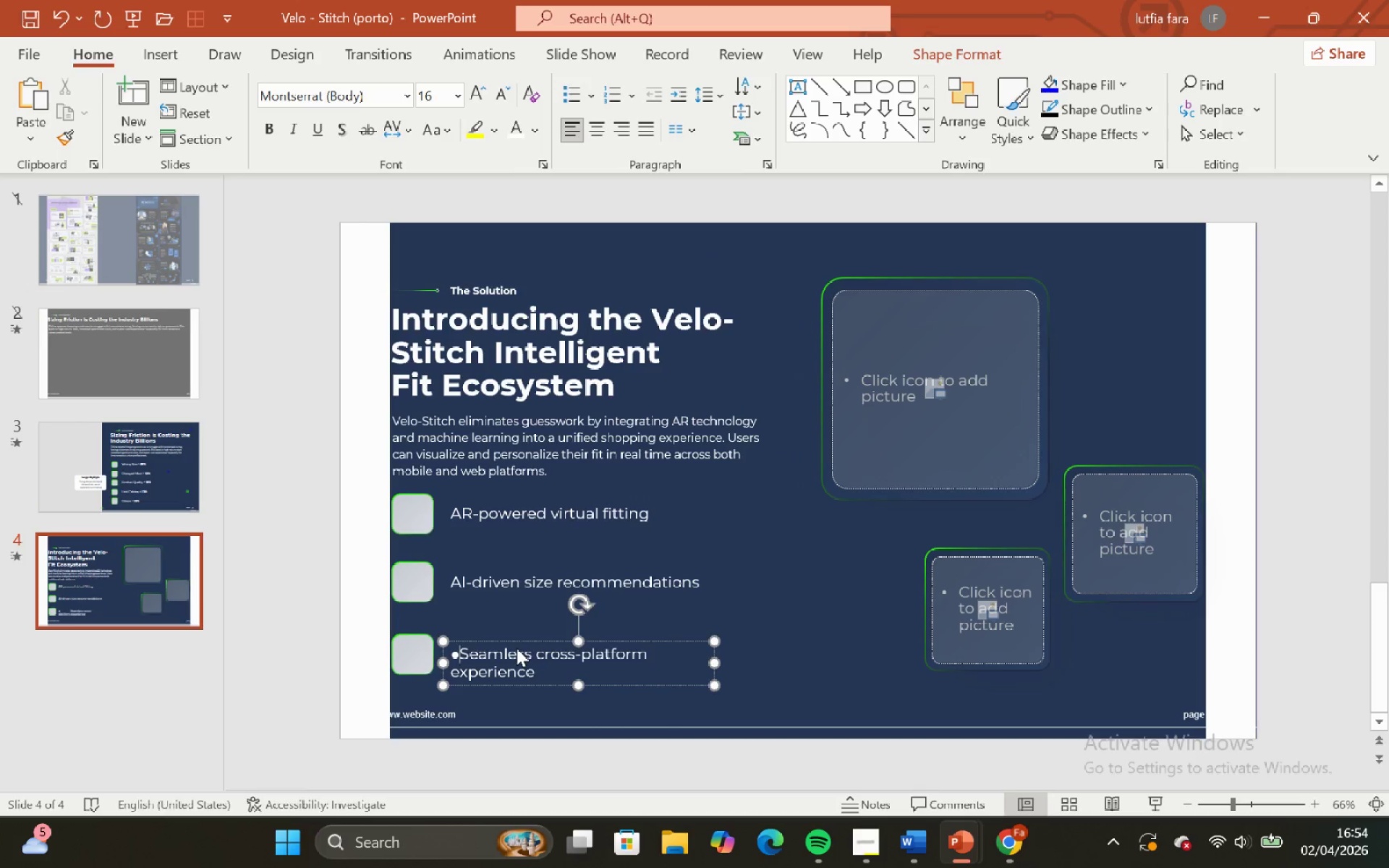 
key(Backspace)
 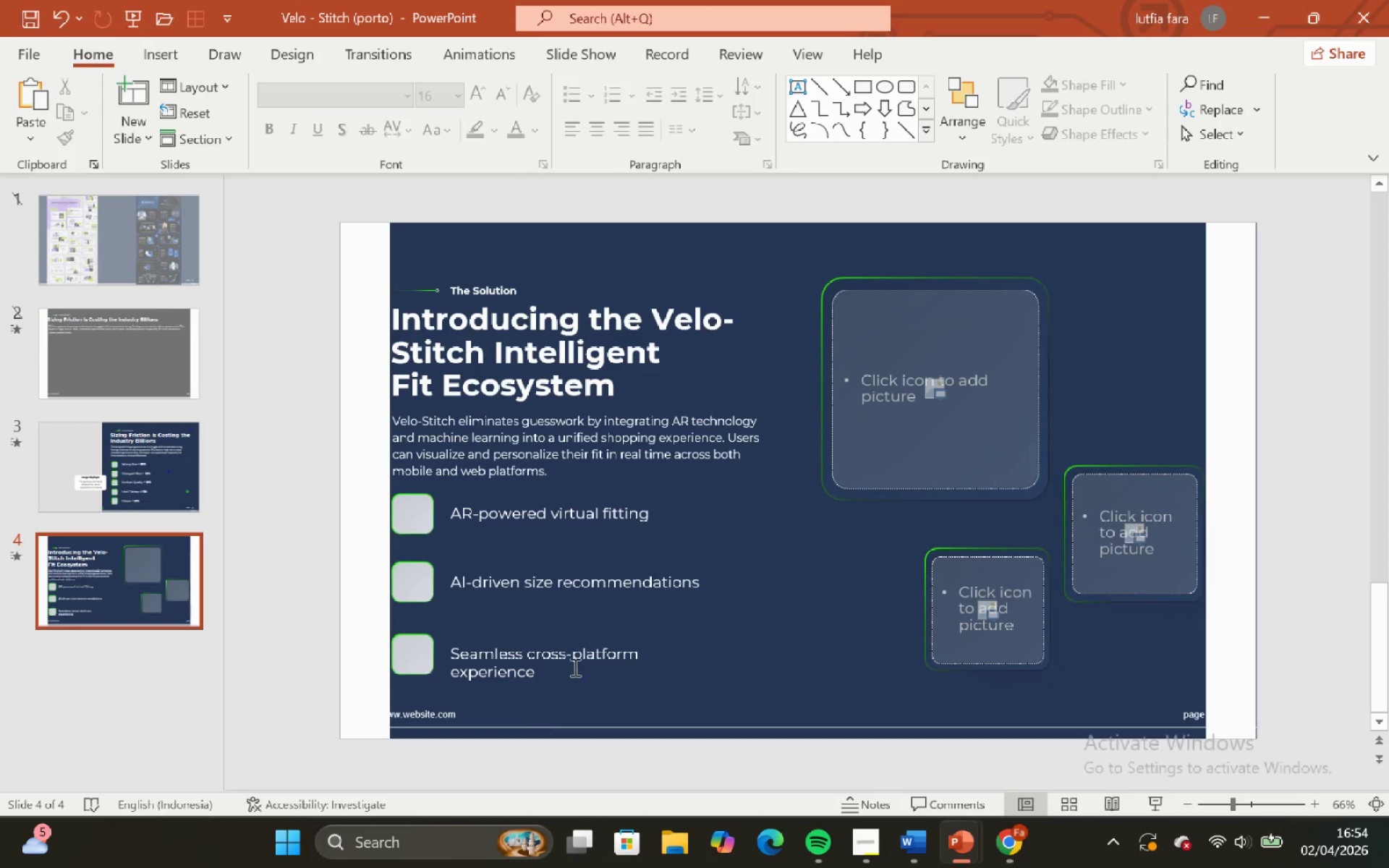 
double_click([615, 647])
 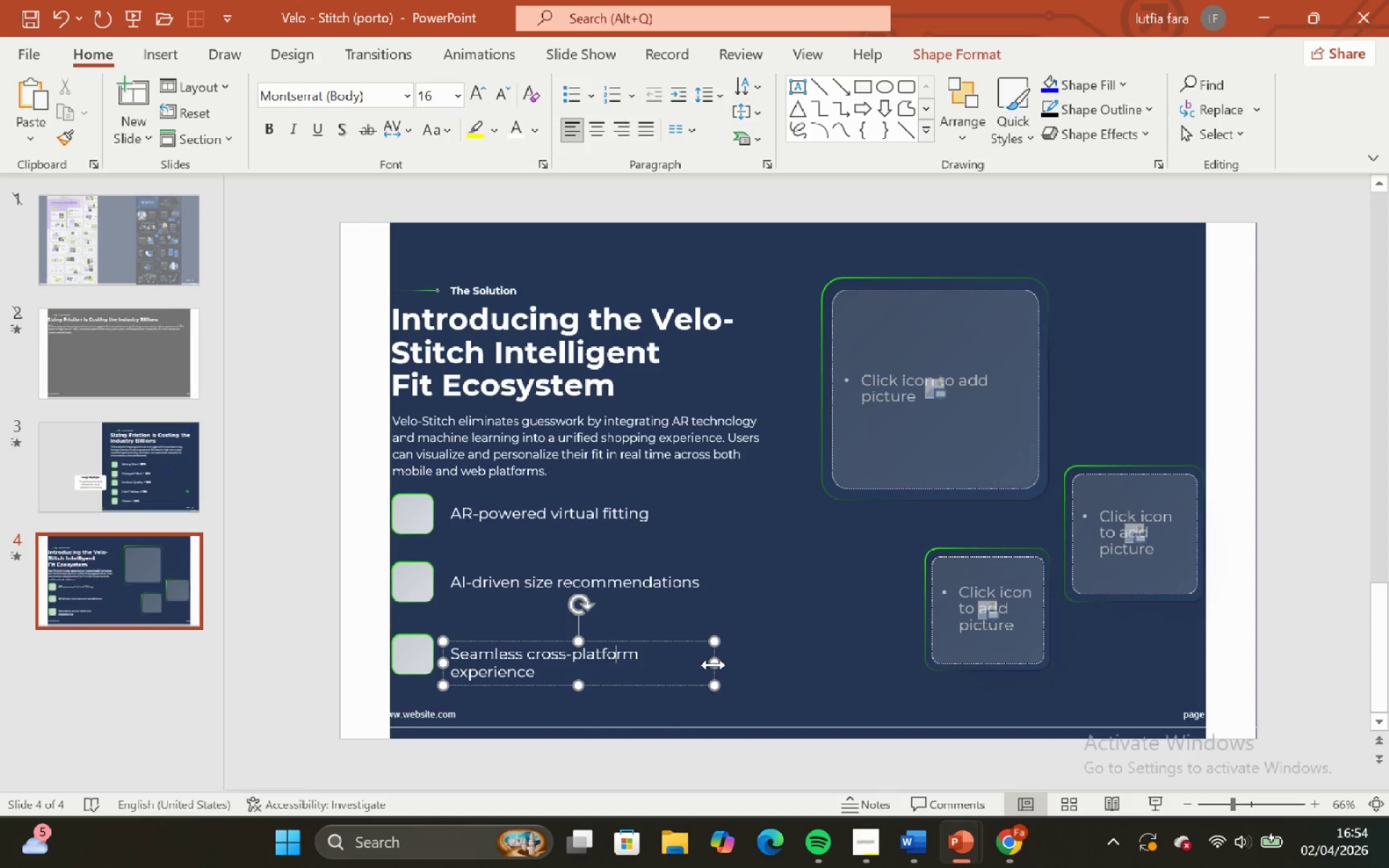 
left_click_drag(start_coordinate=[714, 665], to_coordinate=[770, 670])
 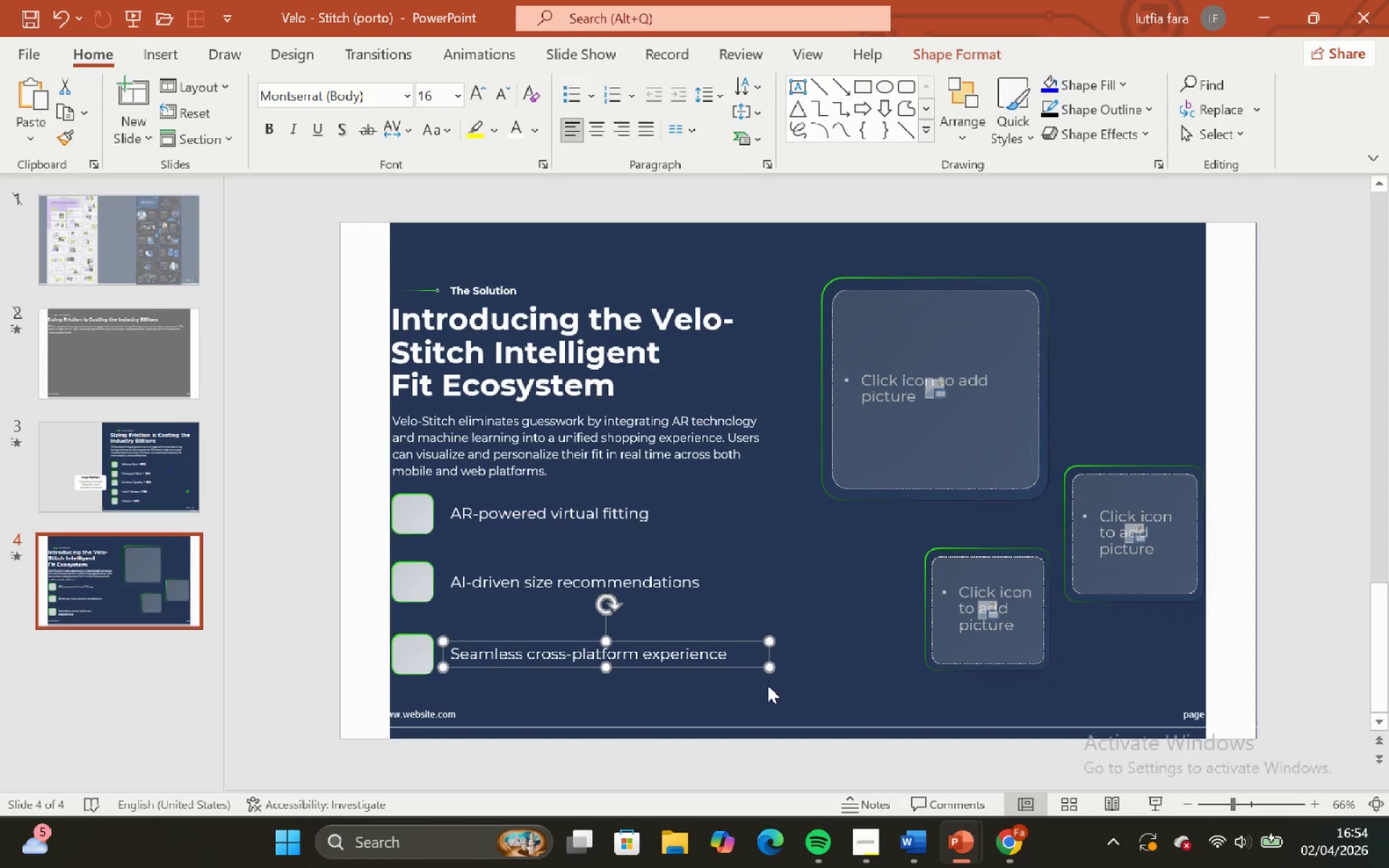 
left_click([768, 685])
 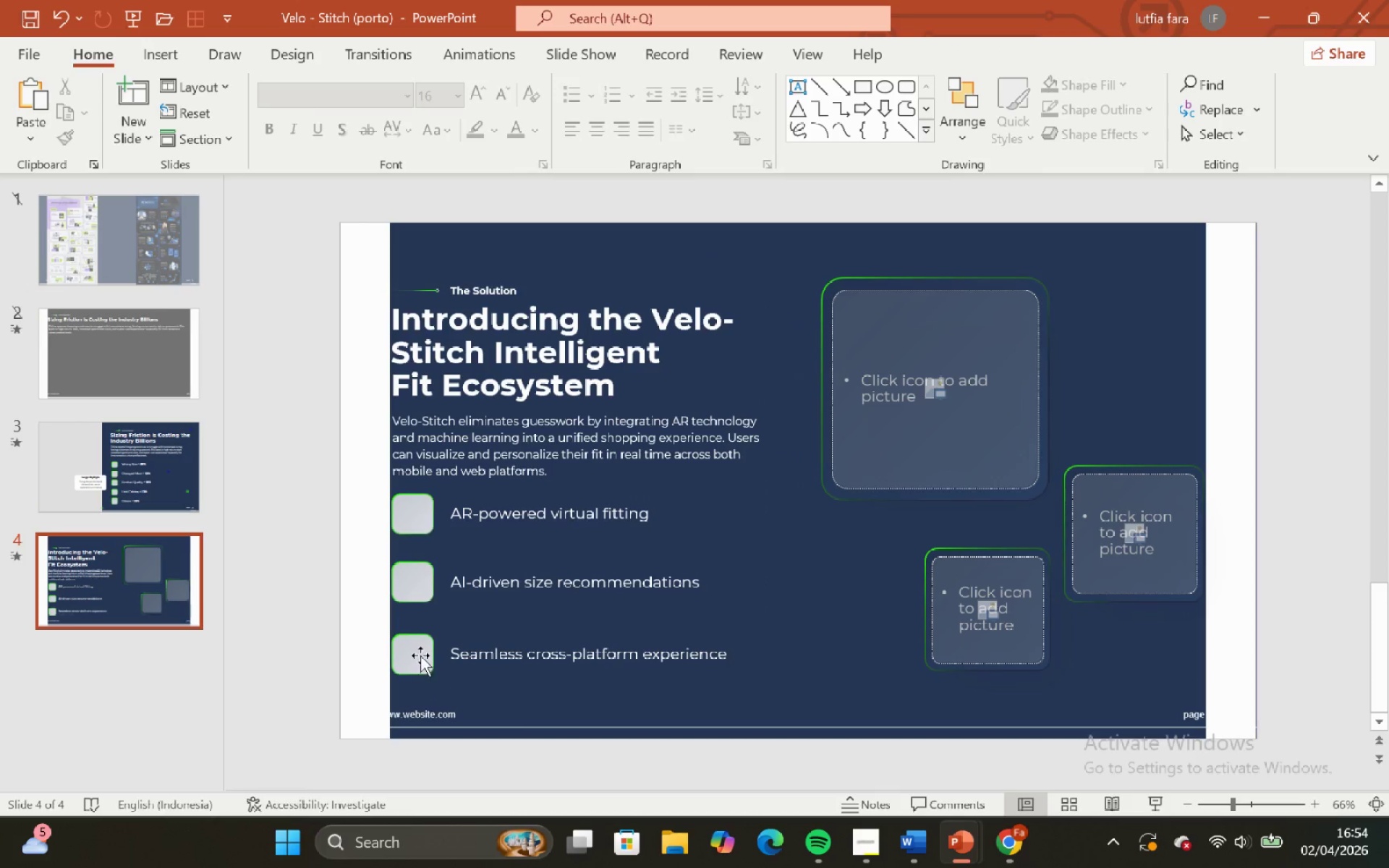 
left_click([418, 653])
 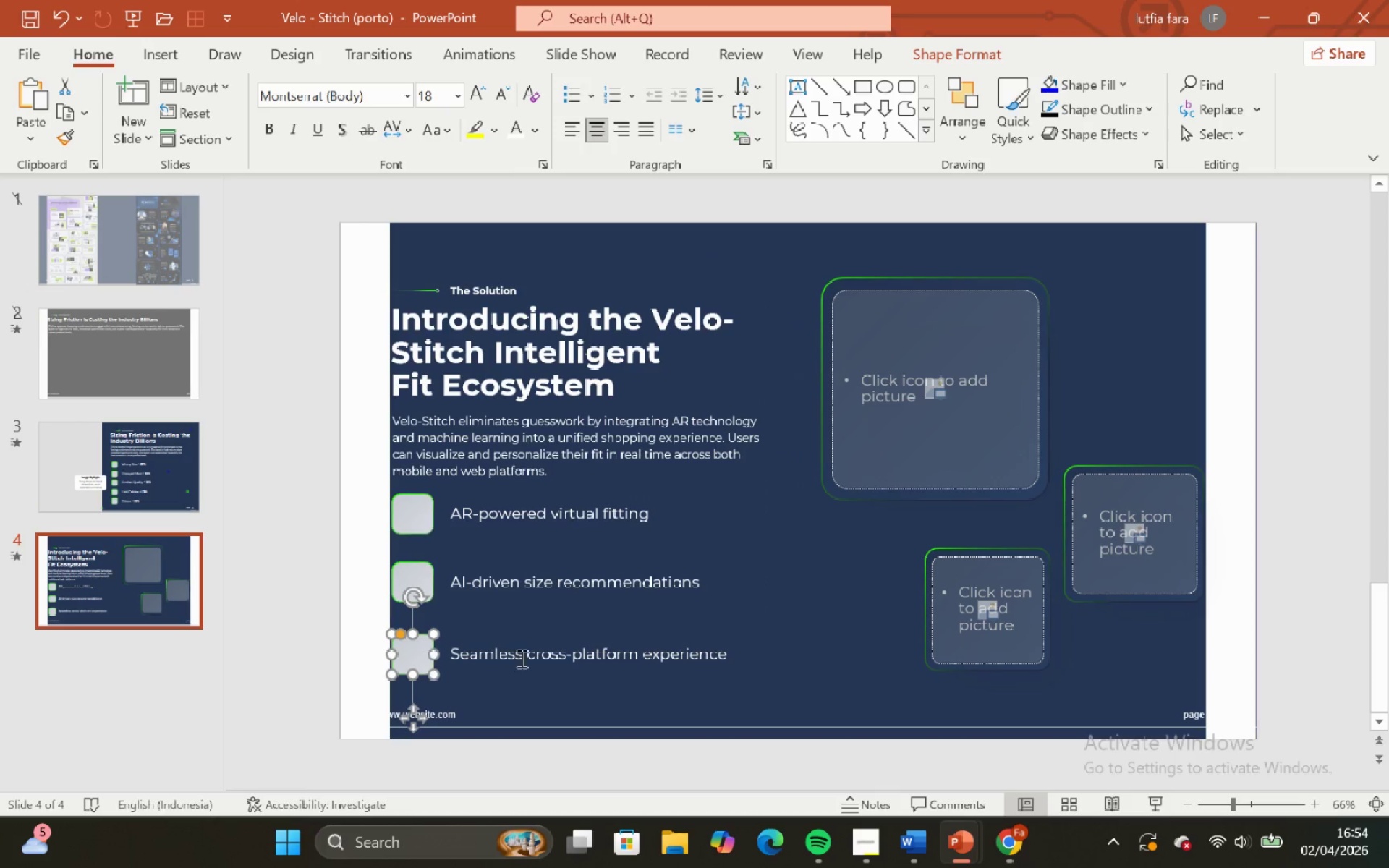 
hold_key(key=ShiftLeft, duration=0.47)
double_click([538, 658])
 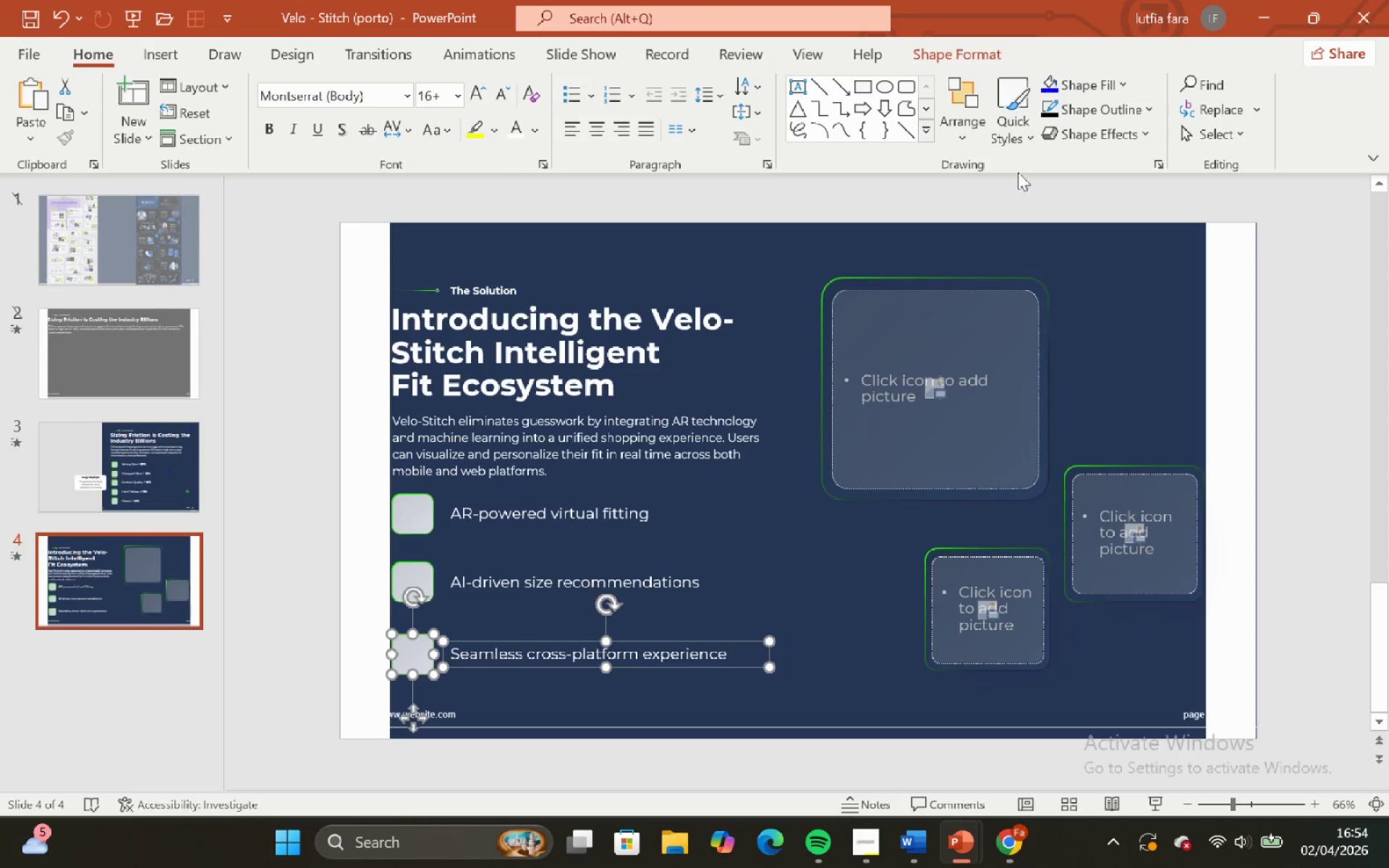 
hold_key(key=ShiftLeft, duration=10.98)
left_click([987, 55])
 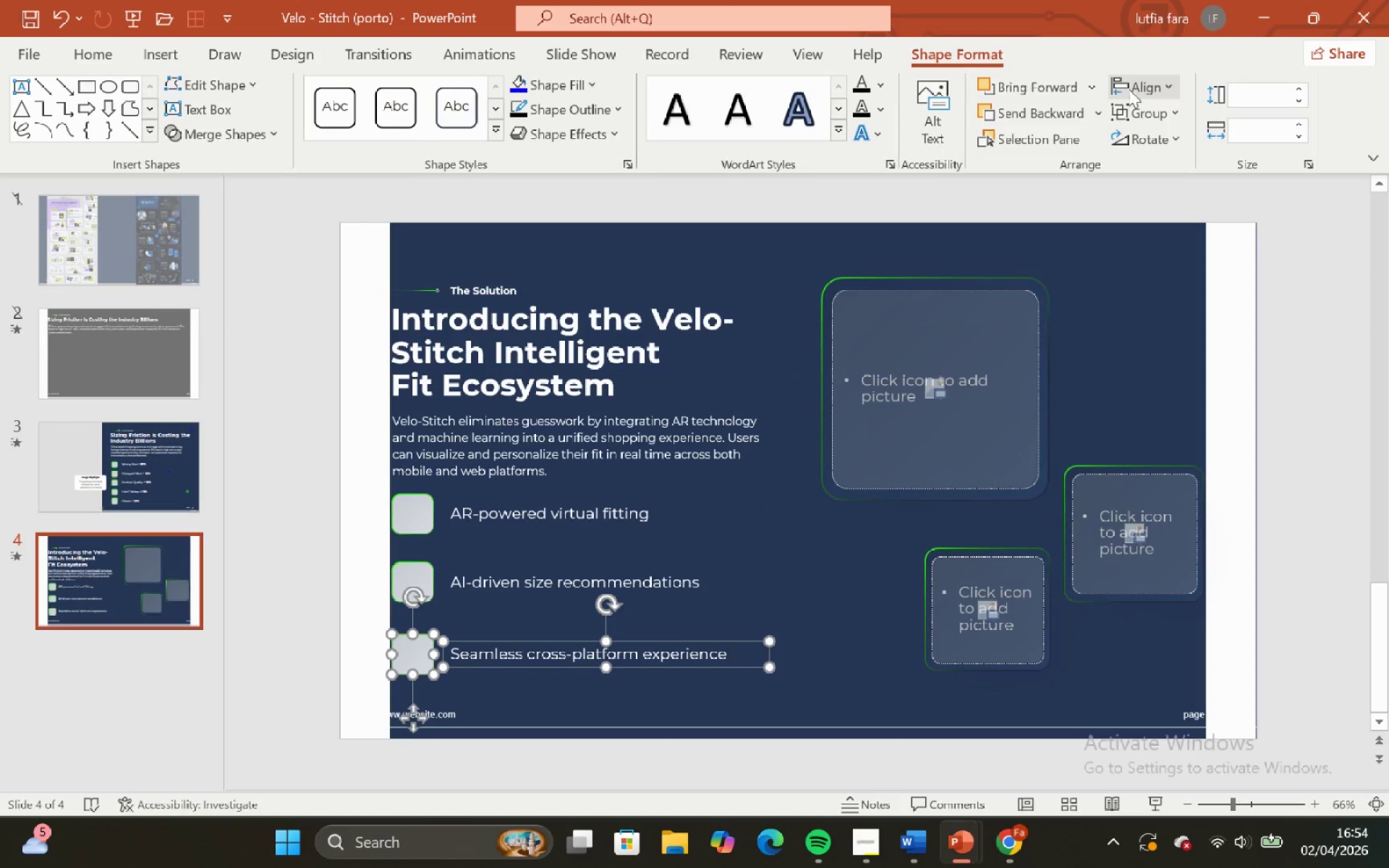 
left_click([1149, 82])
 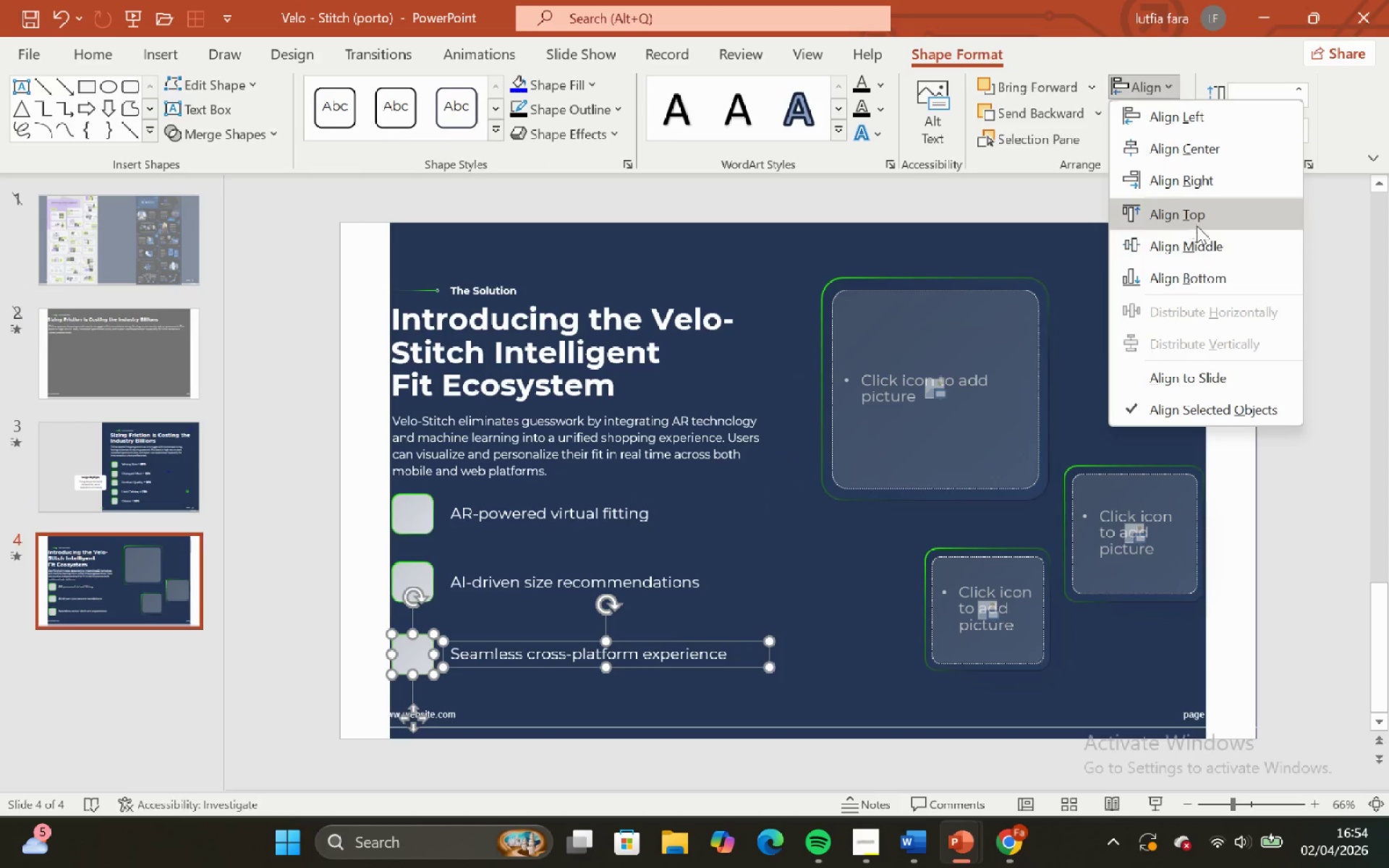 
left_click([1199, 235])
 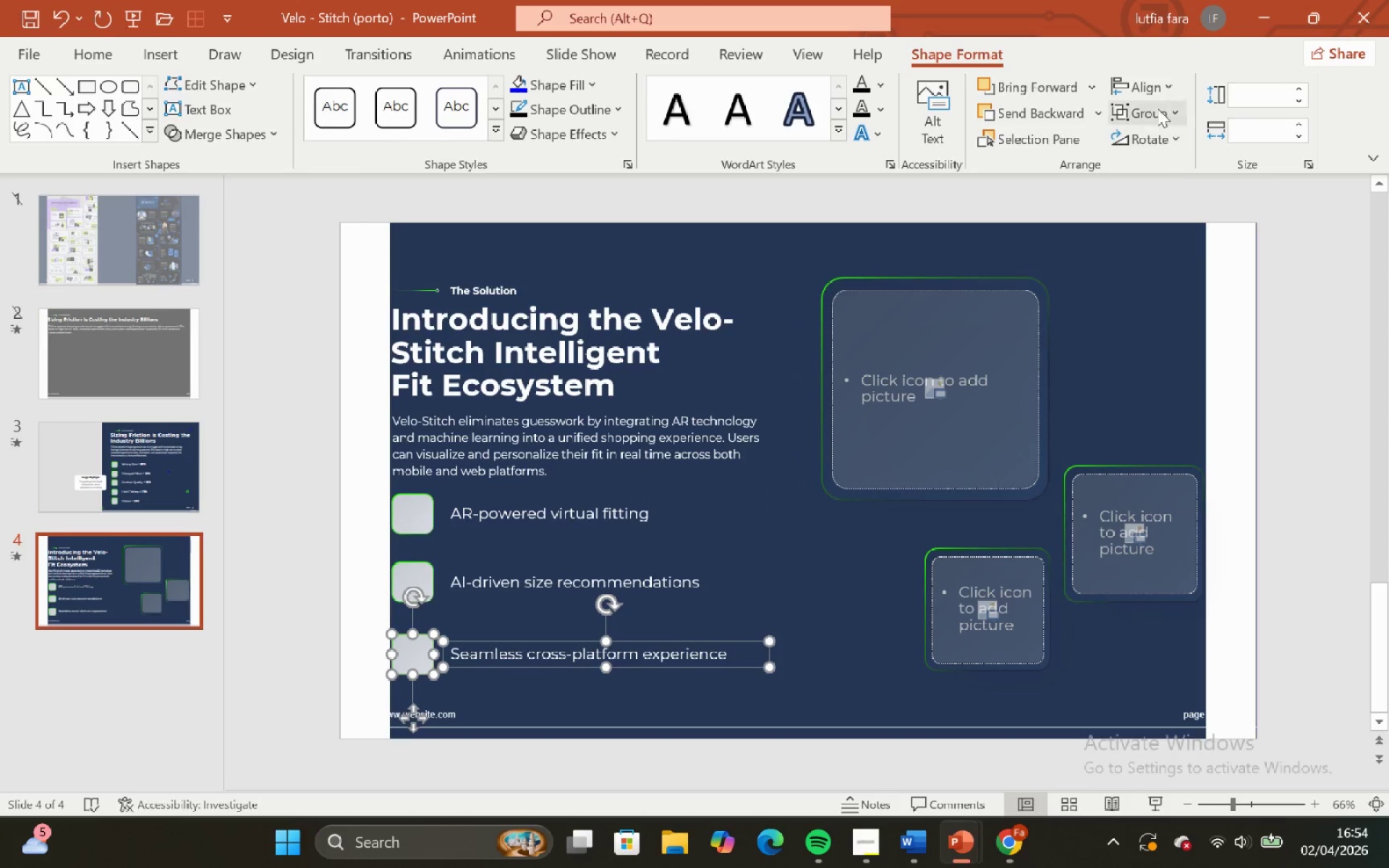 
left_click([1158, 87])
 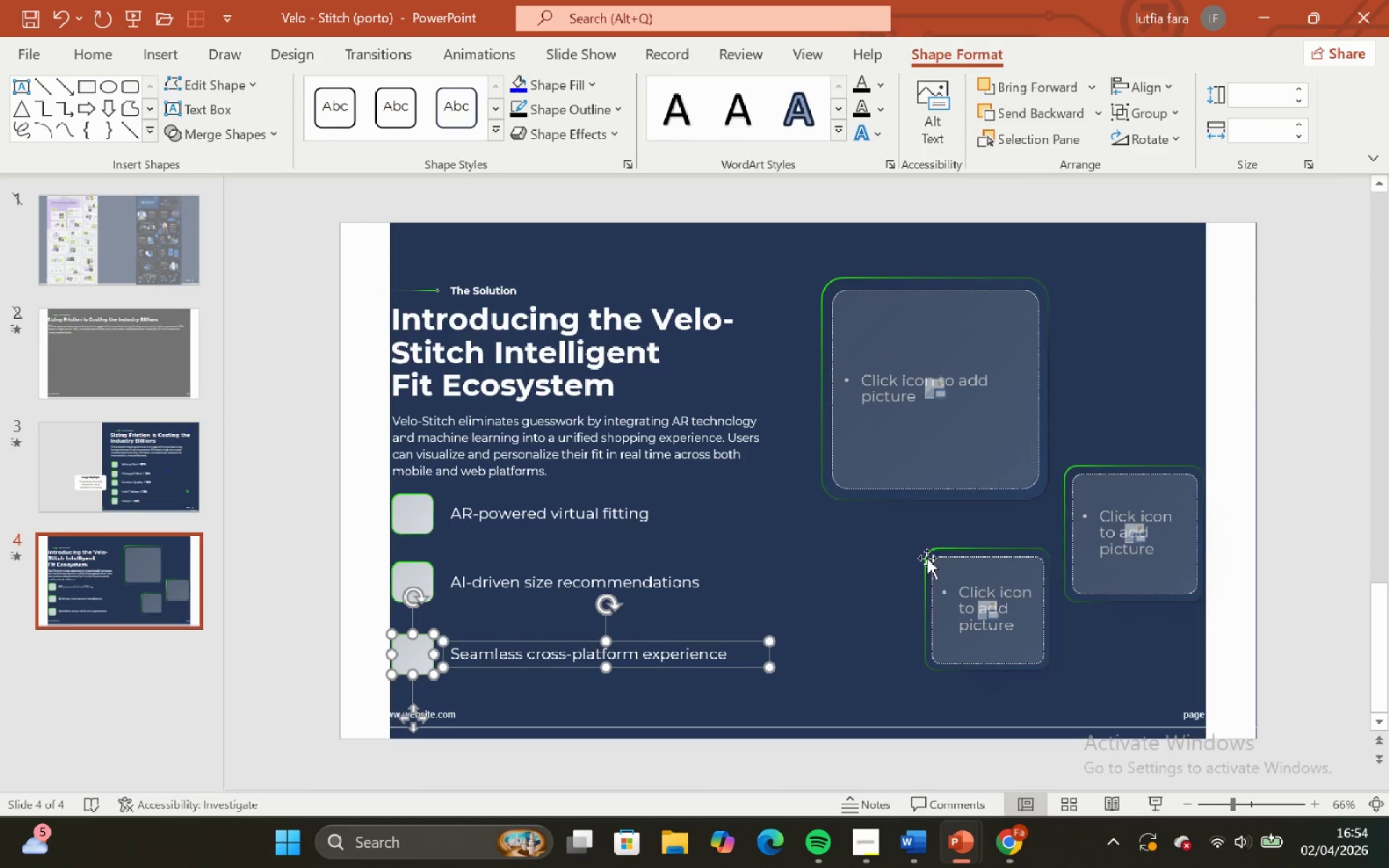 
left_click([861, 629])
 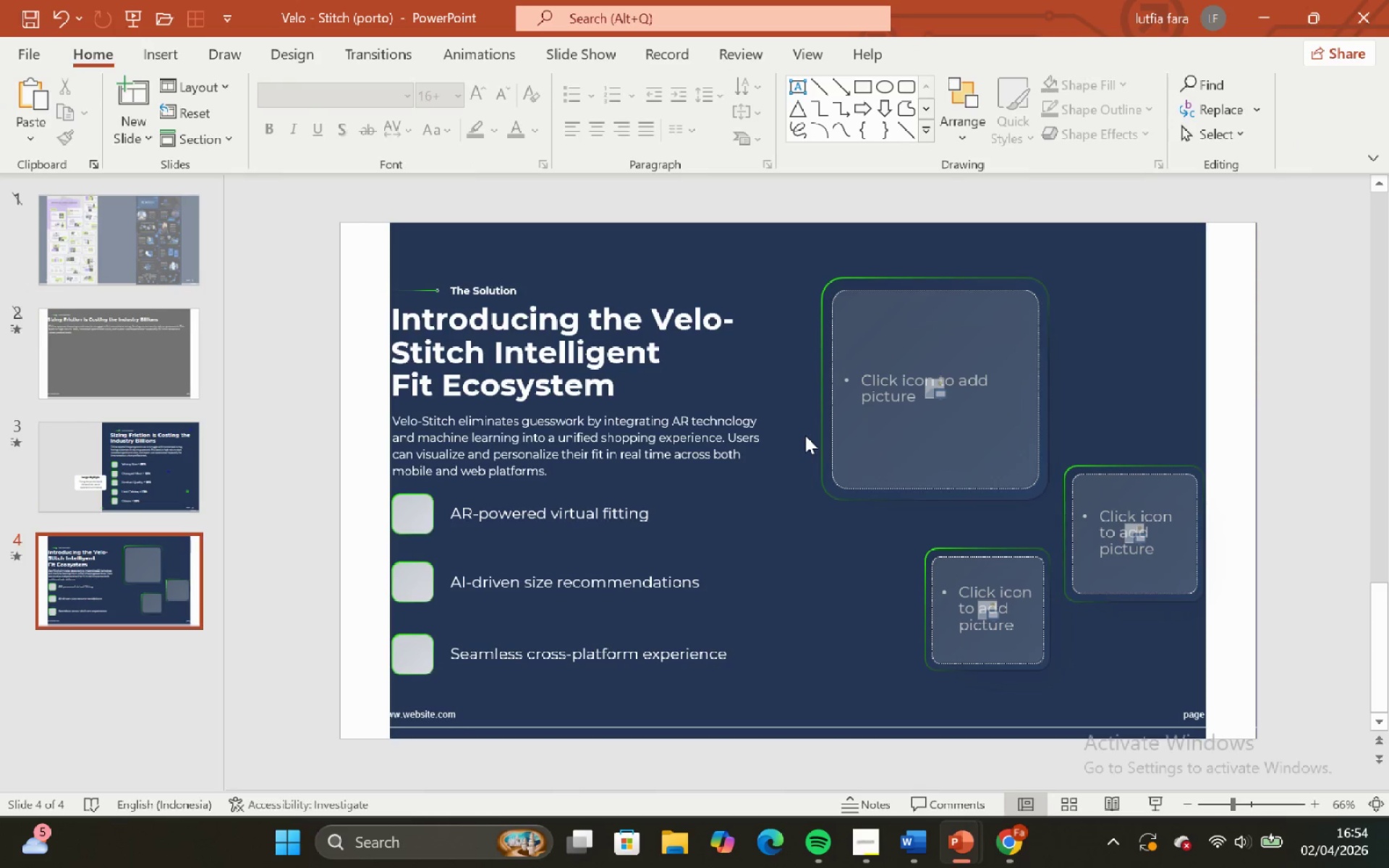 
left_click([820, 459])
 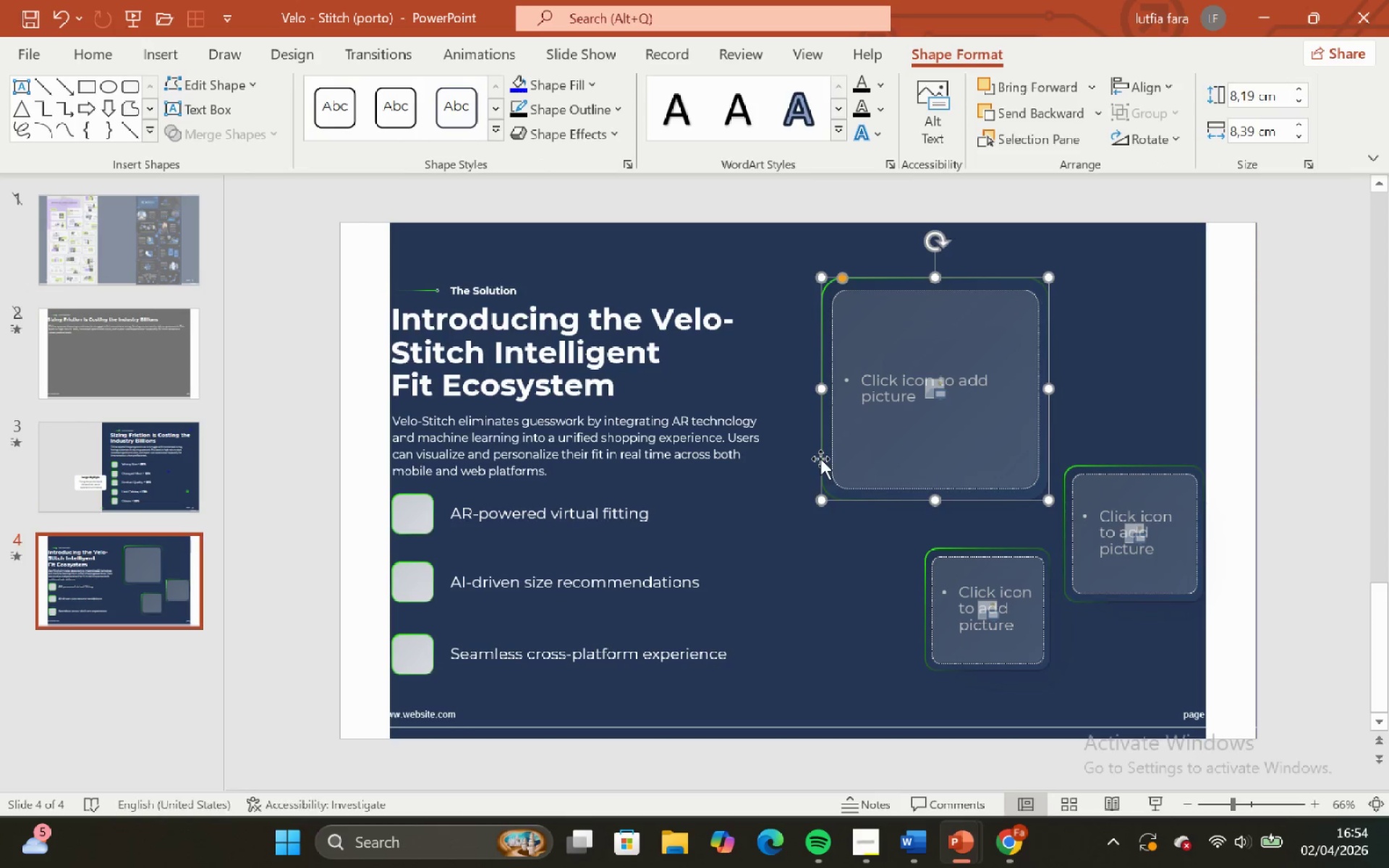 
left_click_drag(start_coordinate=[820, 459], to_coordinate=[453, 401])
 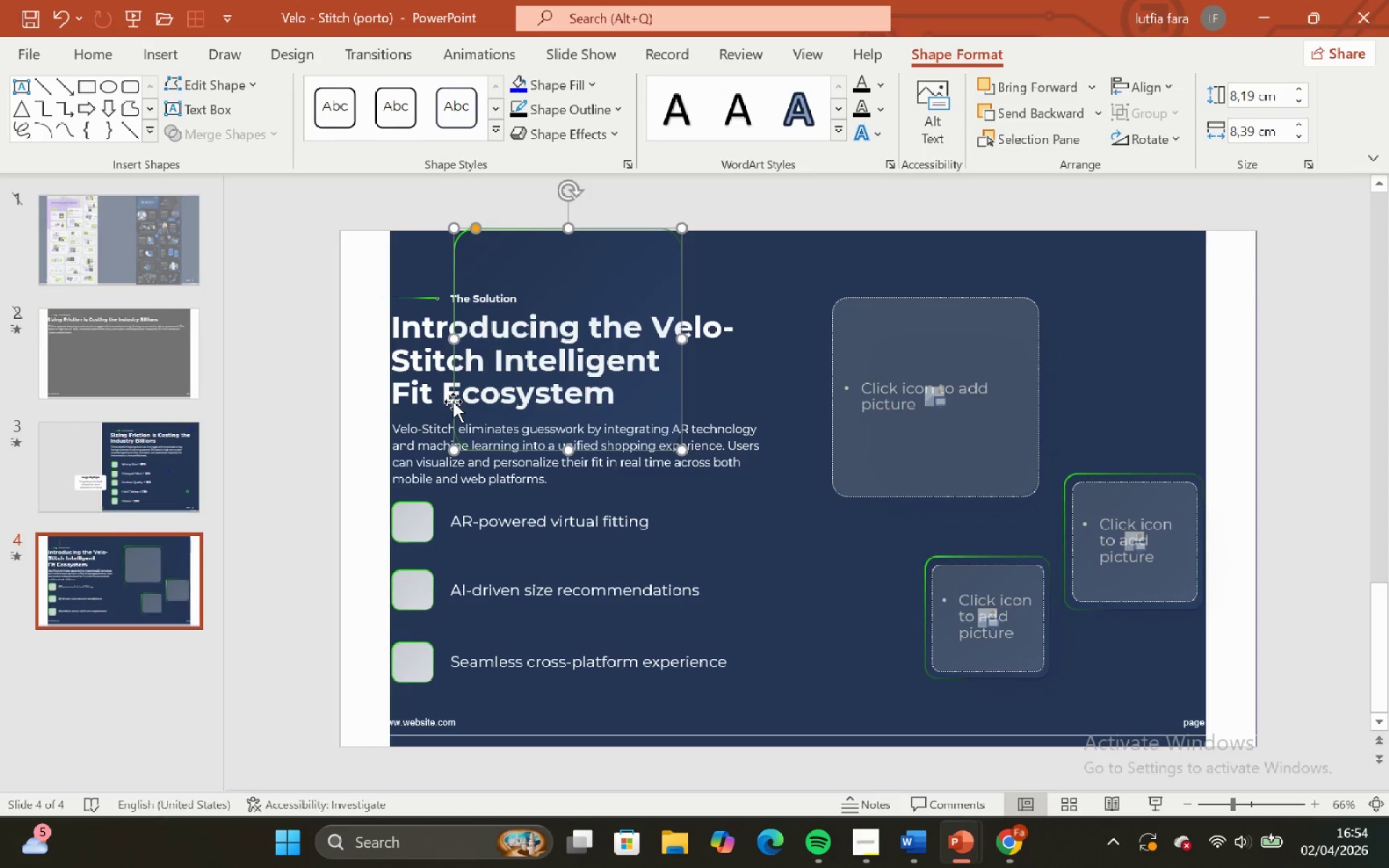 
key(Control+ControlLeft)
 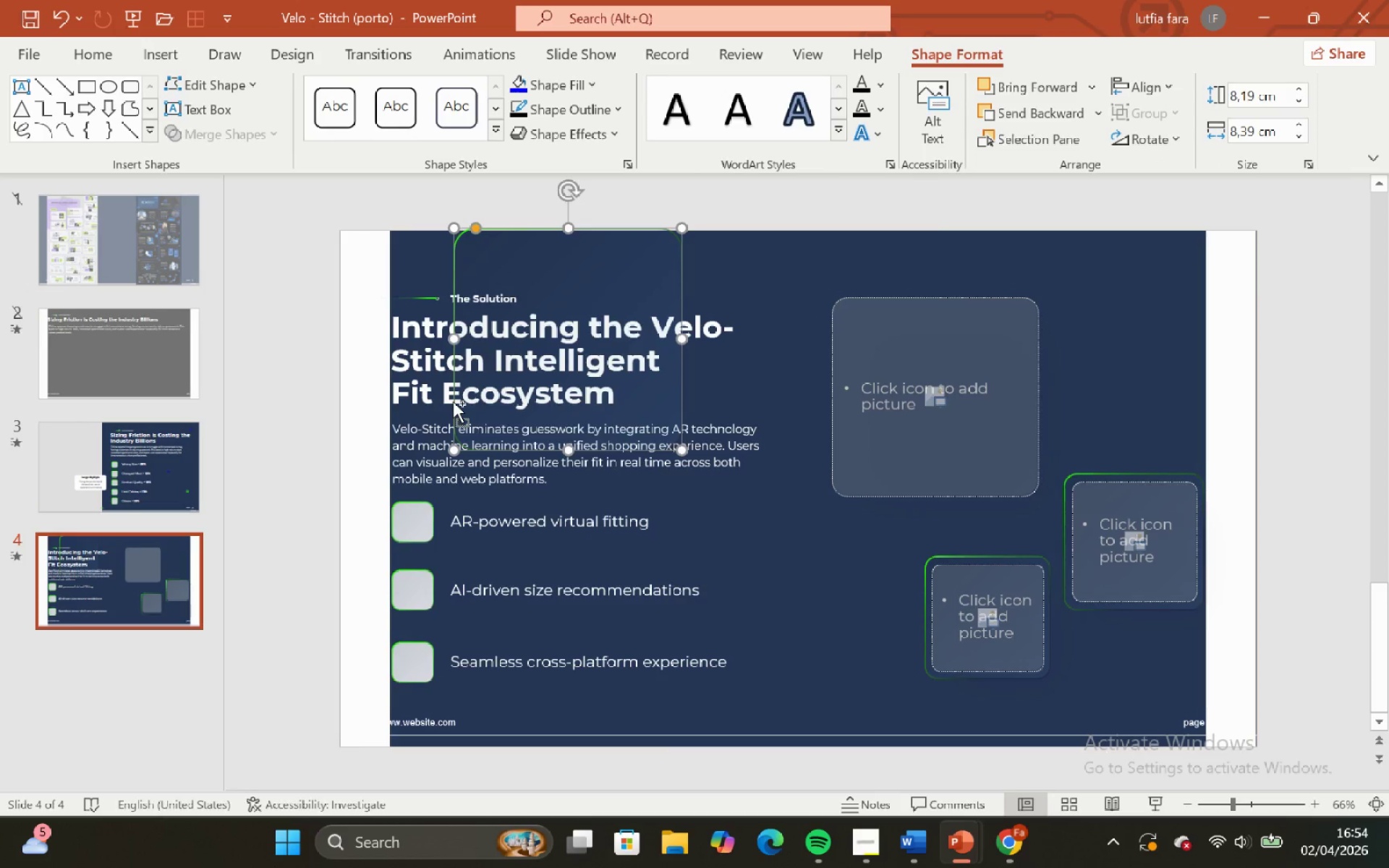 
key(Control+Z)
 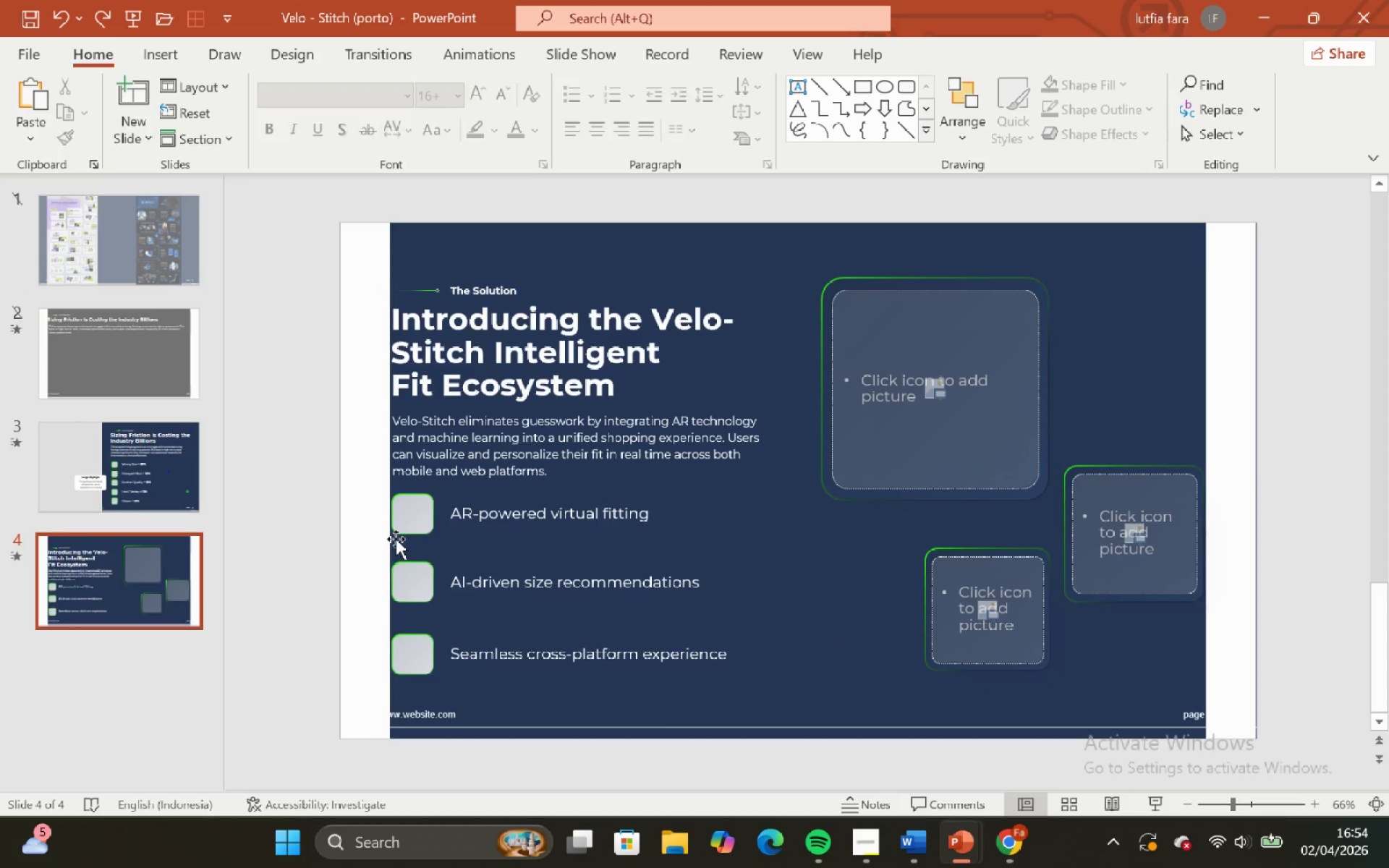 
left_click([414, 514])
 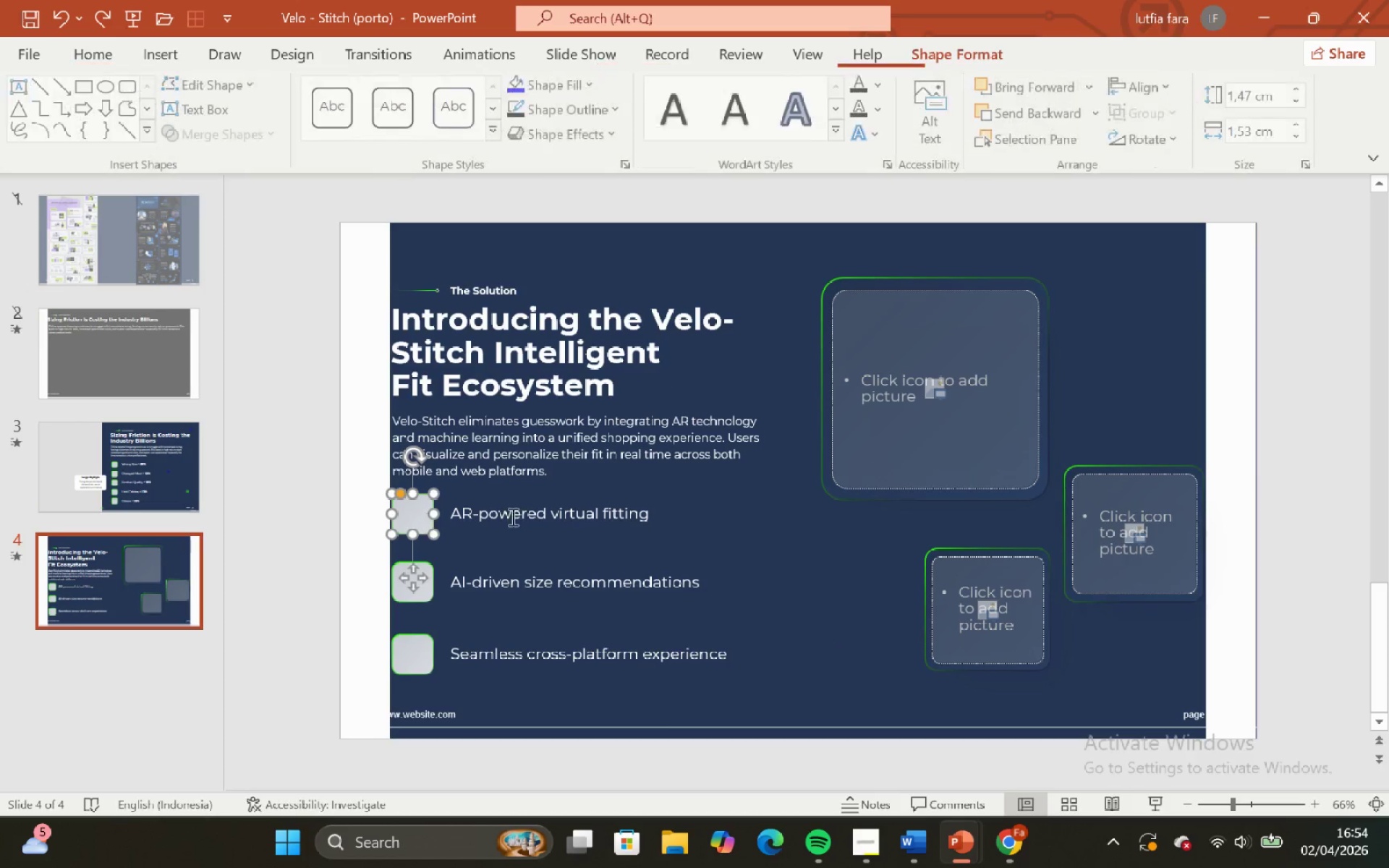 
hold_key(key=ShiftLeft, duration=0.52)
double_click([530, 516])
 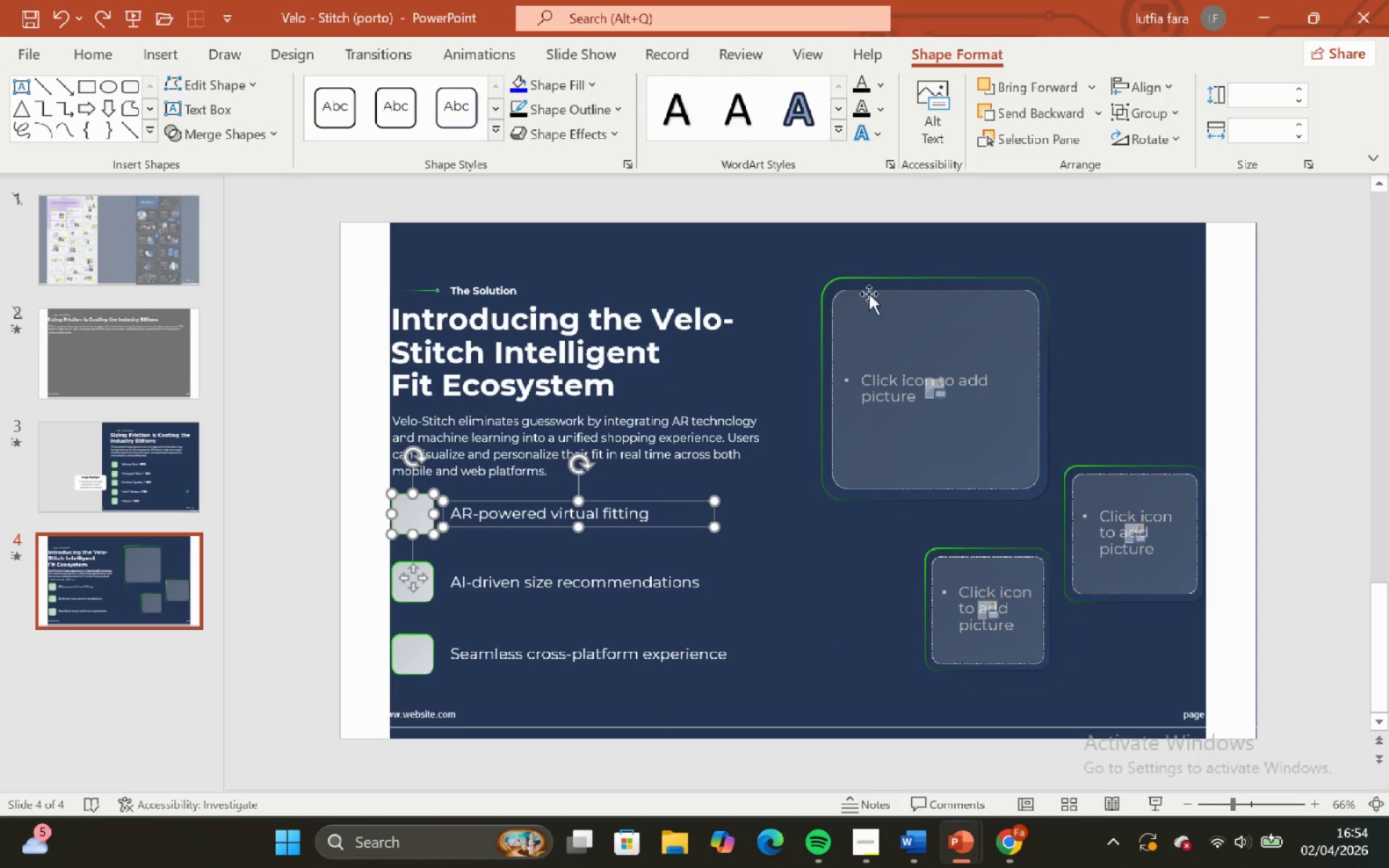 
left_click([768, 231])
 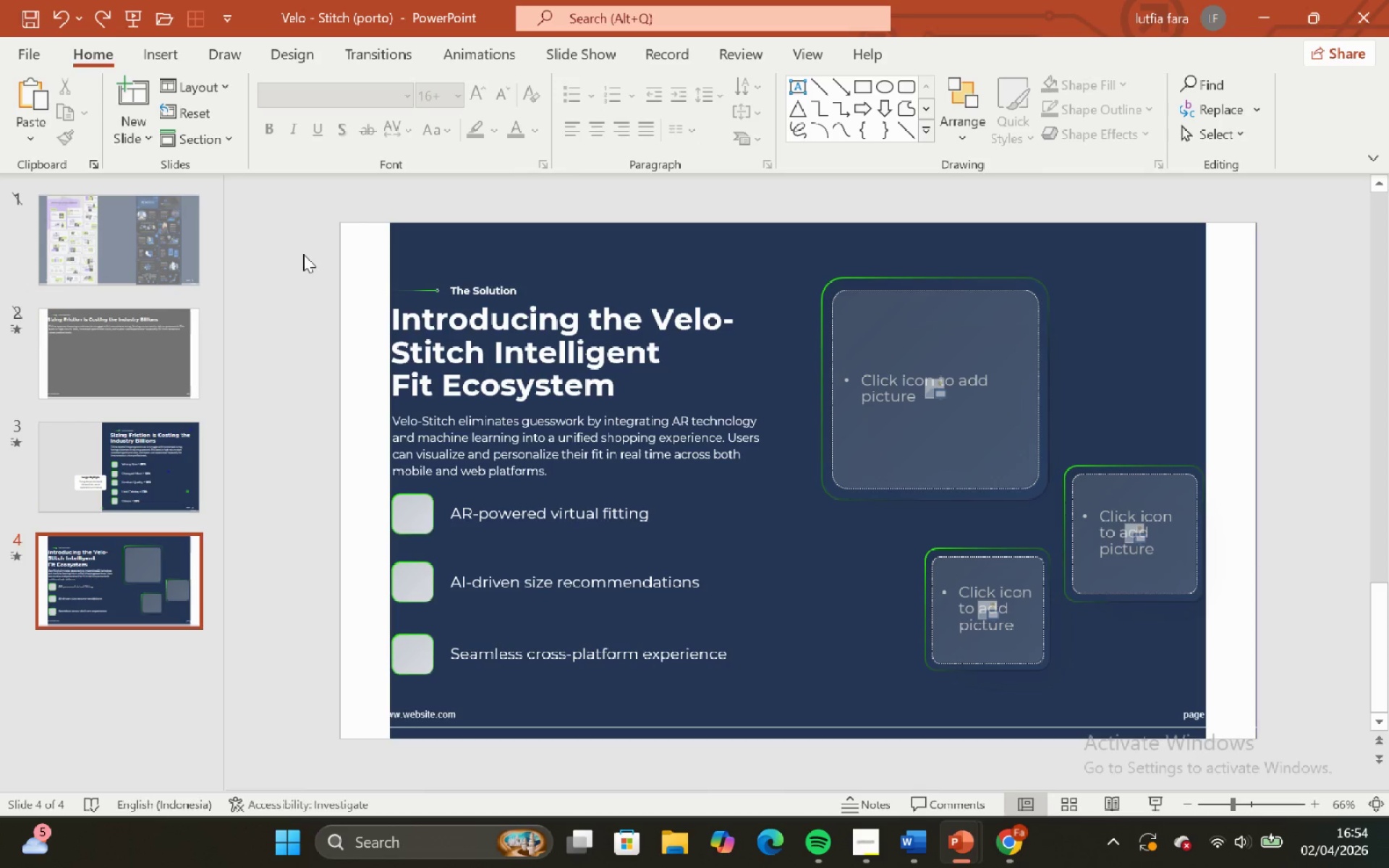 
left_click_drag(start_coordinate=[300, 254], to_coordinate=[800, 493])
 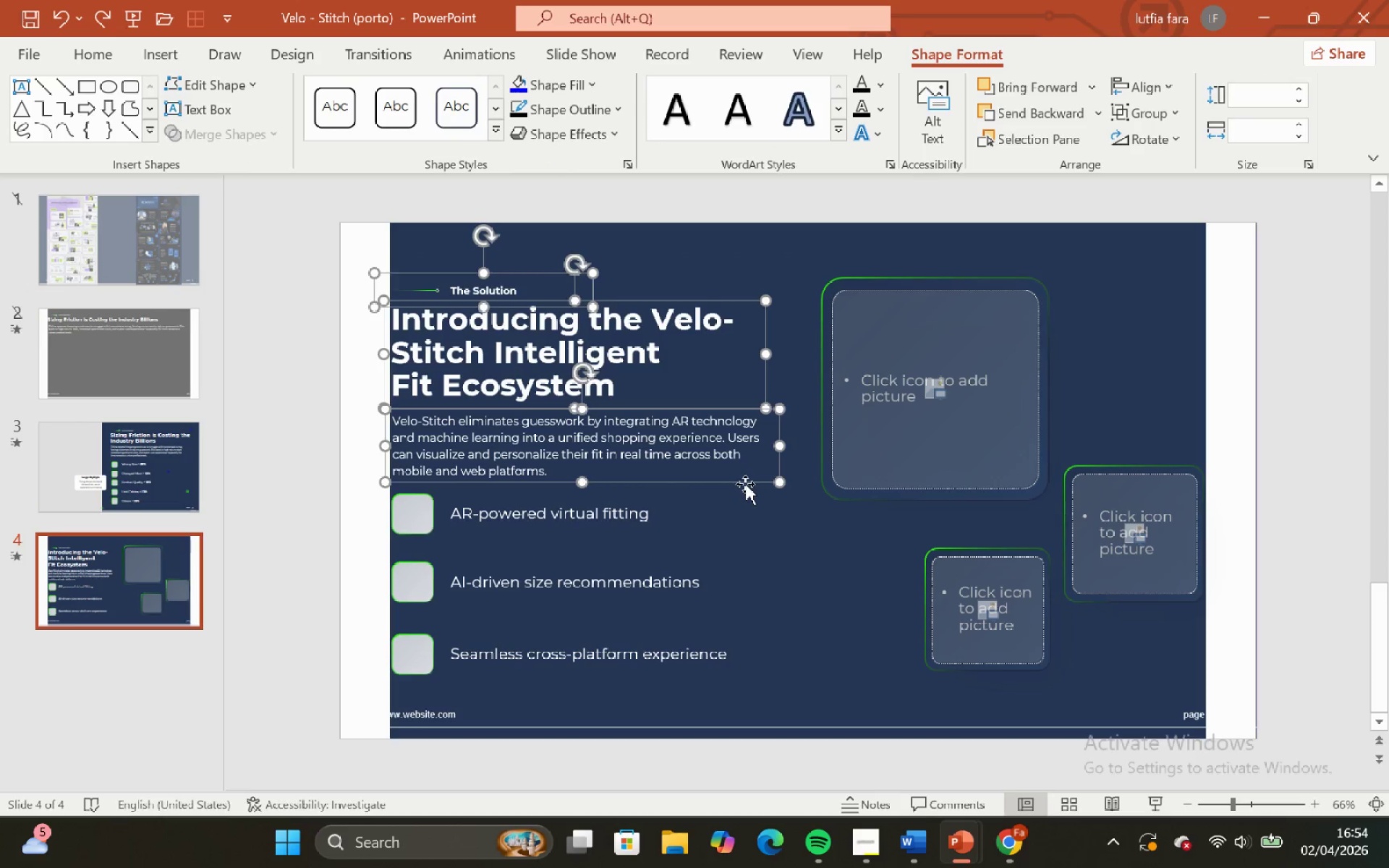 
hold_key(key=ShiftLeft, duration=1.51)
left_click_drag(start_coordinate=[746, 485], to_coordinate=[746, 480])
 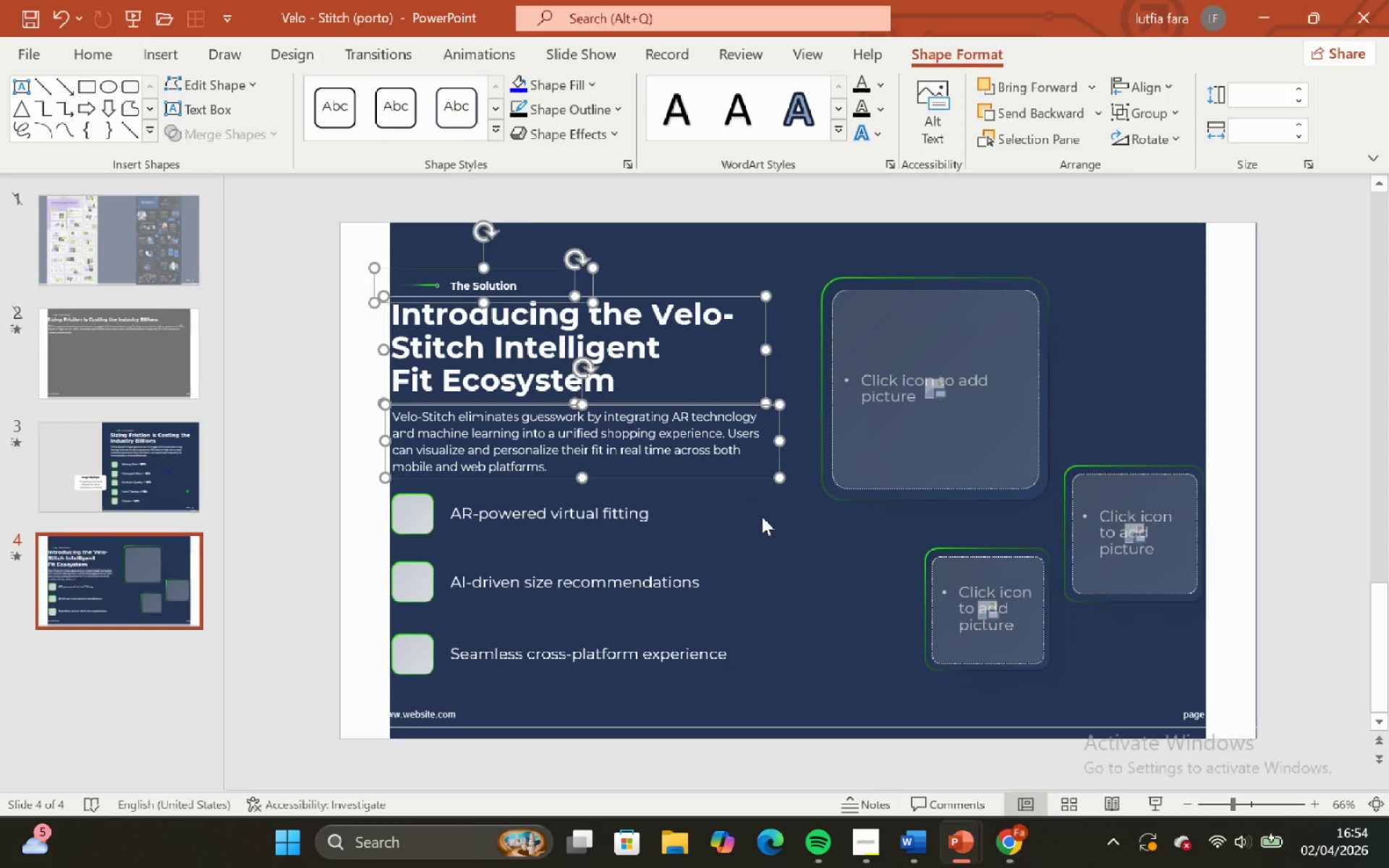 
left_click([762, 516])
 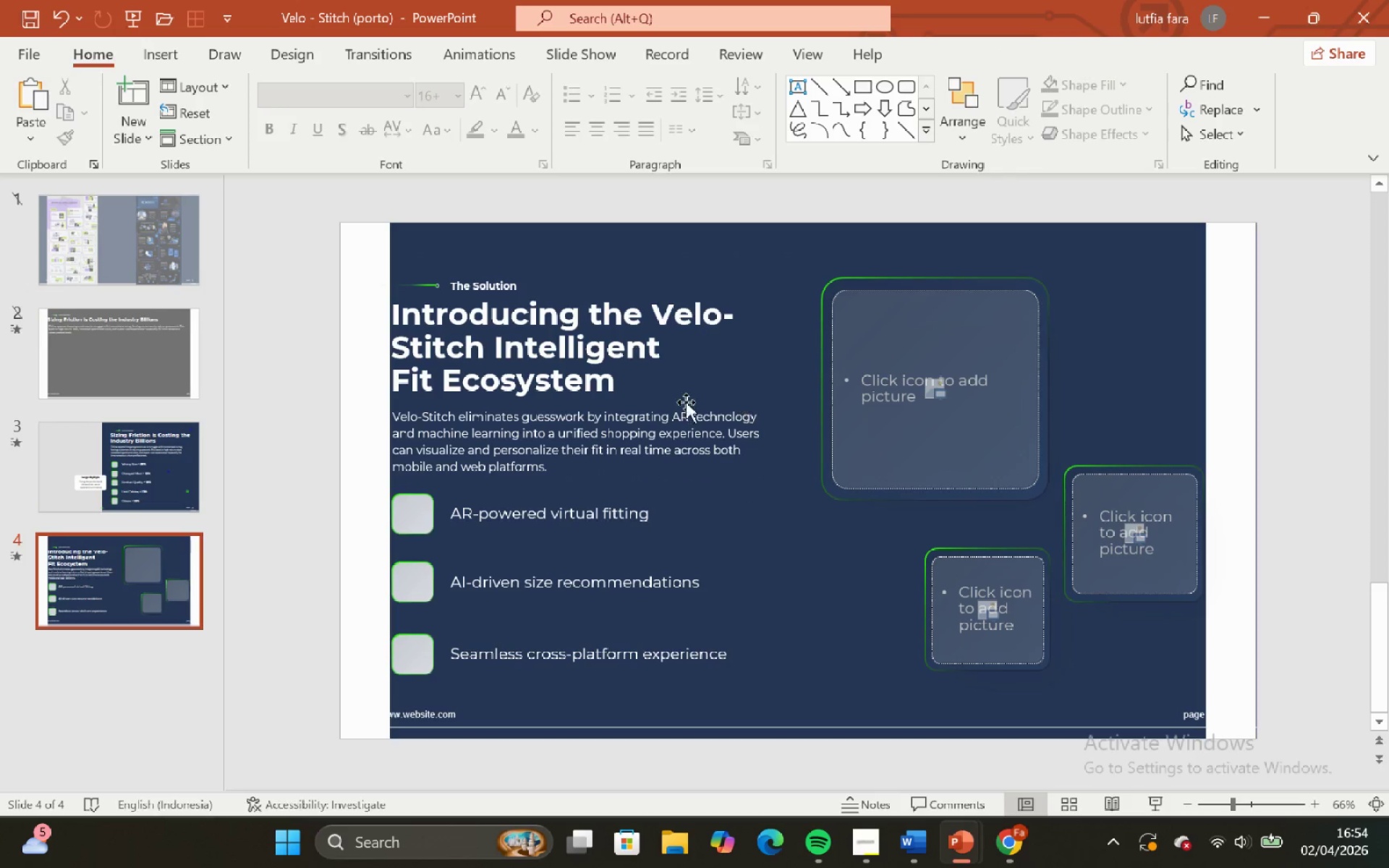 
wait(5.47)
 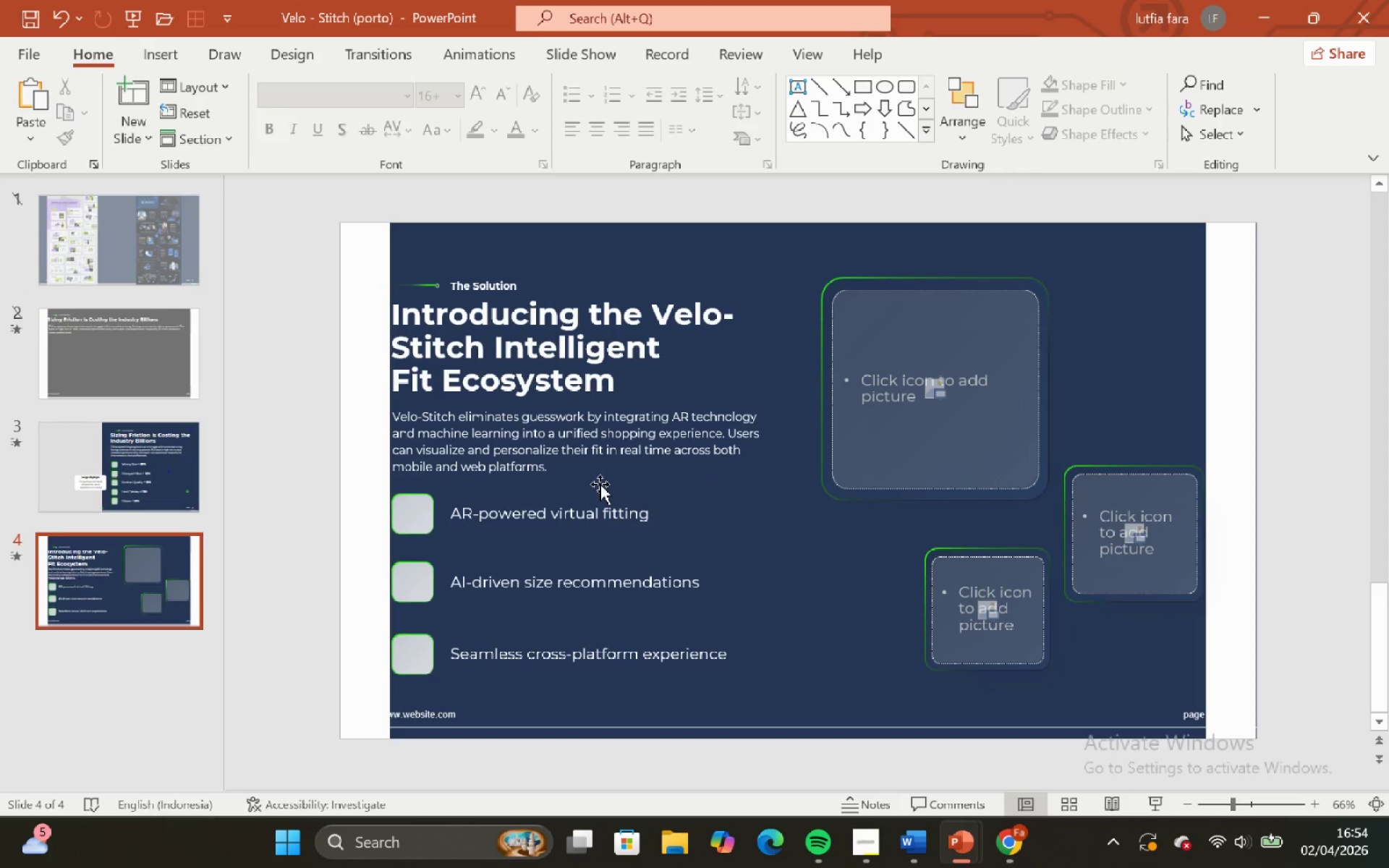 
left_click([110, 479])
 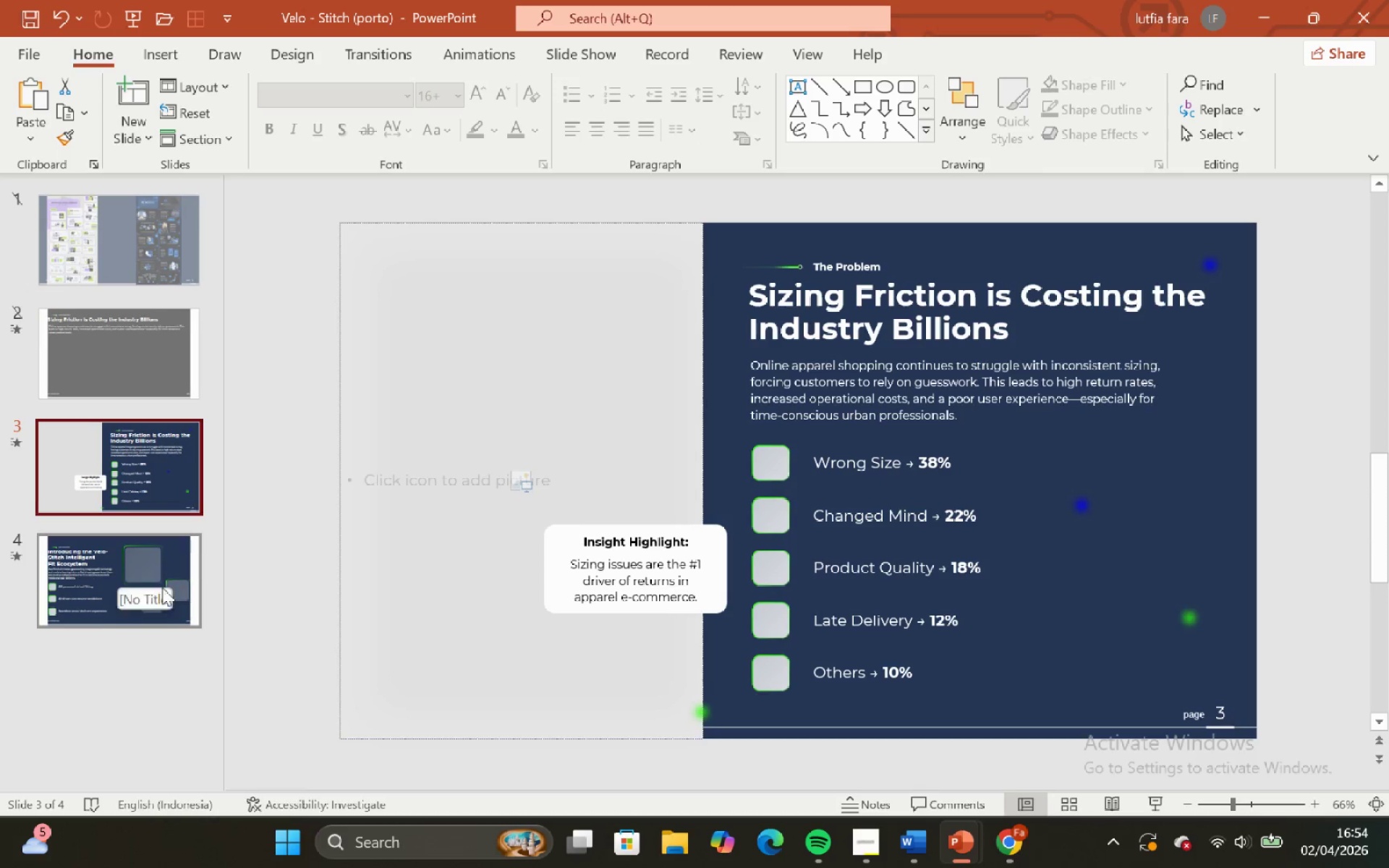 
left_click([158, 592])
 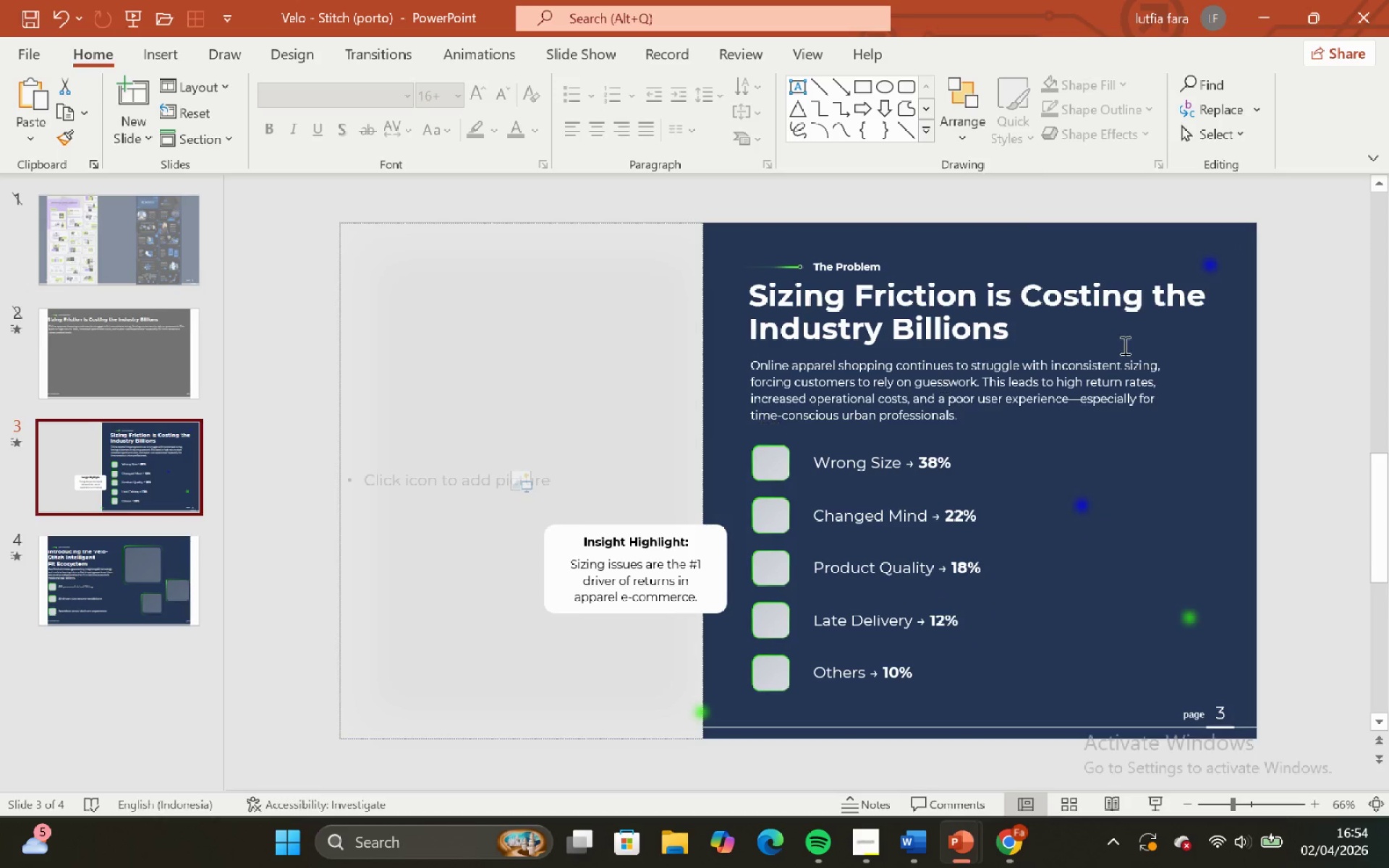 
left_click([1218, 260])
 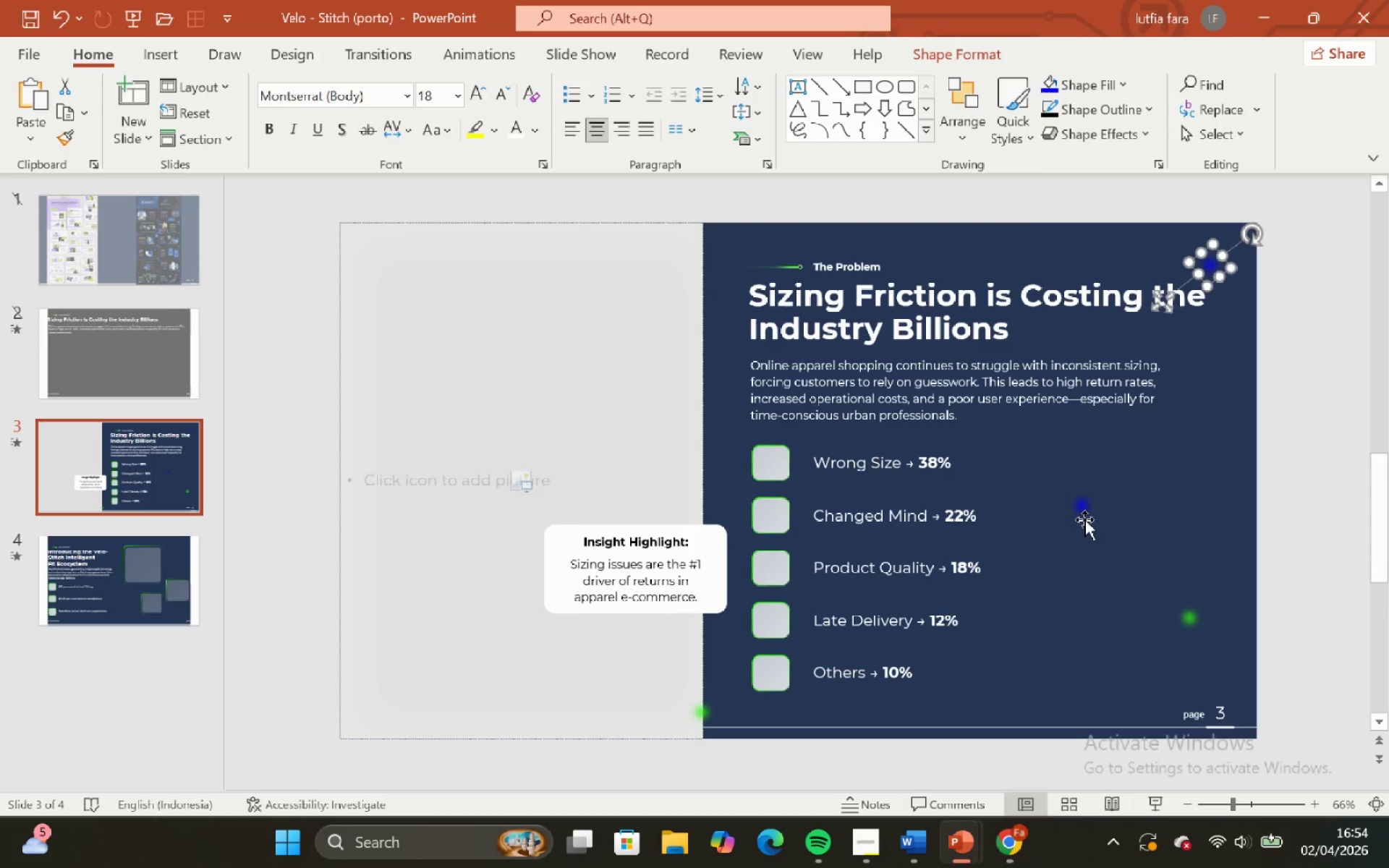 
hold_key(key=ShiftLeft, duration=0.89)
left_click([1081, 513])
 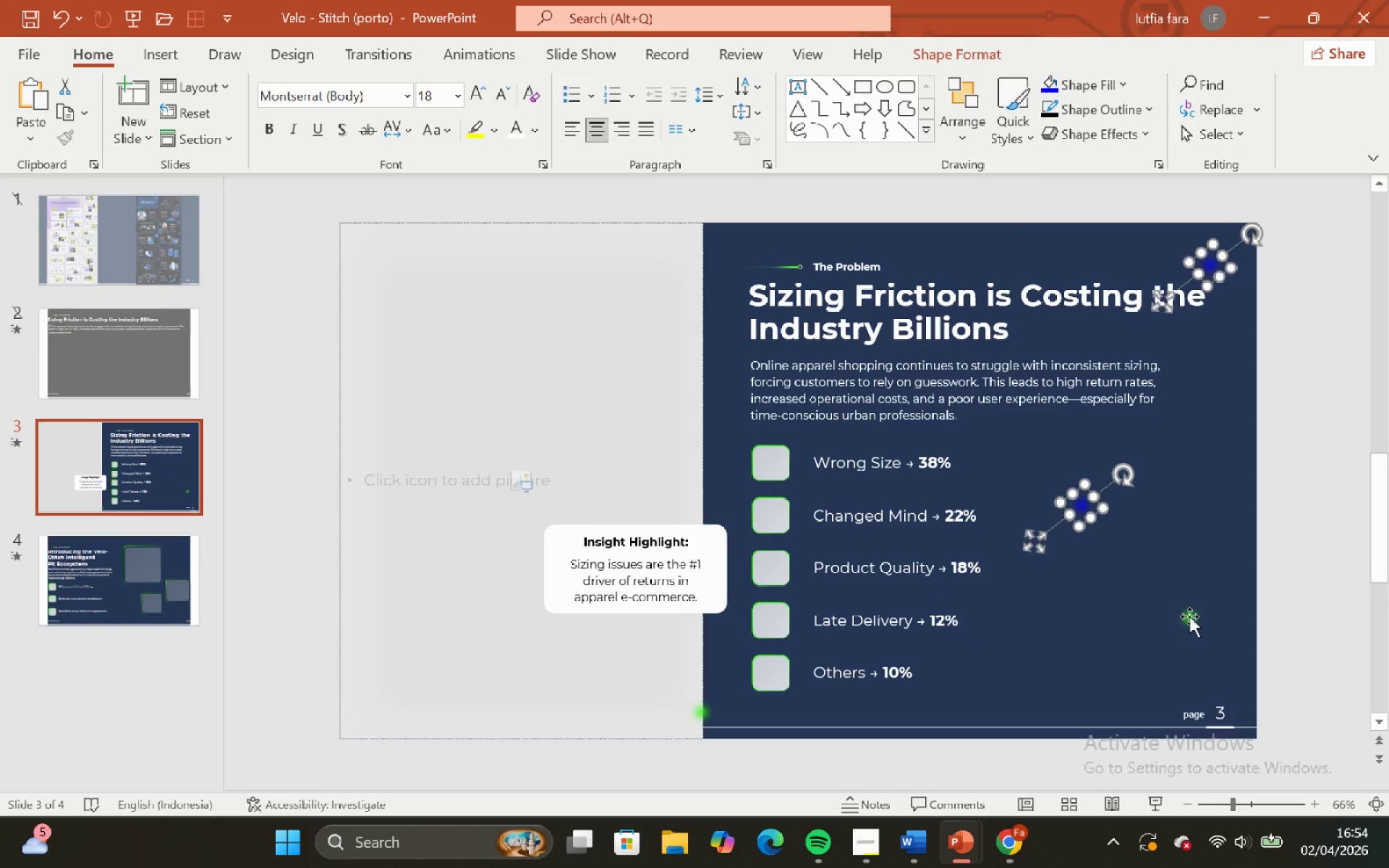 
left_click([1189, 616])
 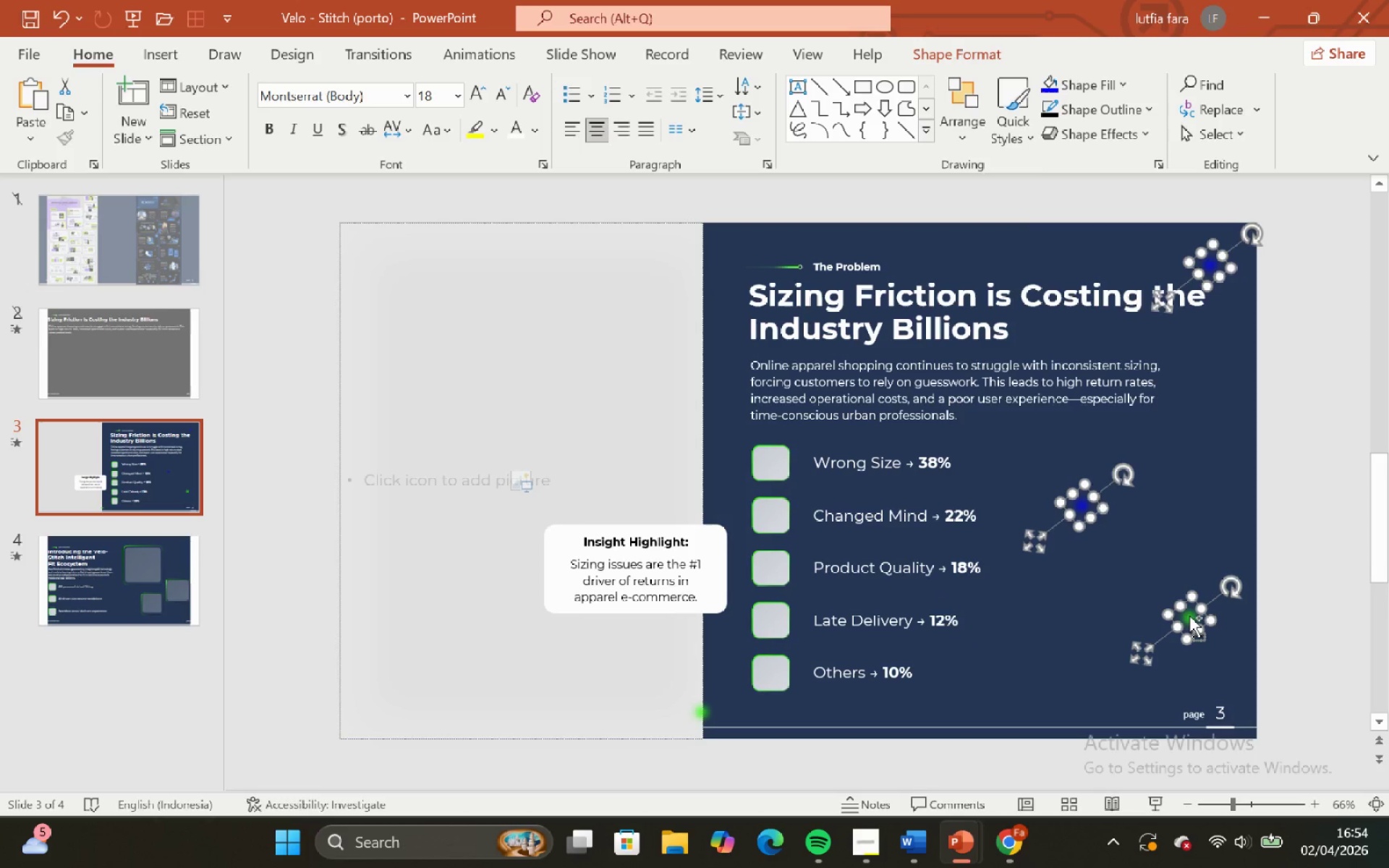 
key(Control+C)
 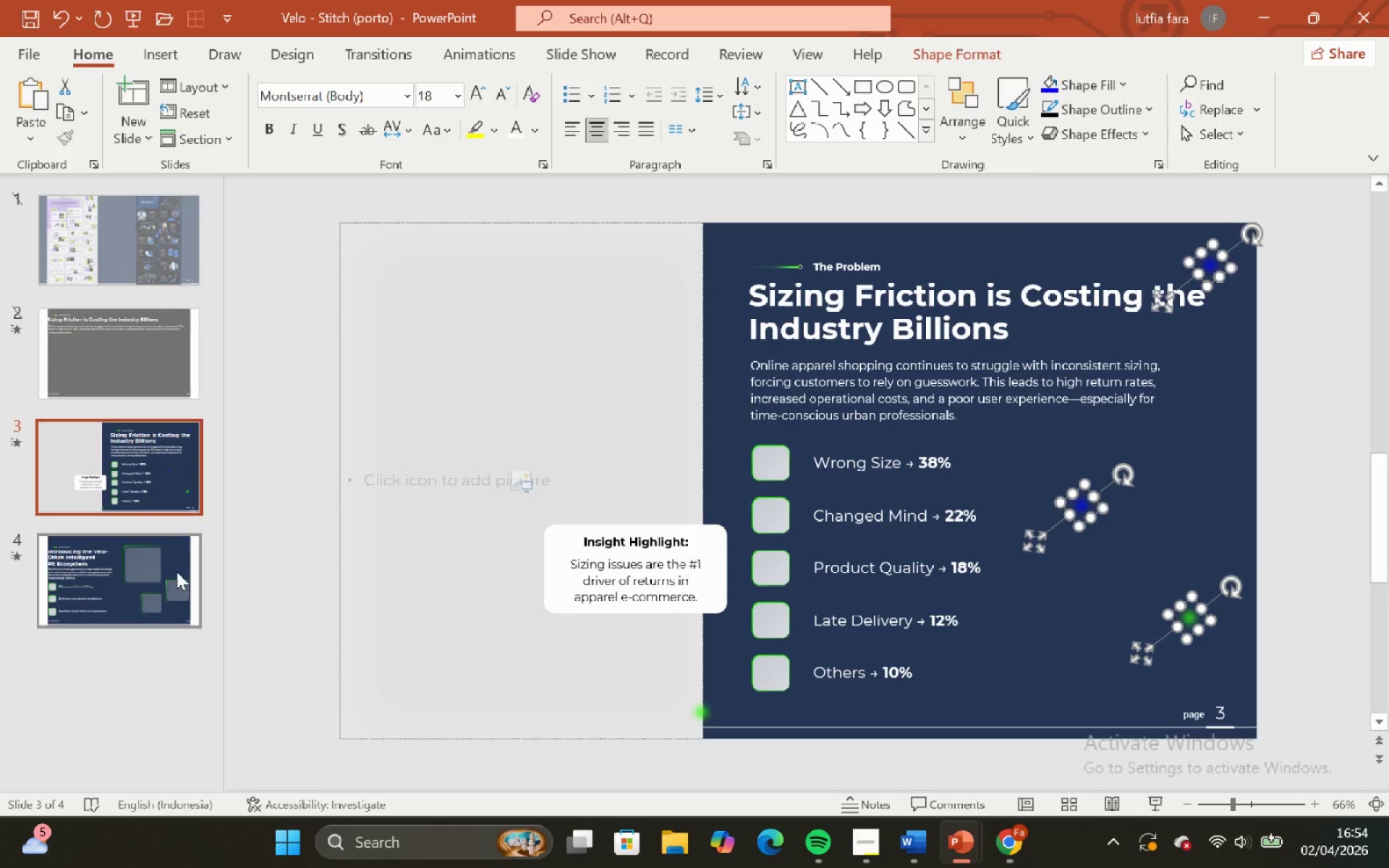 
left_click([174, 572])
 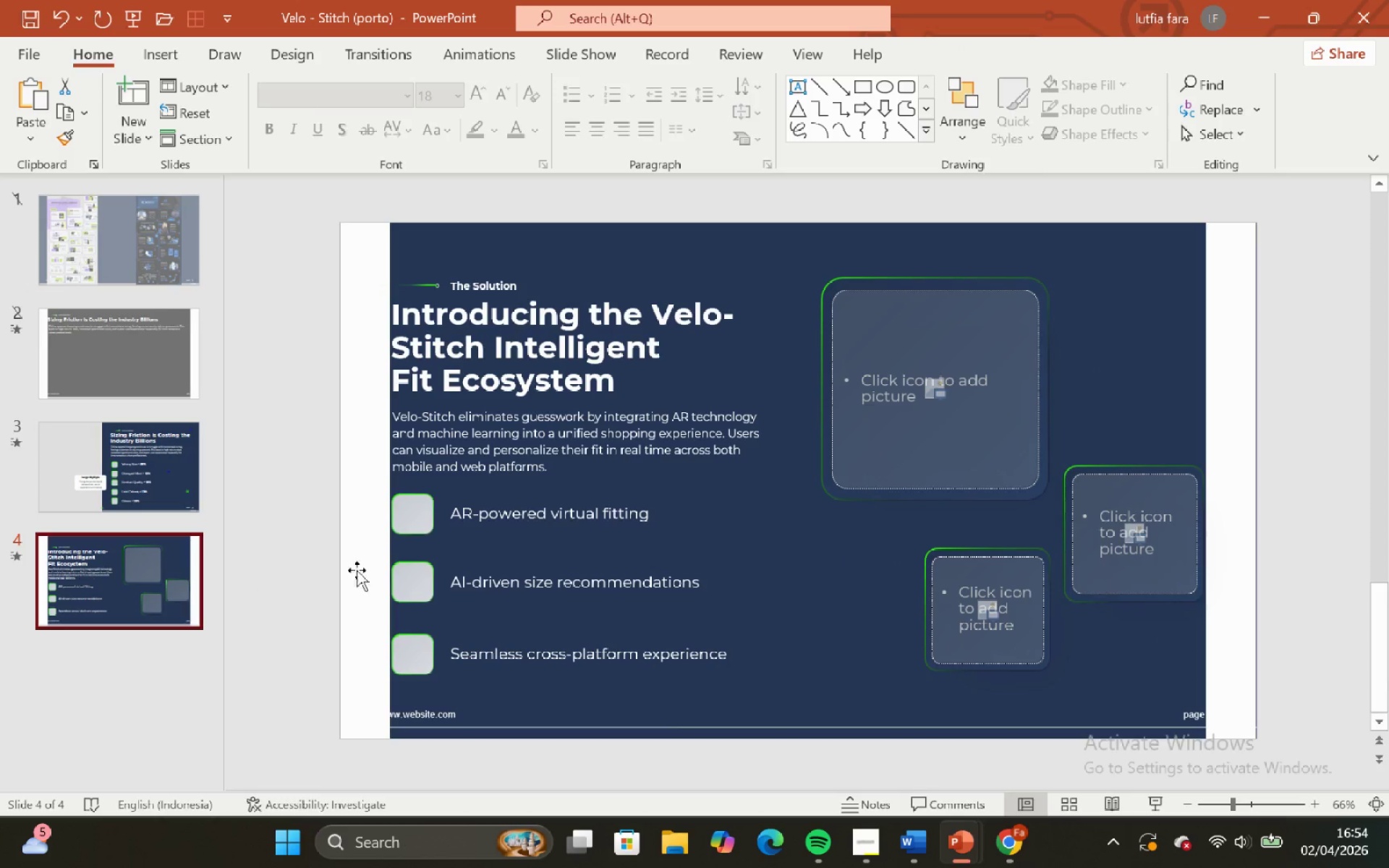 
key(Control+V)
 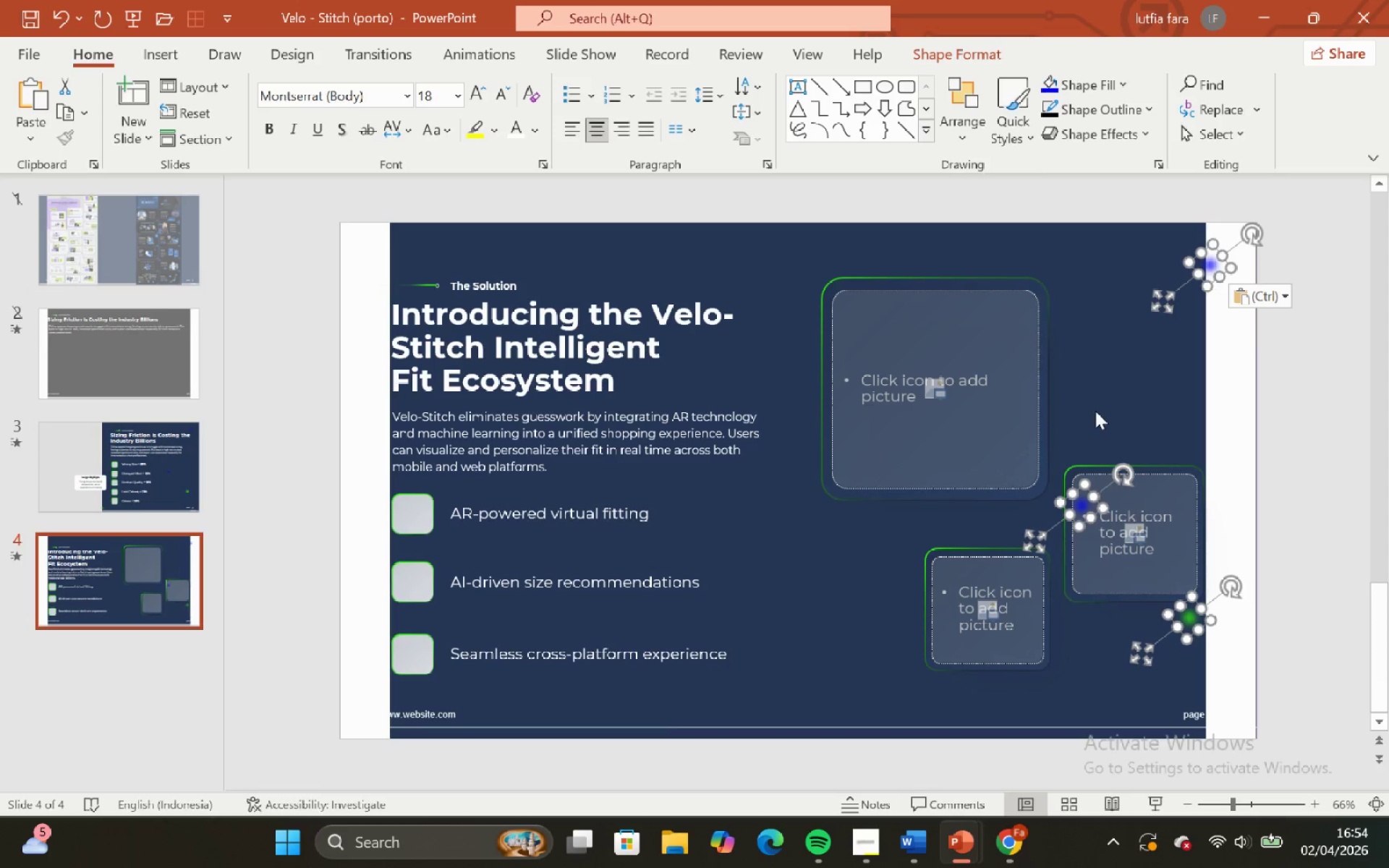 
left_click([1095, 408])
 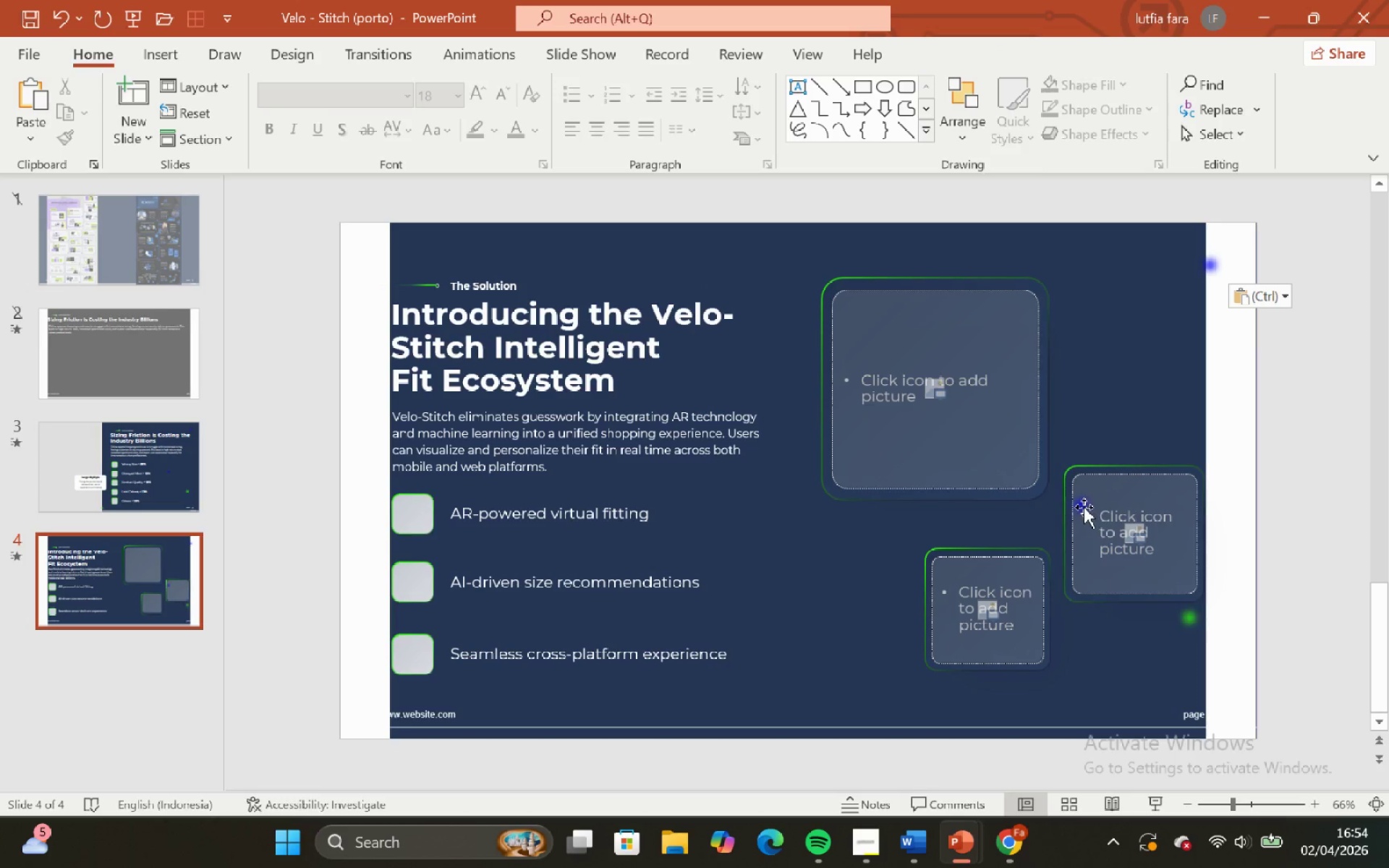 
left_click([1084, 507])
 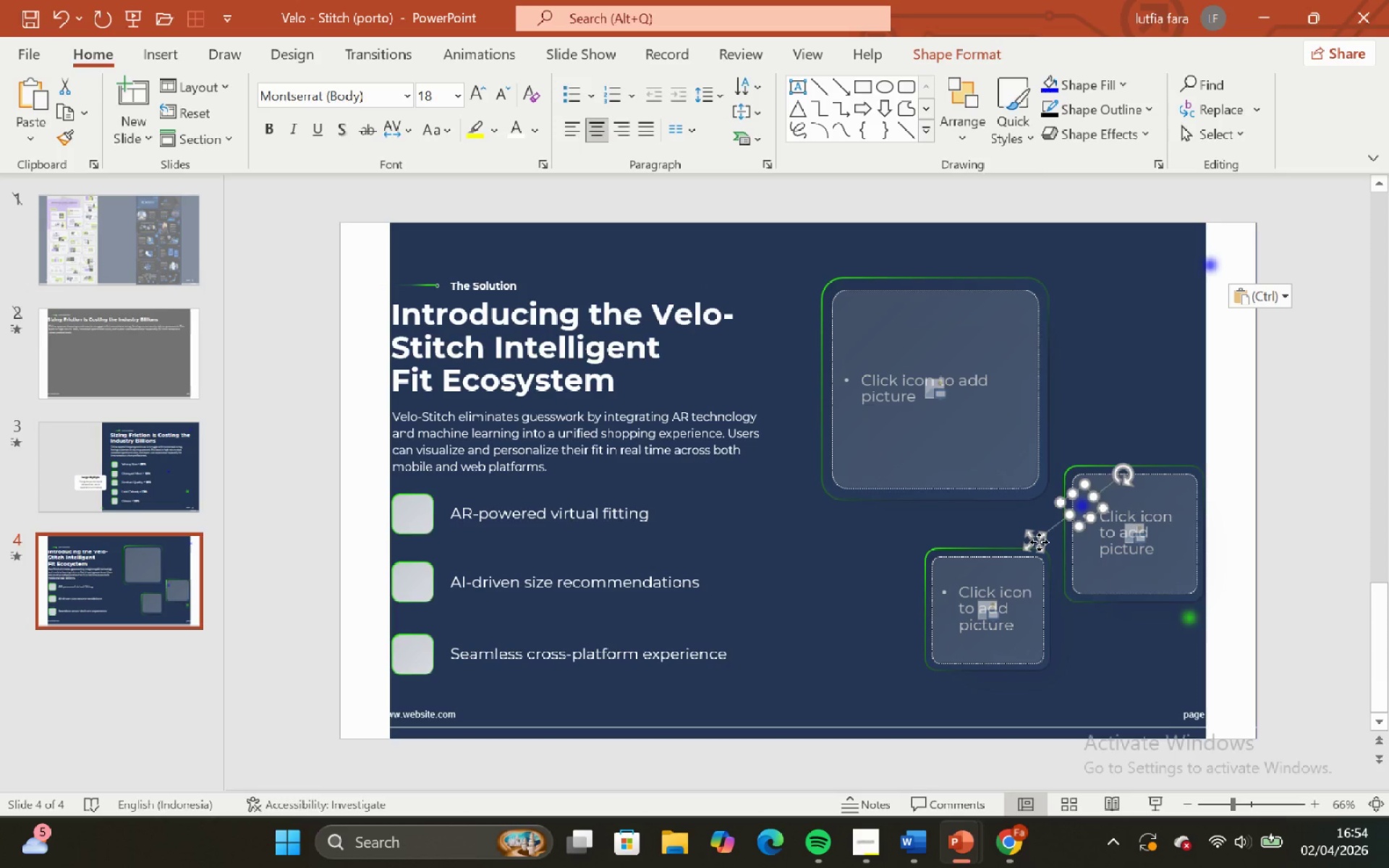 
left_click_drag(start_coordinate=[1039, 542], to_coordinate=[711, 740])
 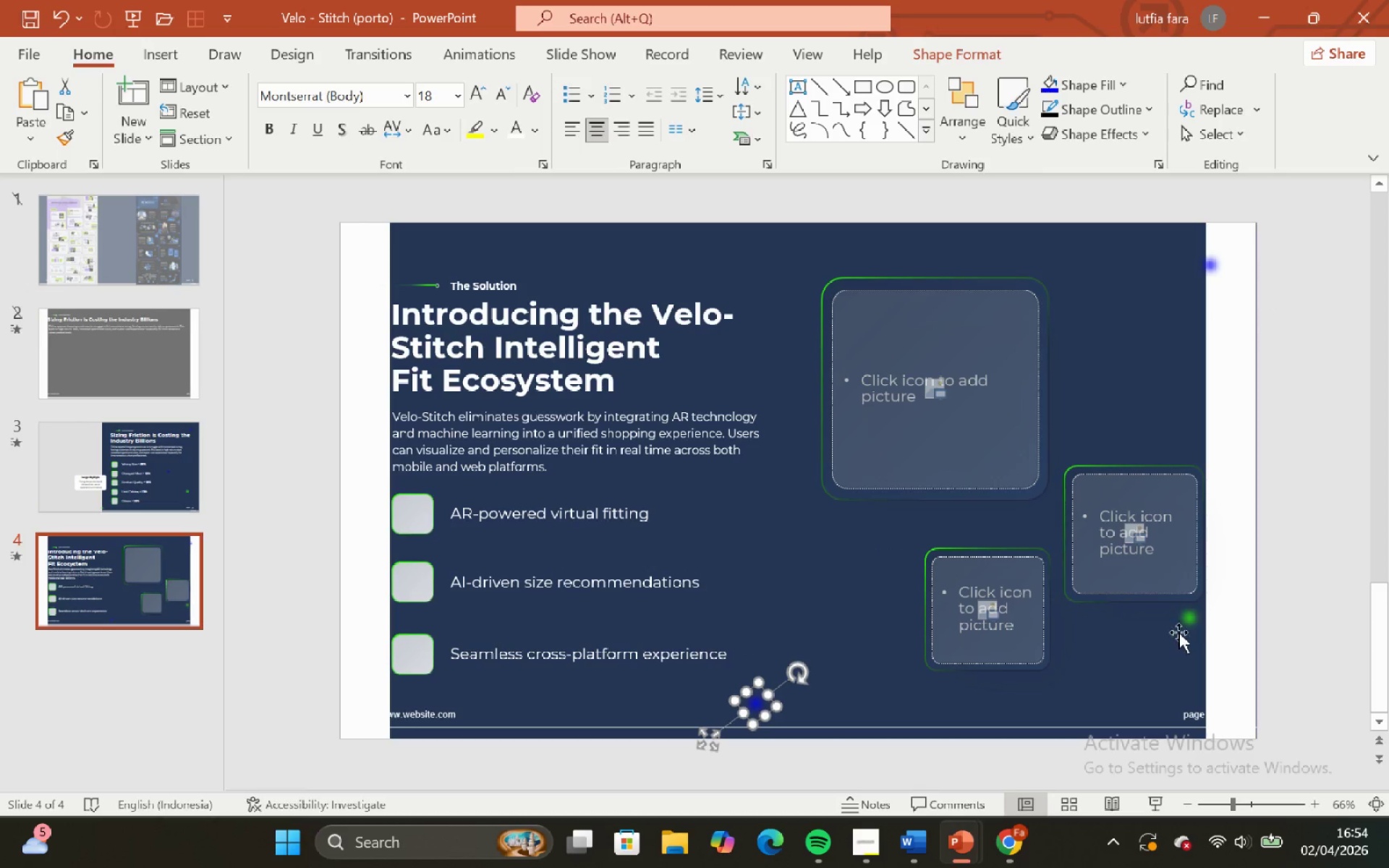 
left_click([1181, 624])
 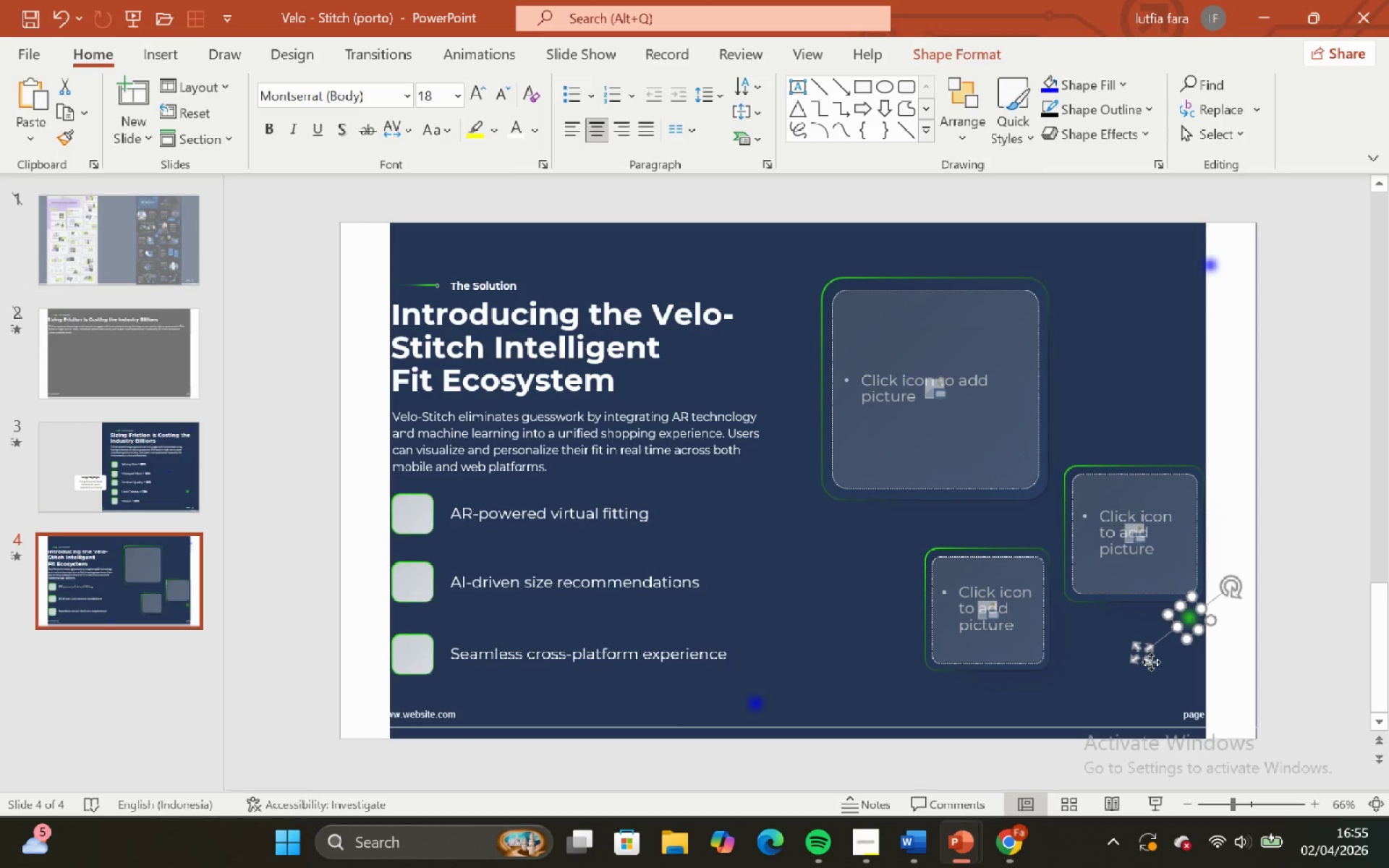 
left_click_drag(start_coordinate=[1144, 660], to_coordinate=[679, 287])
 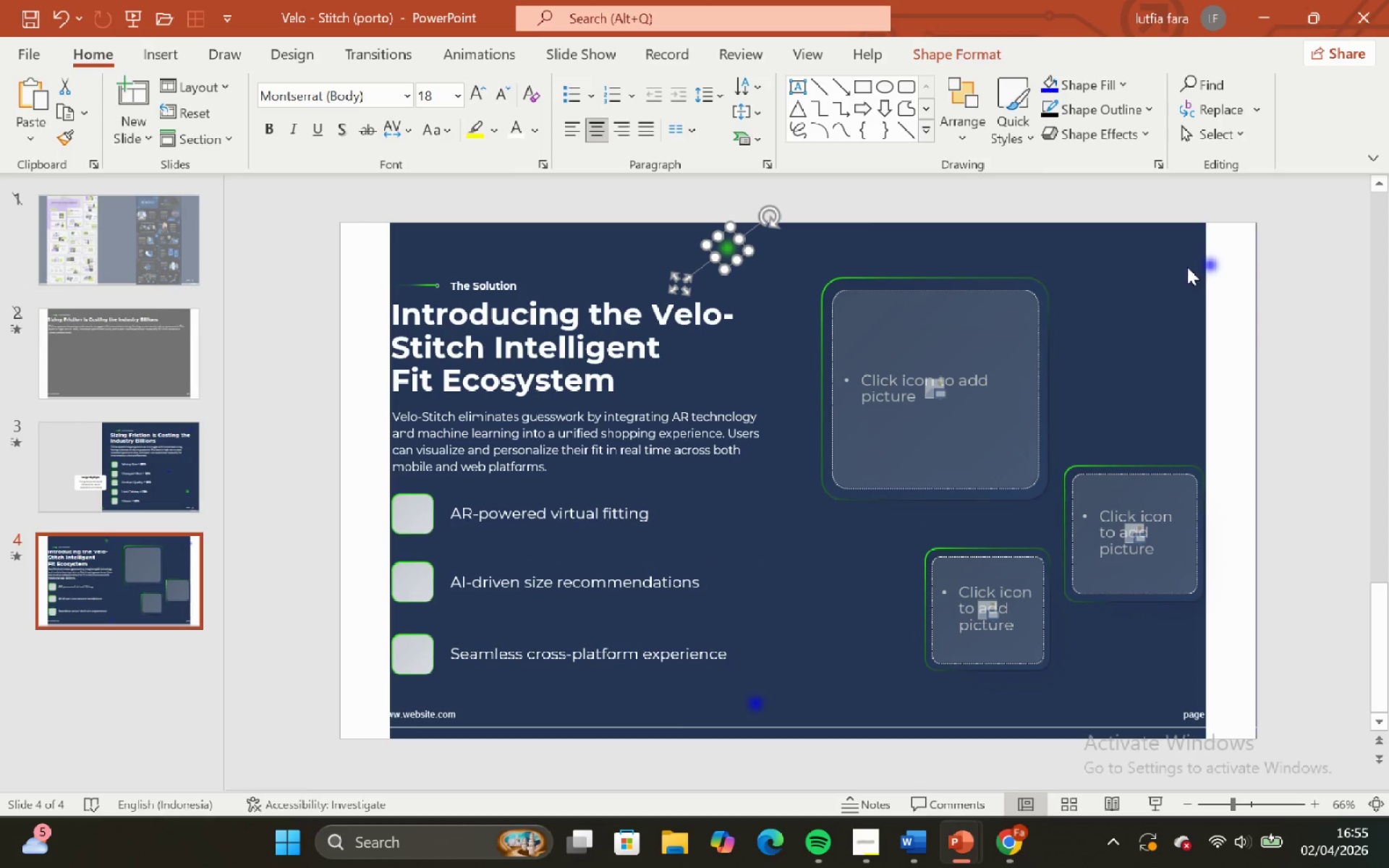 
left_click([1191, 270])
 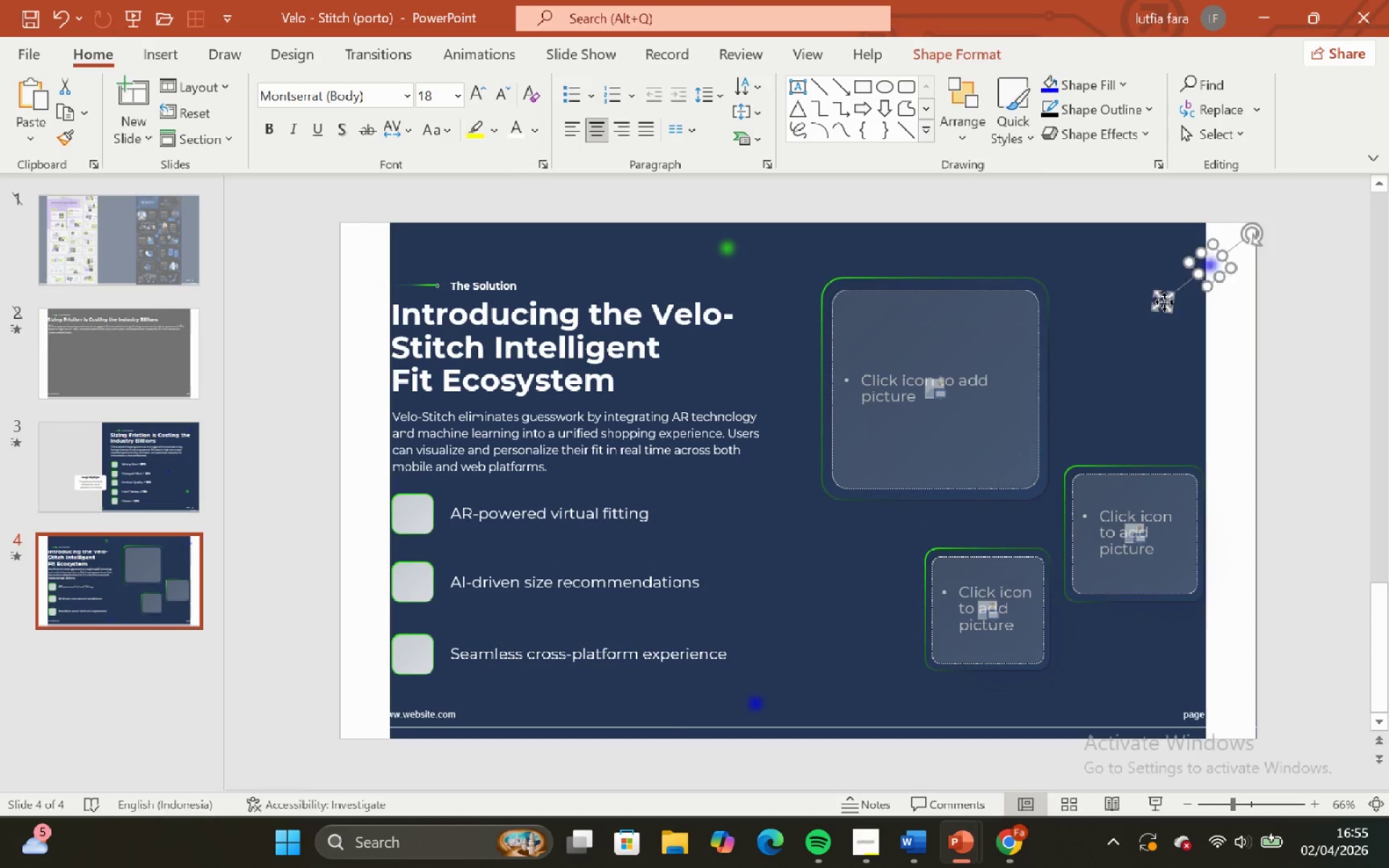 
left_click_drag(start_coordinate=[1164, 301], to_coordinate=[1090, 403])
 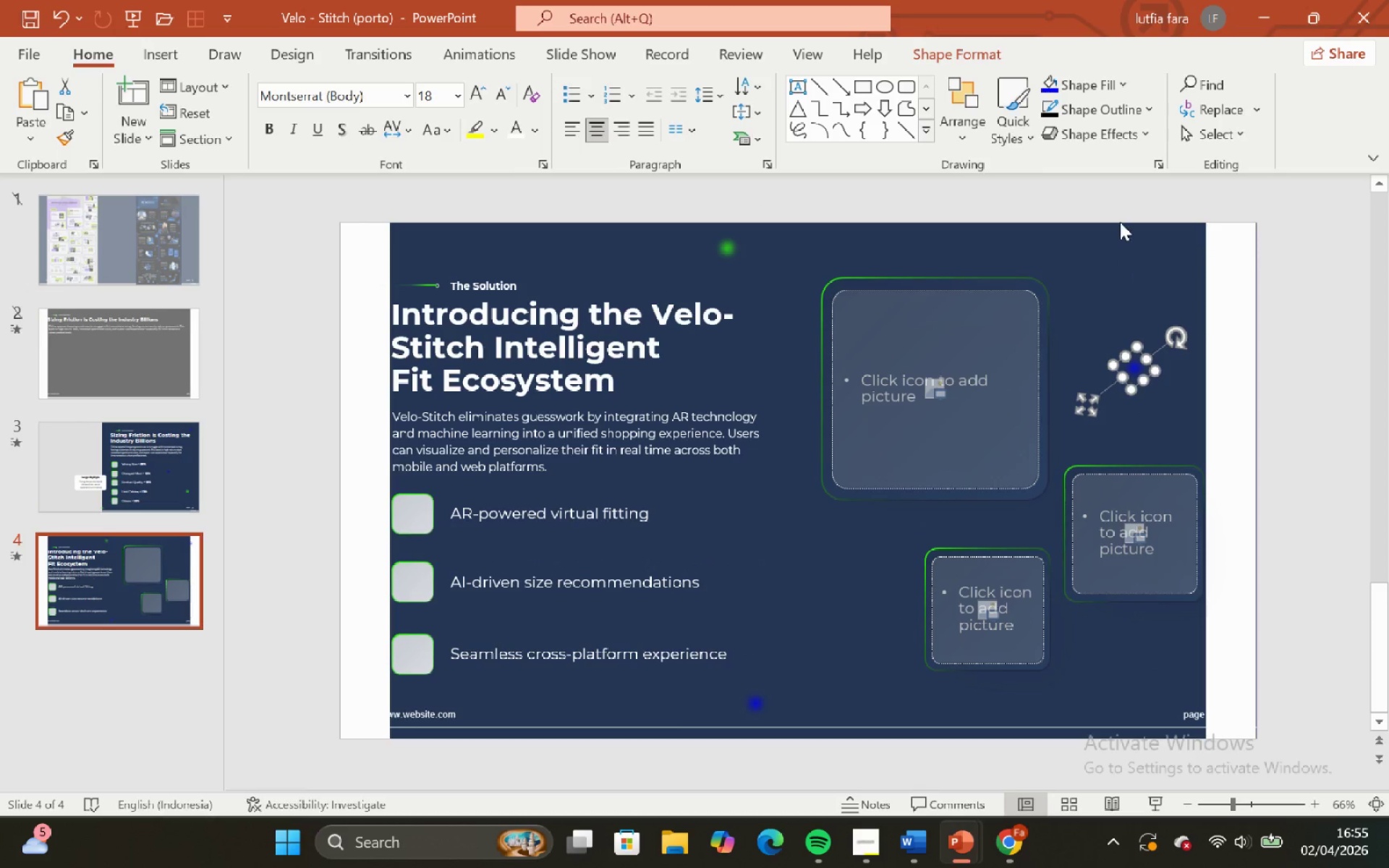 
left_click([1120, 222])
 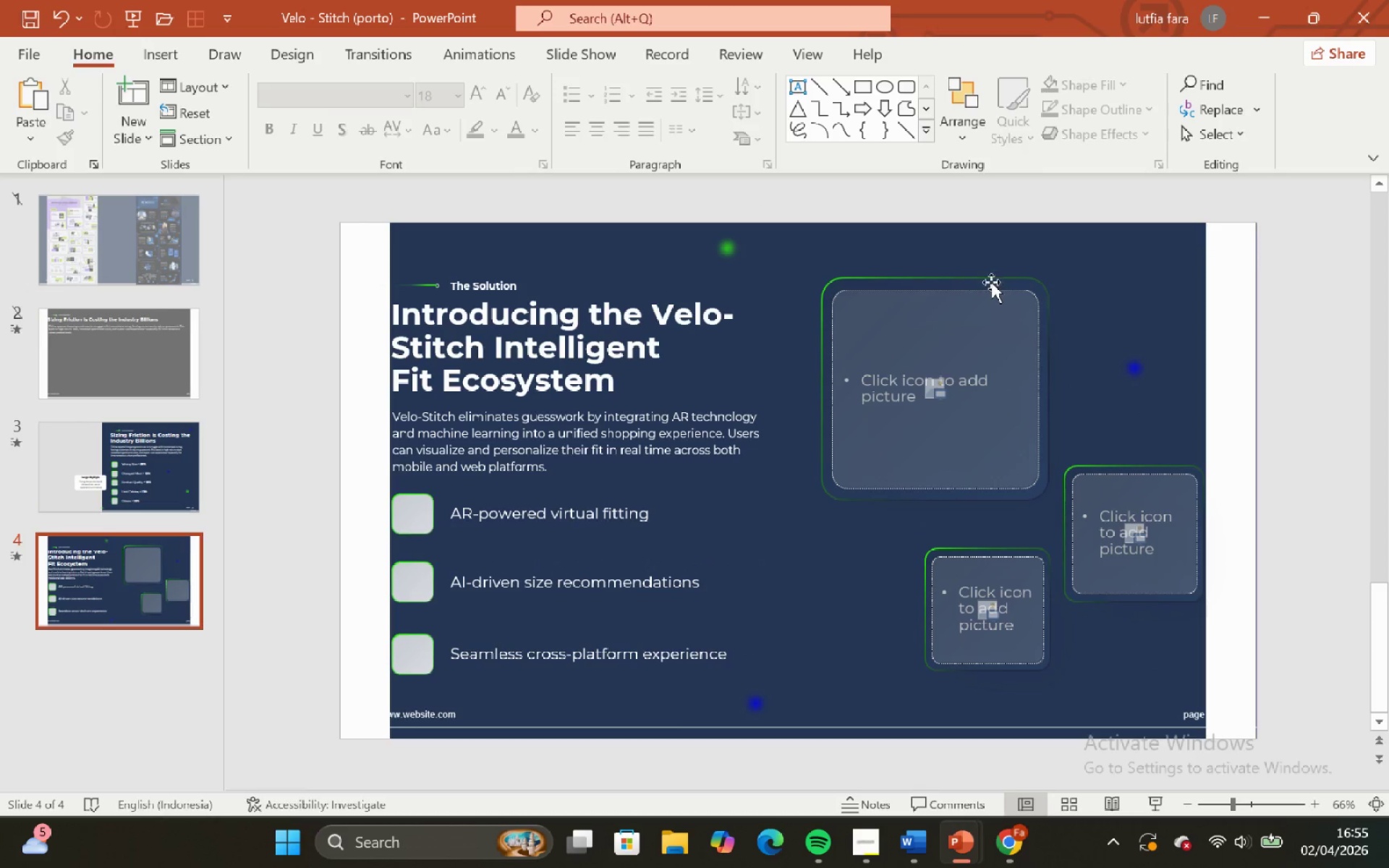 
double_click([1003, 250])
 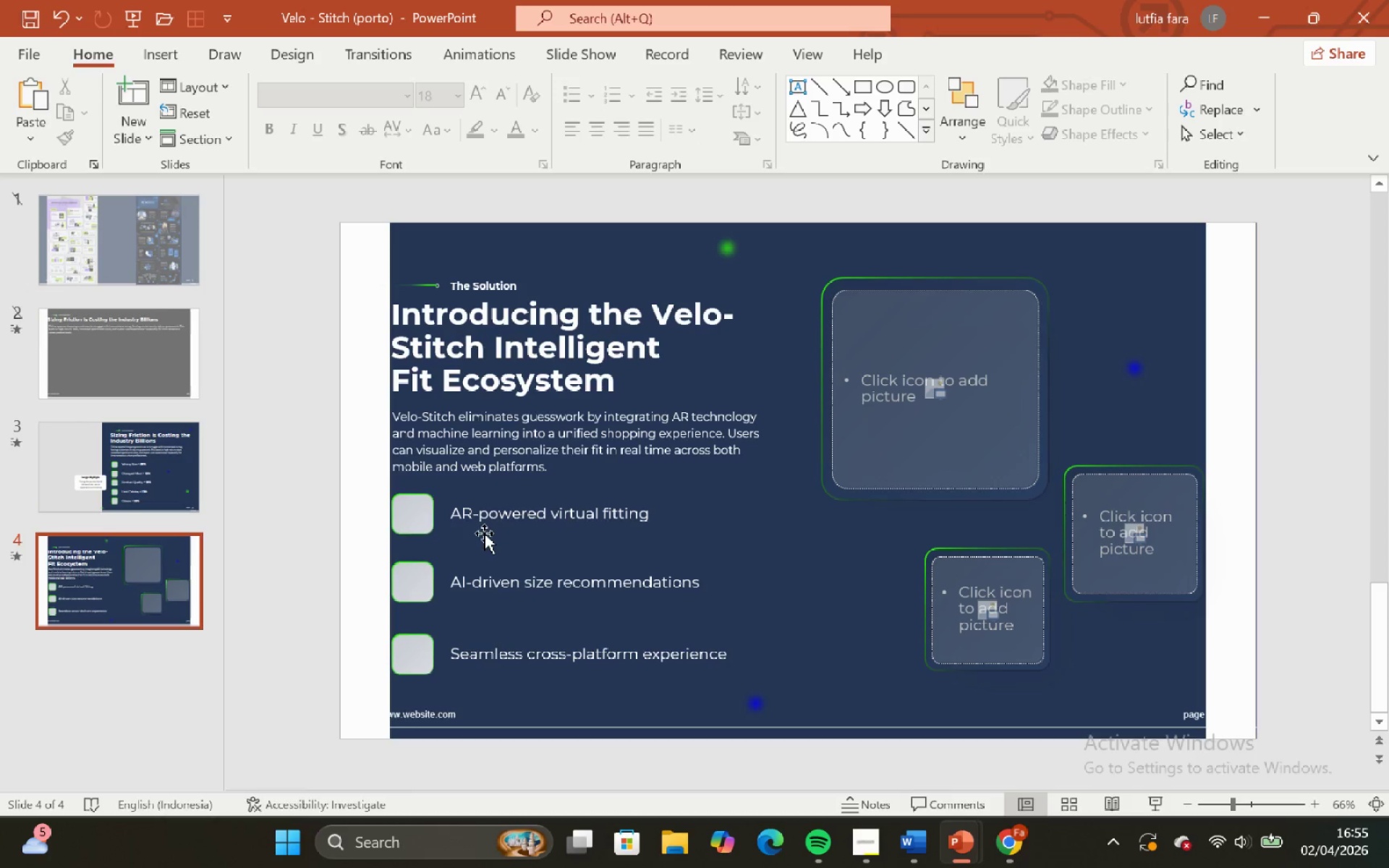 
left_click([491, 343])
 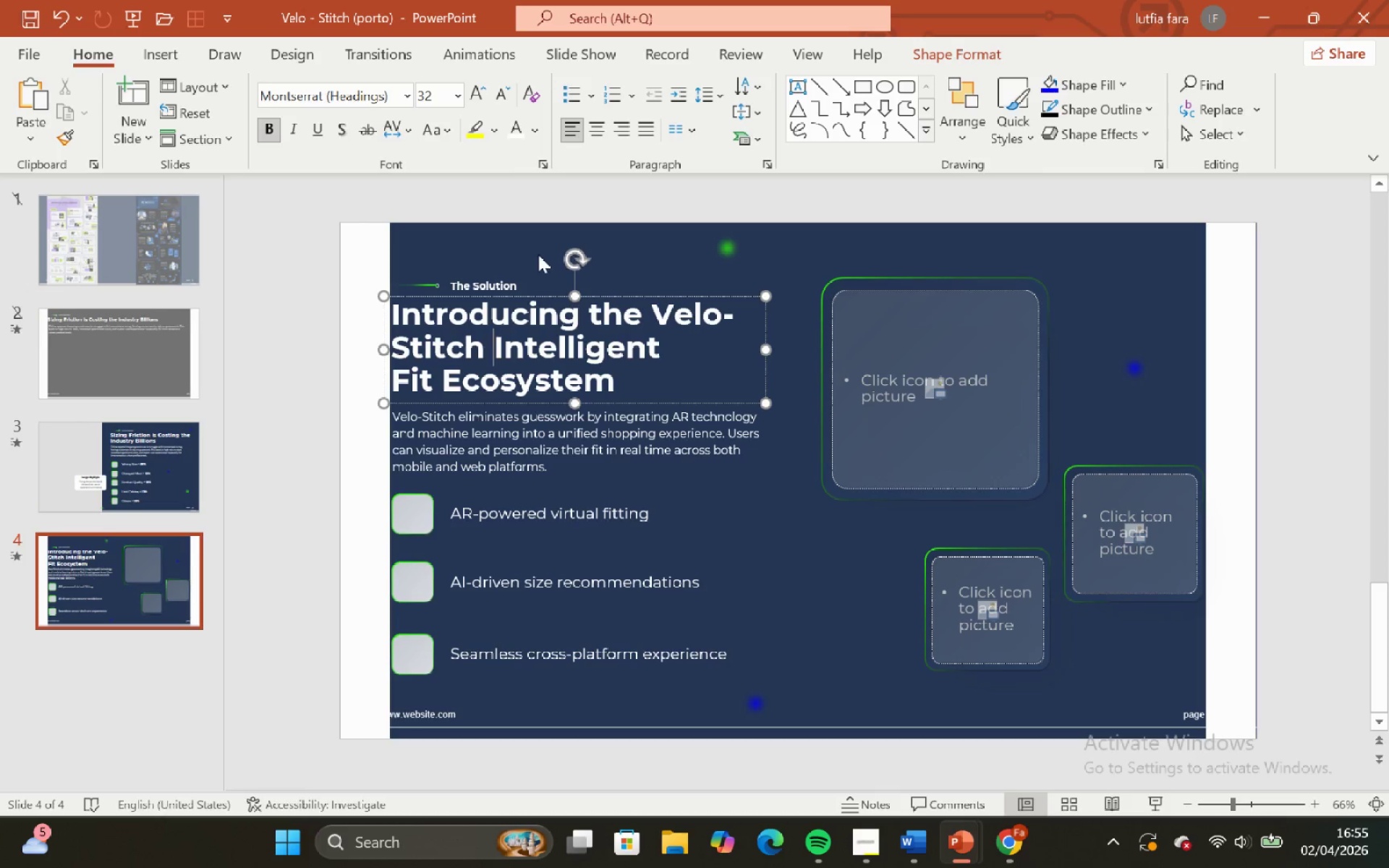 
left_click([534, 255])
 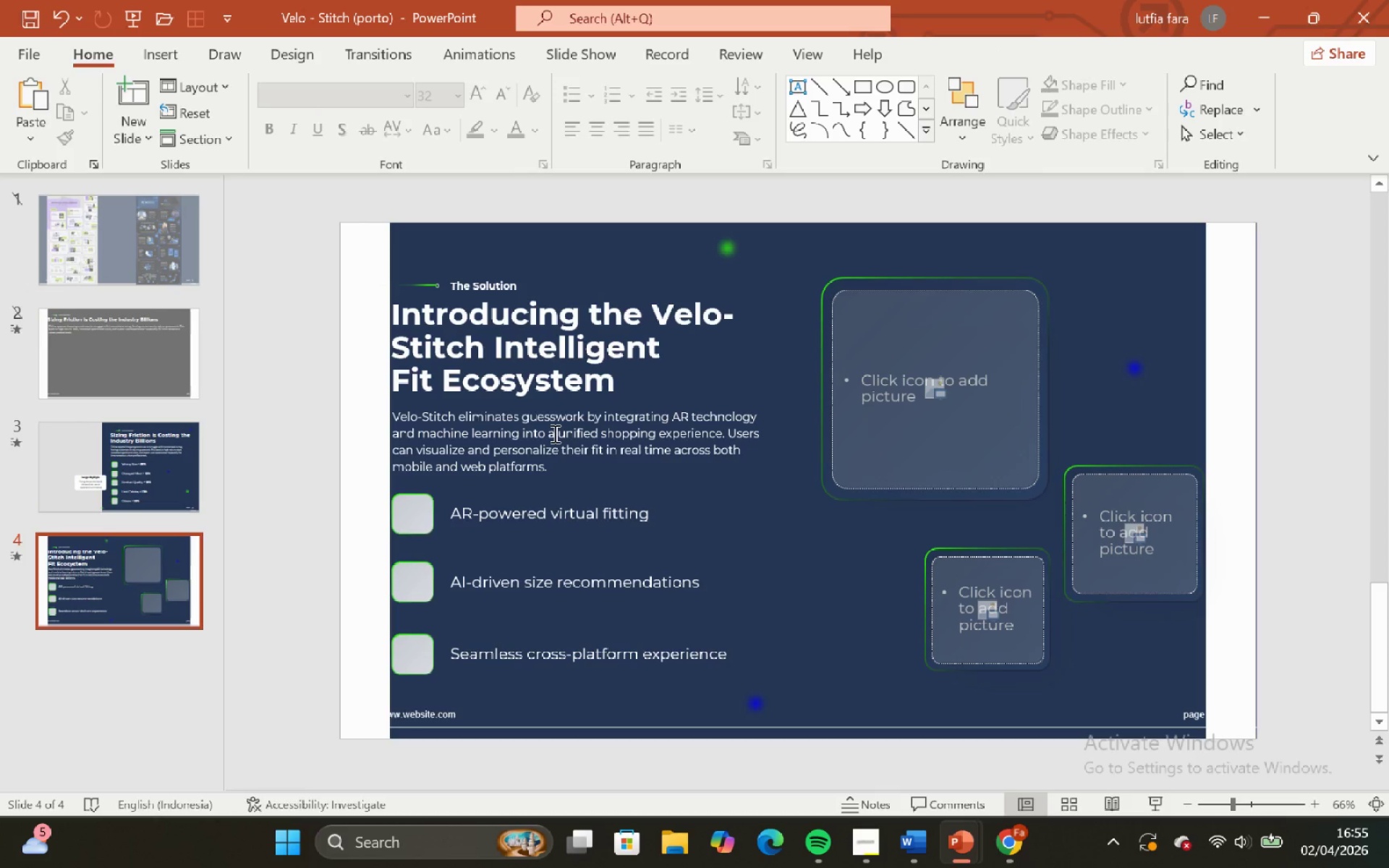 
left_click([553, 433])
 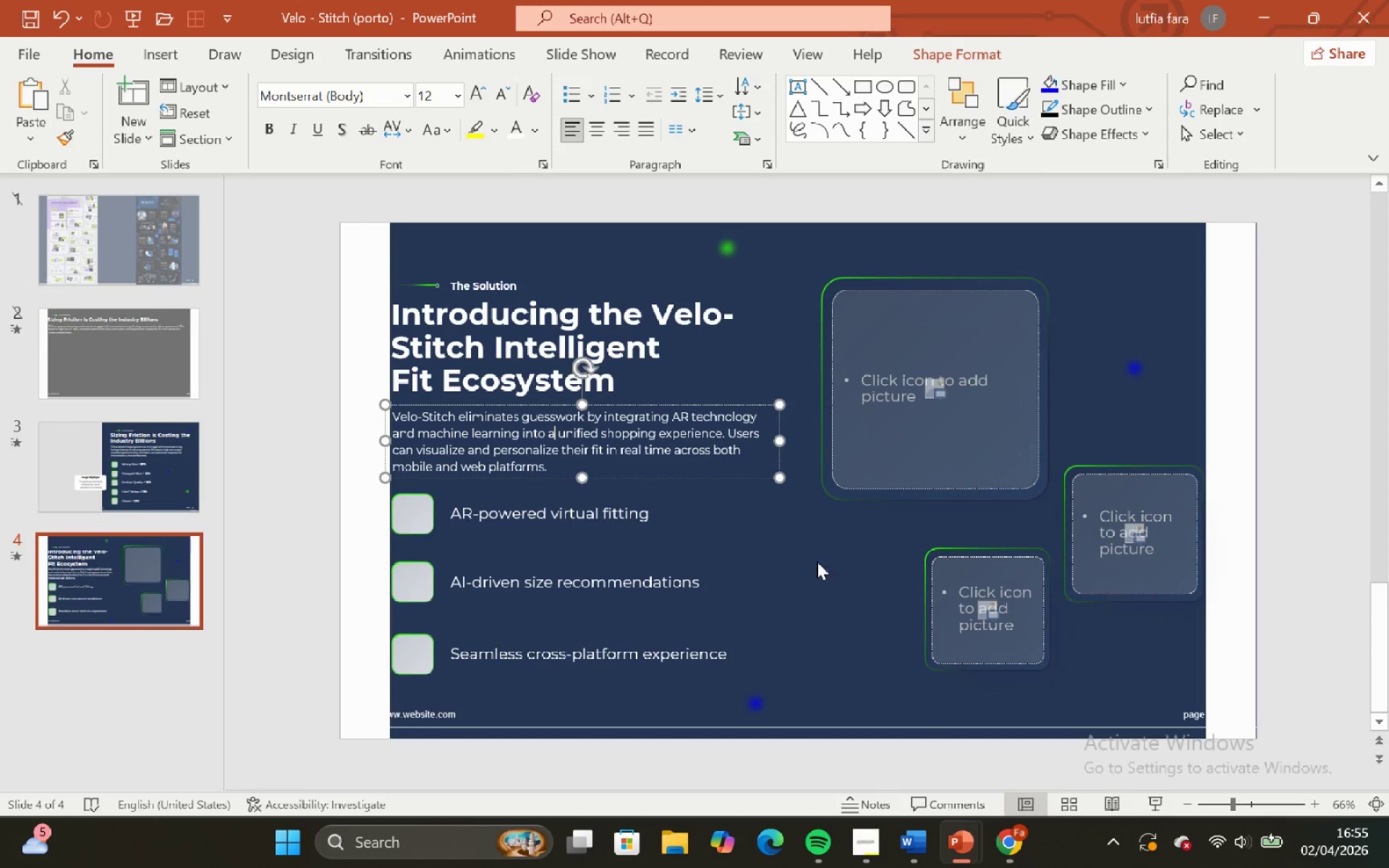 
left_click([845, 556])
 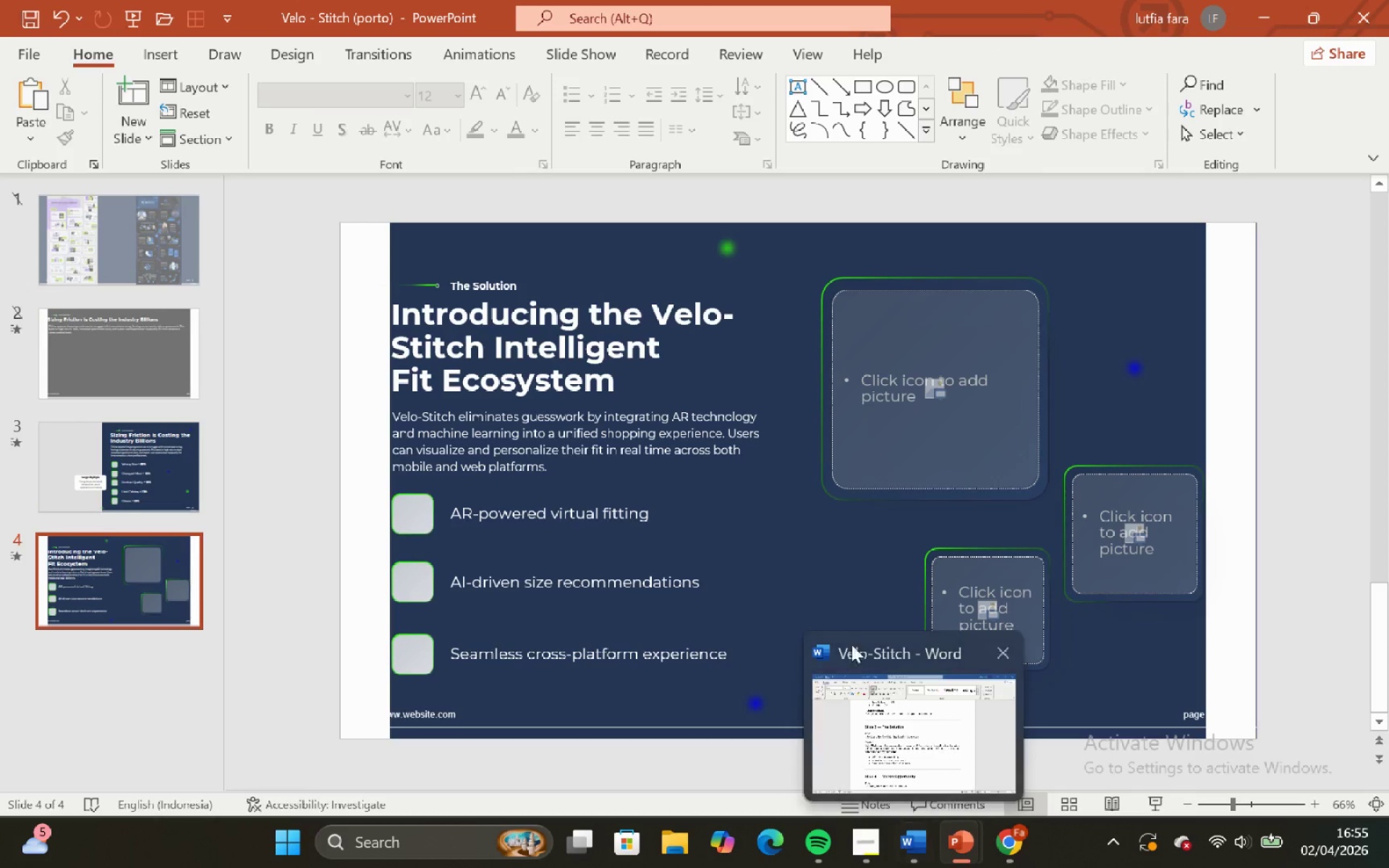 
left_click([852, 475])
 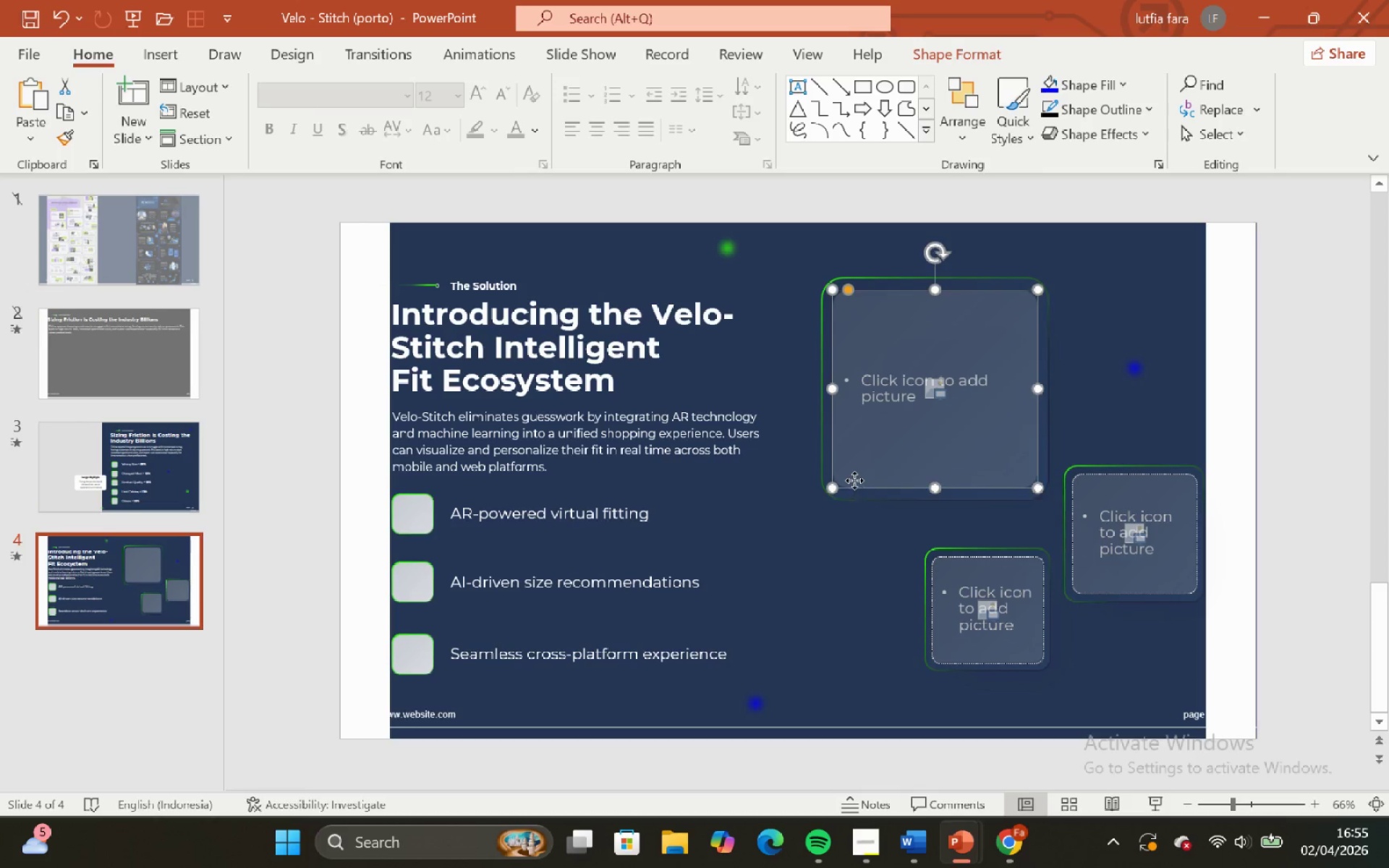 
left_click_drag(start_coordinate=[854, 480], to_coordinate=[820, 438])
 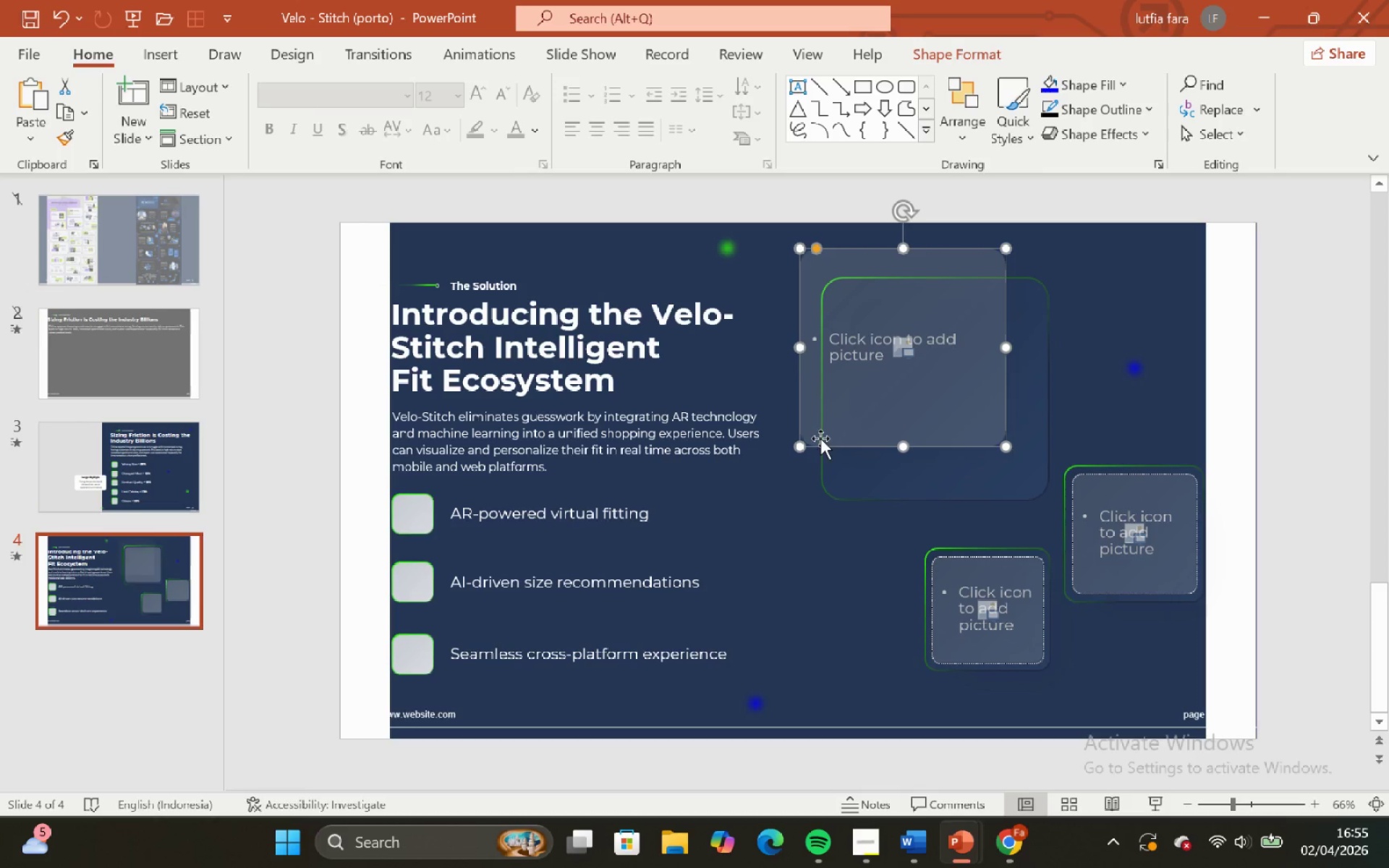 
key(Control+ControlLeft)
 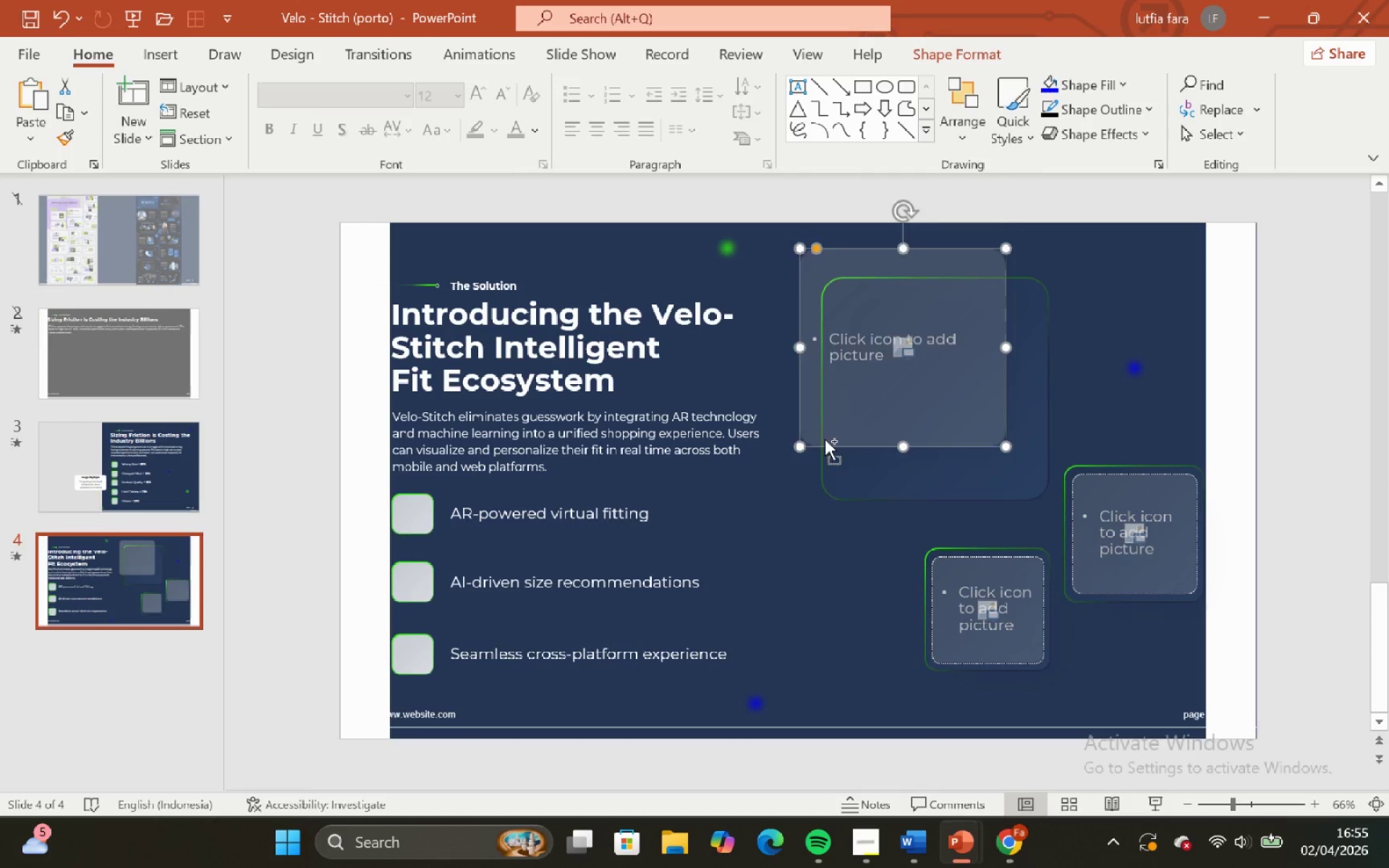 
key(Control+Z)
 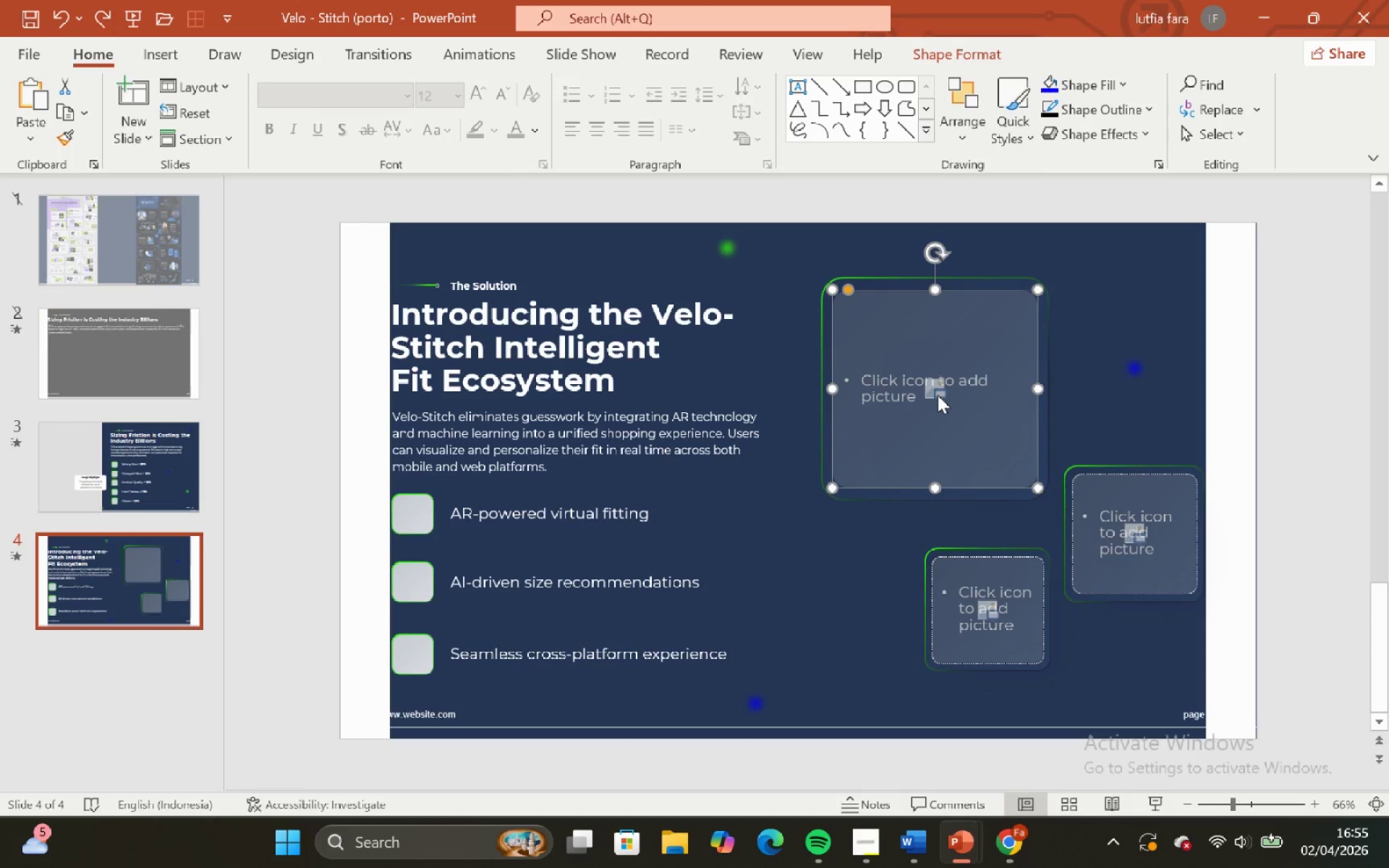 
left_click([938, 394])
 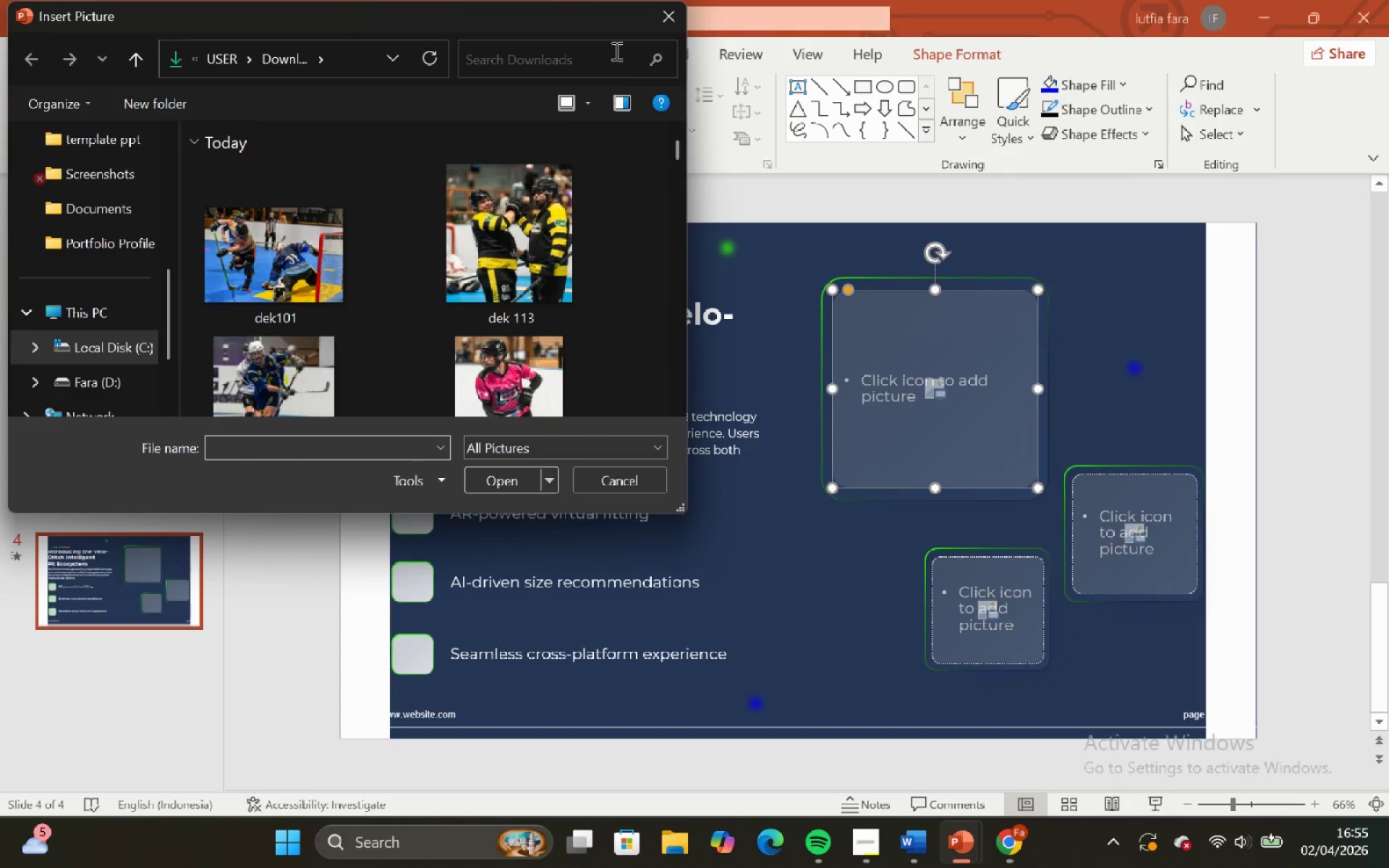 
left_click([657, 22])
 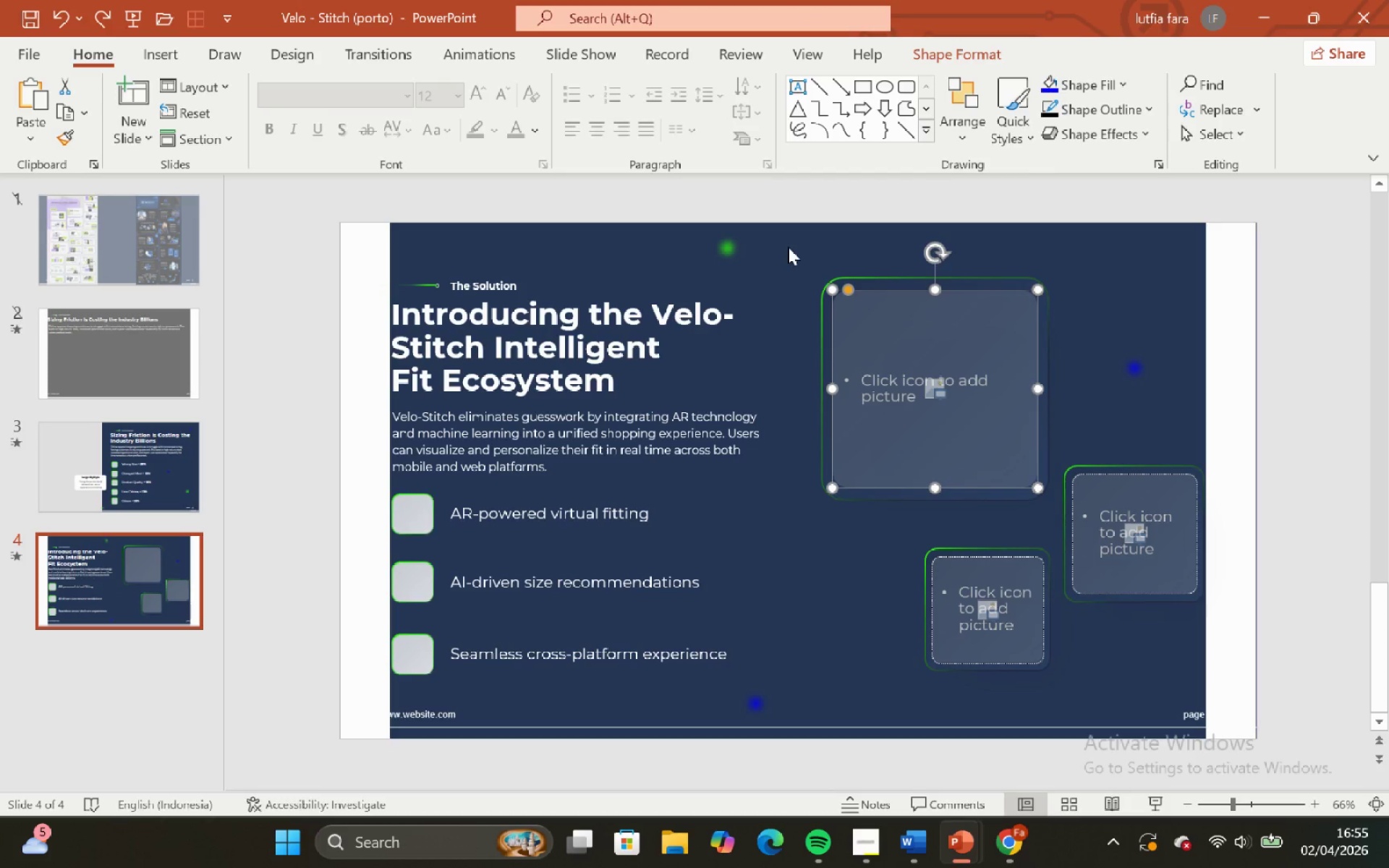 
left_click([789, 247])
 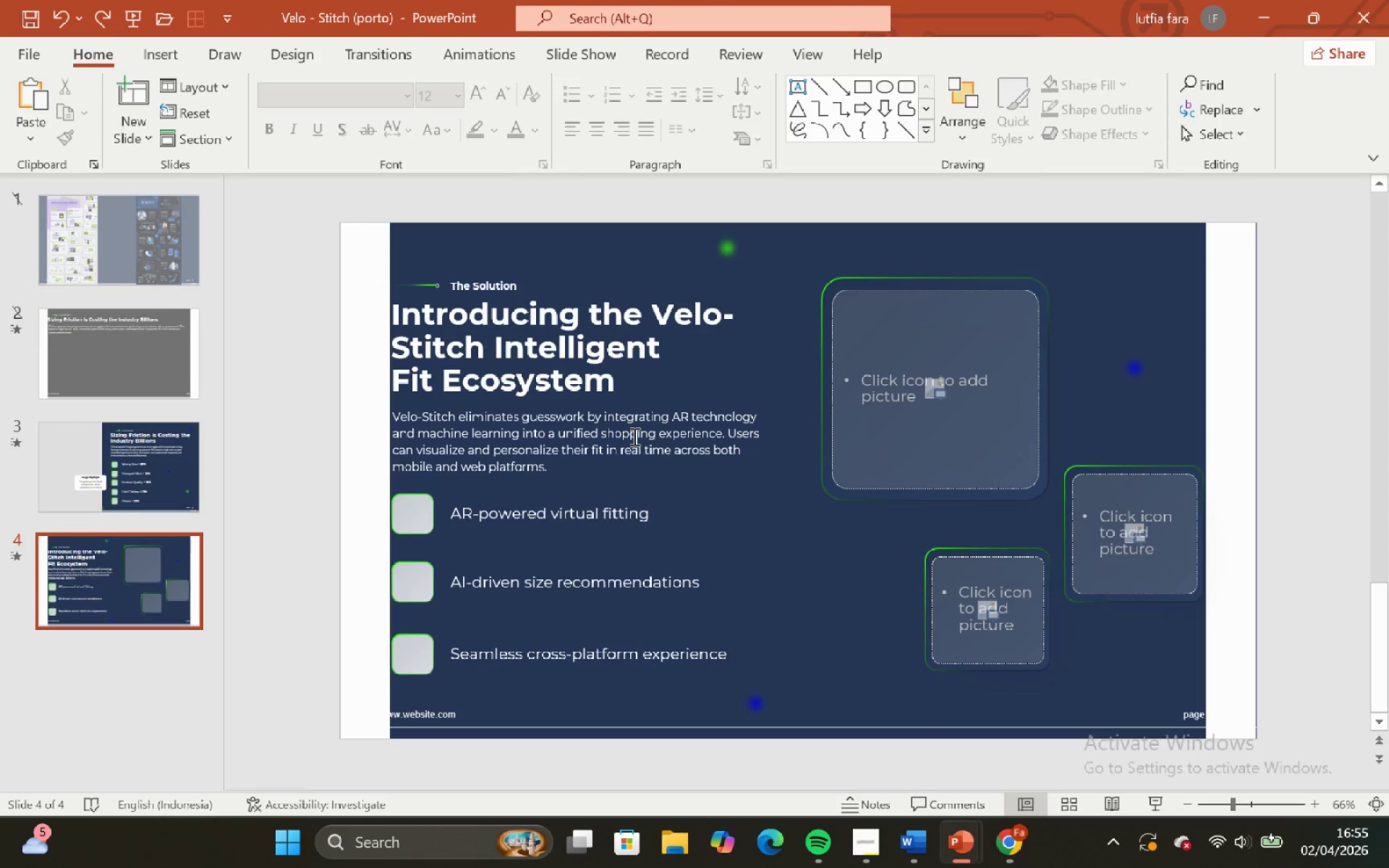 
left_click([137, 456])
 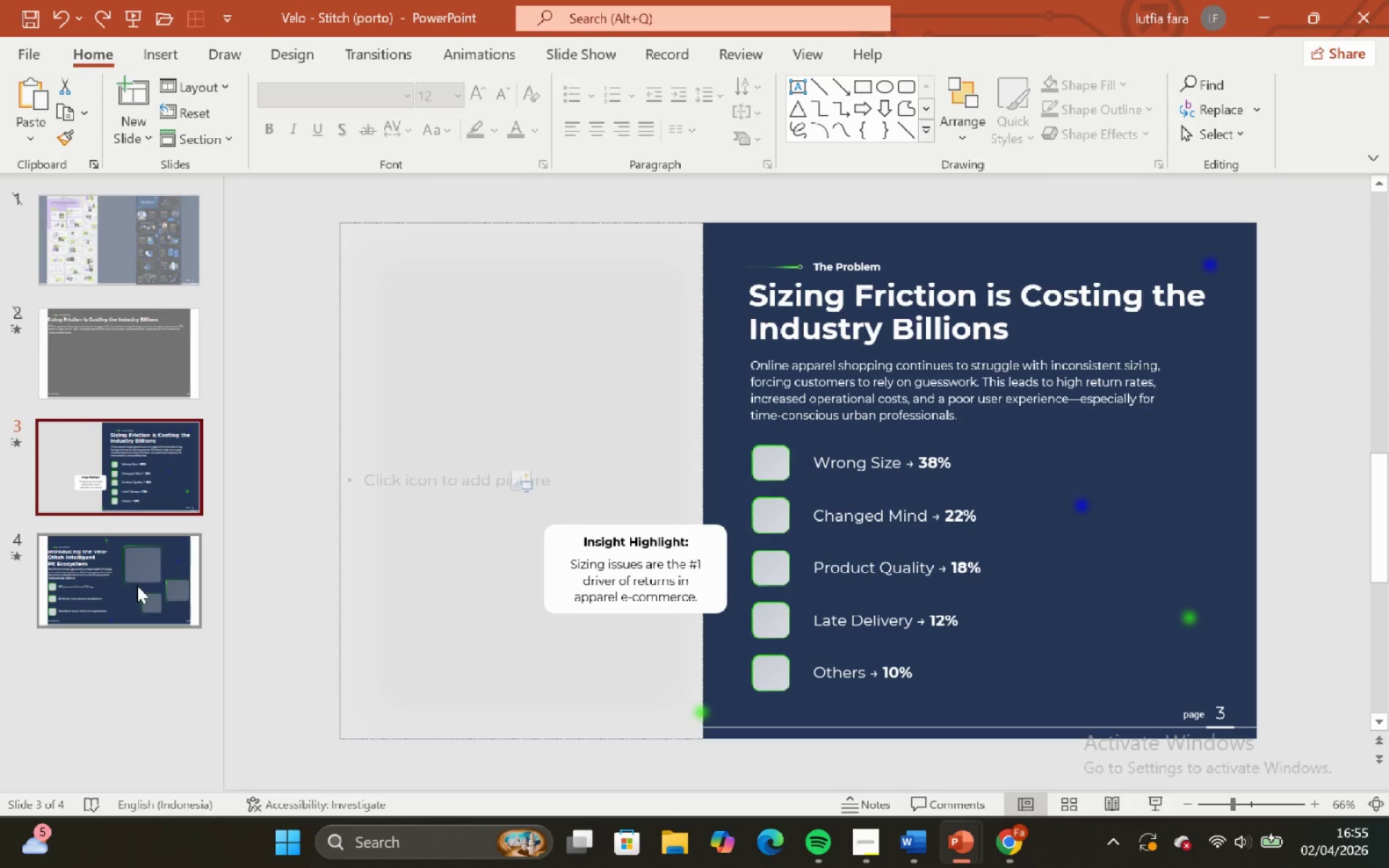 
left_click([137, 585])
 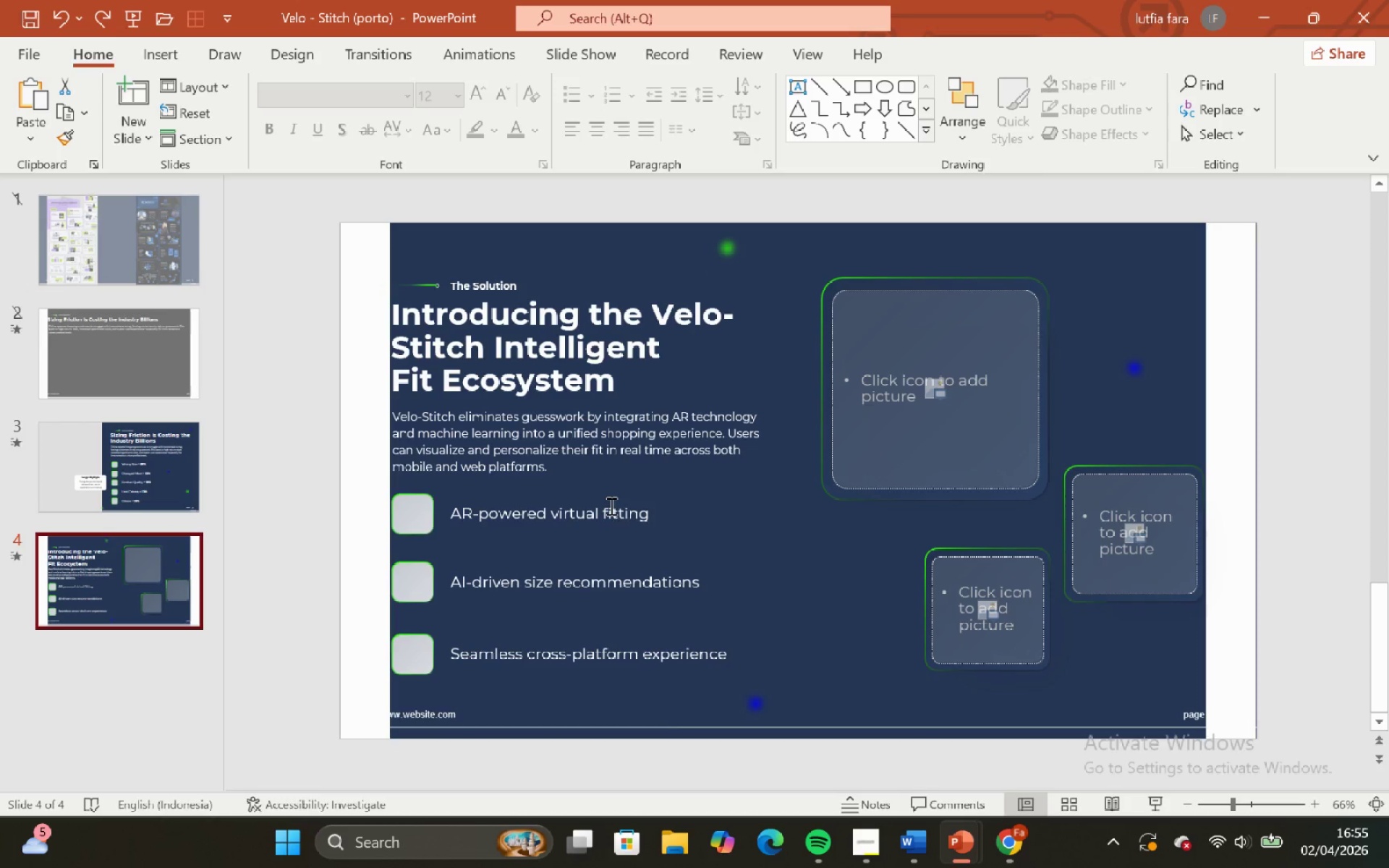 
left_click([623, 482])
 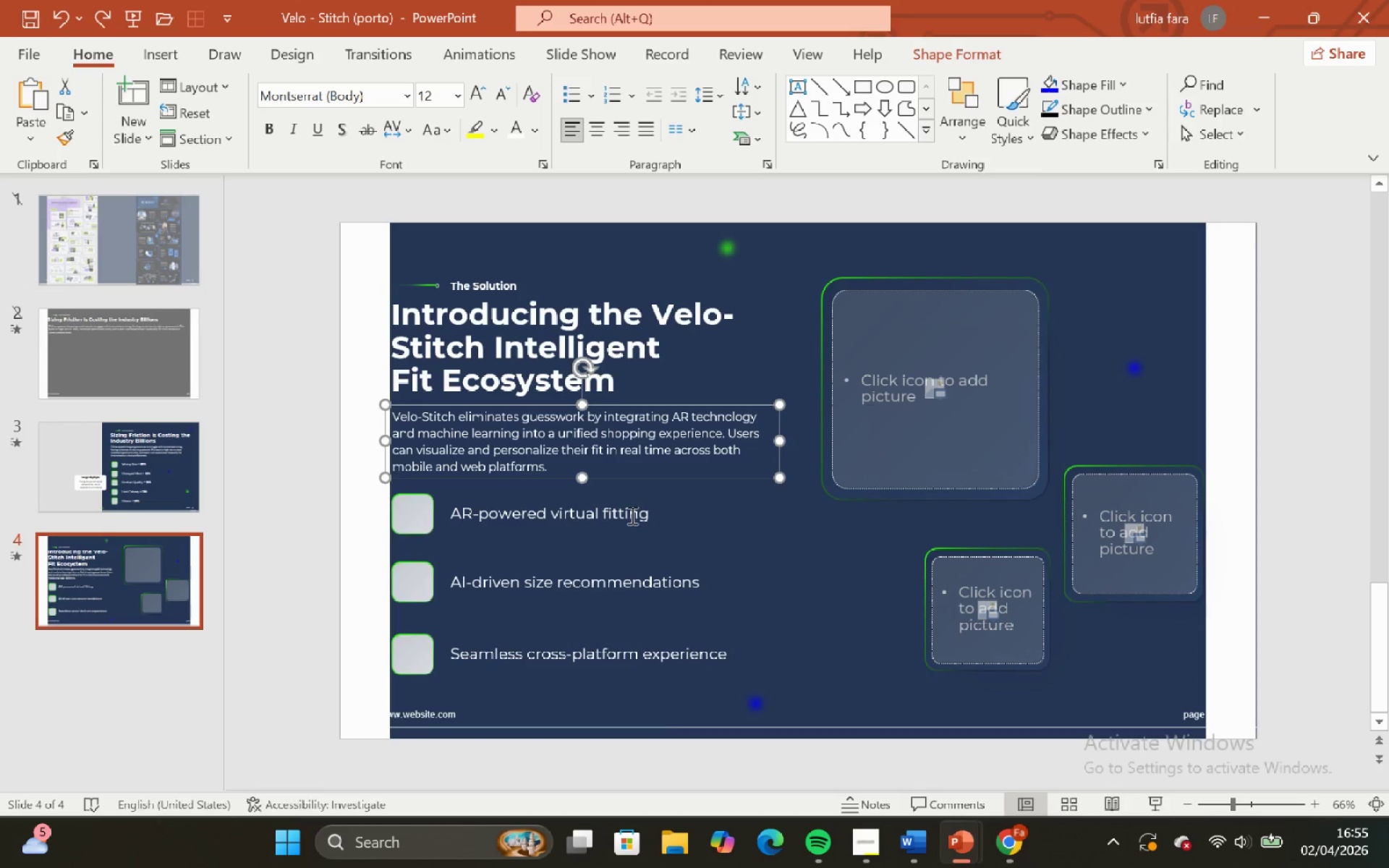 
left_click([632, 515])
 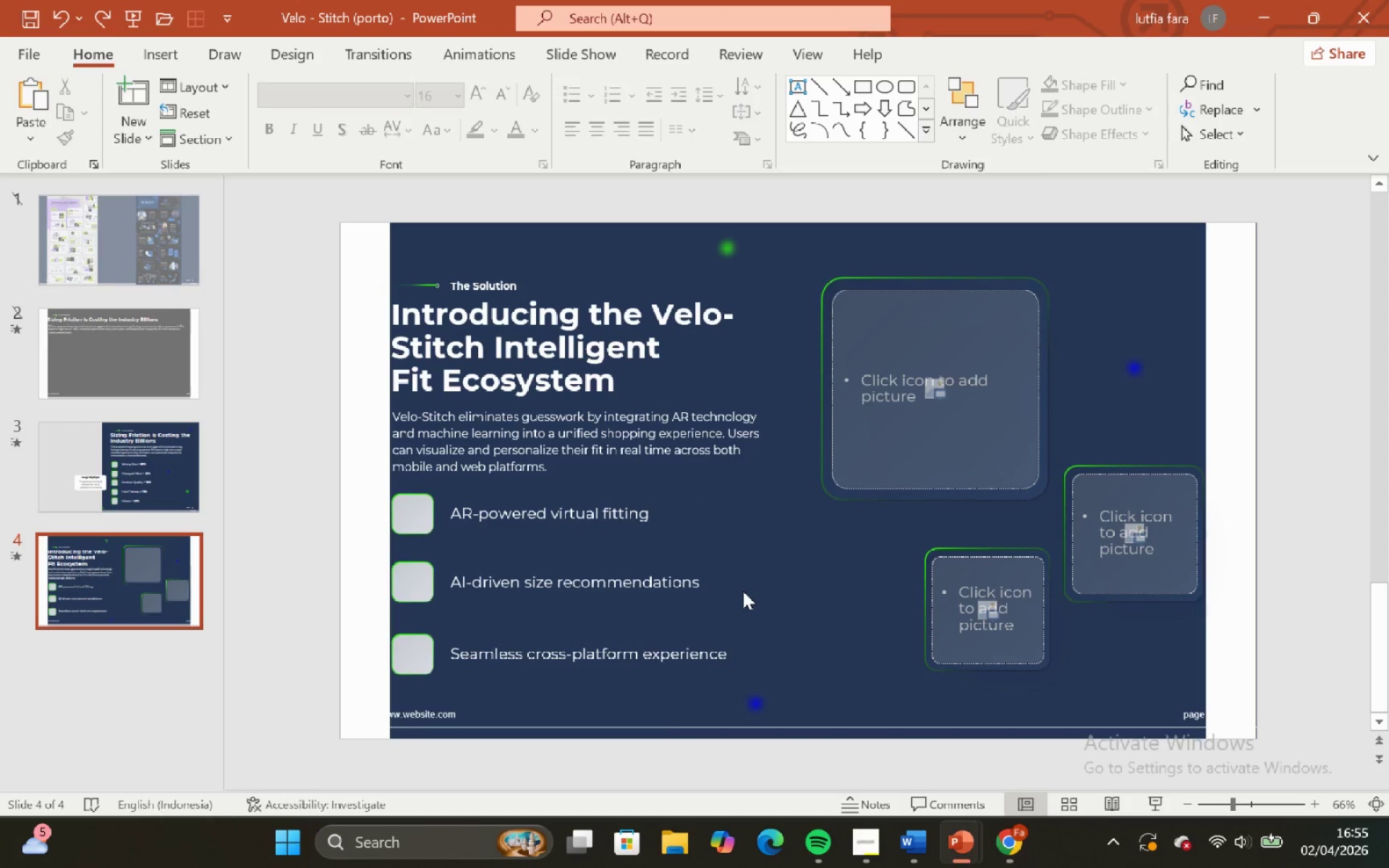 
left_click([148, 489])
 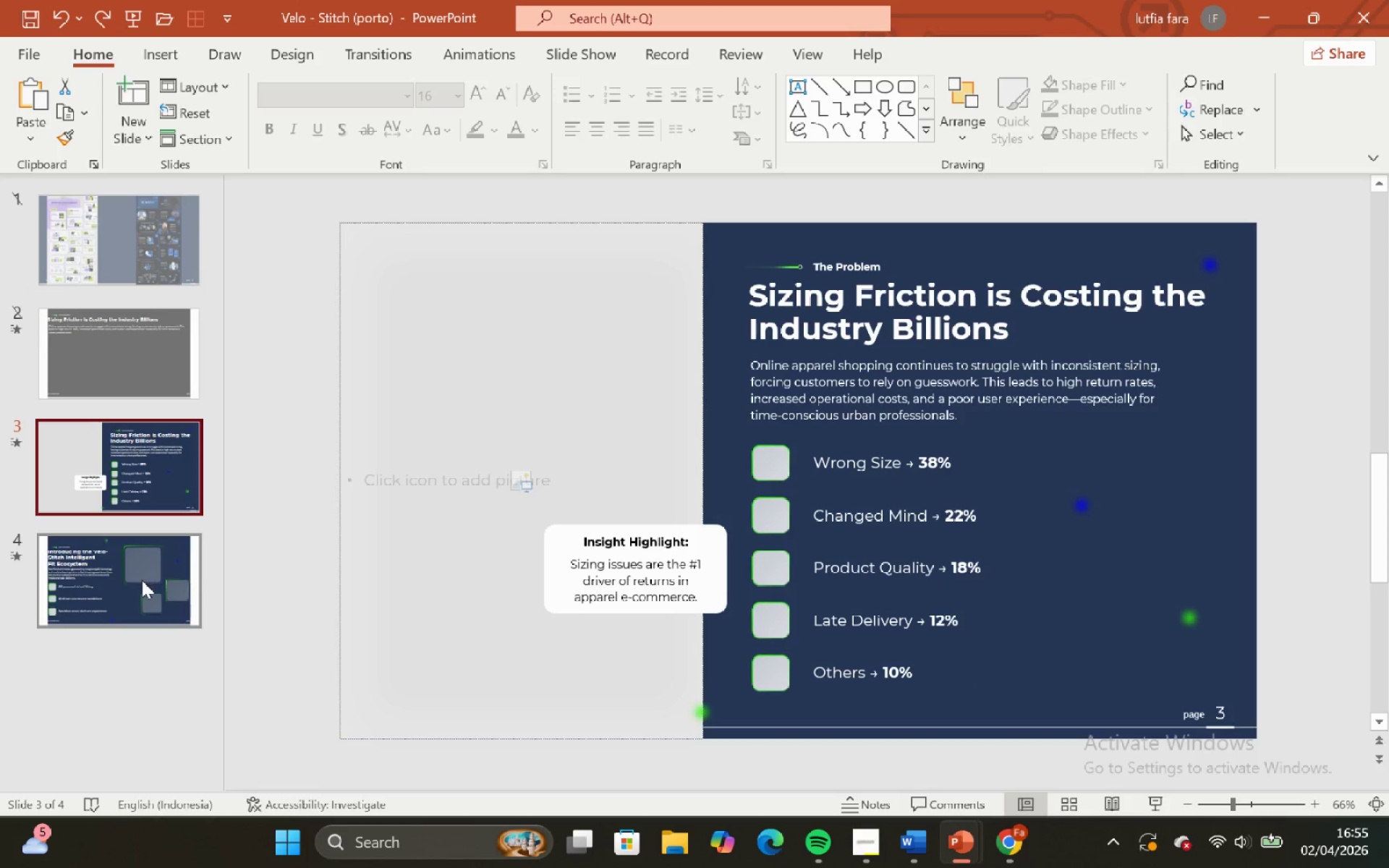 
left_click([142, 581])
 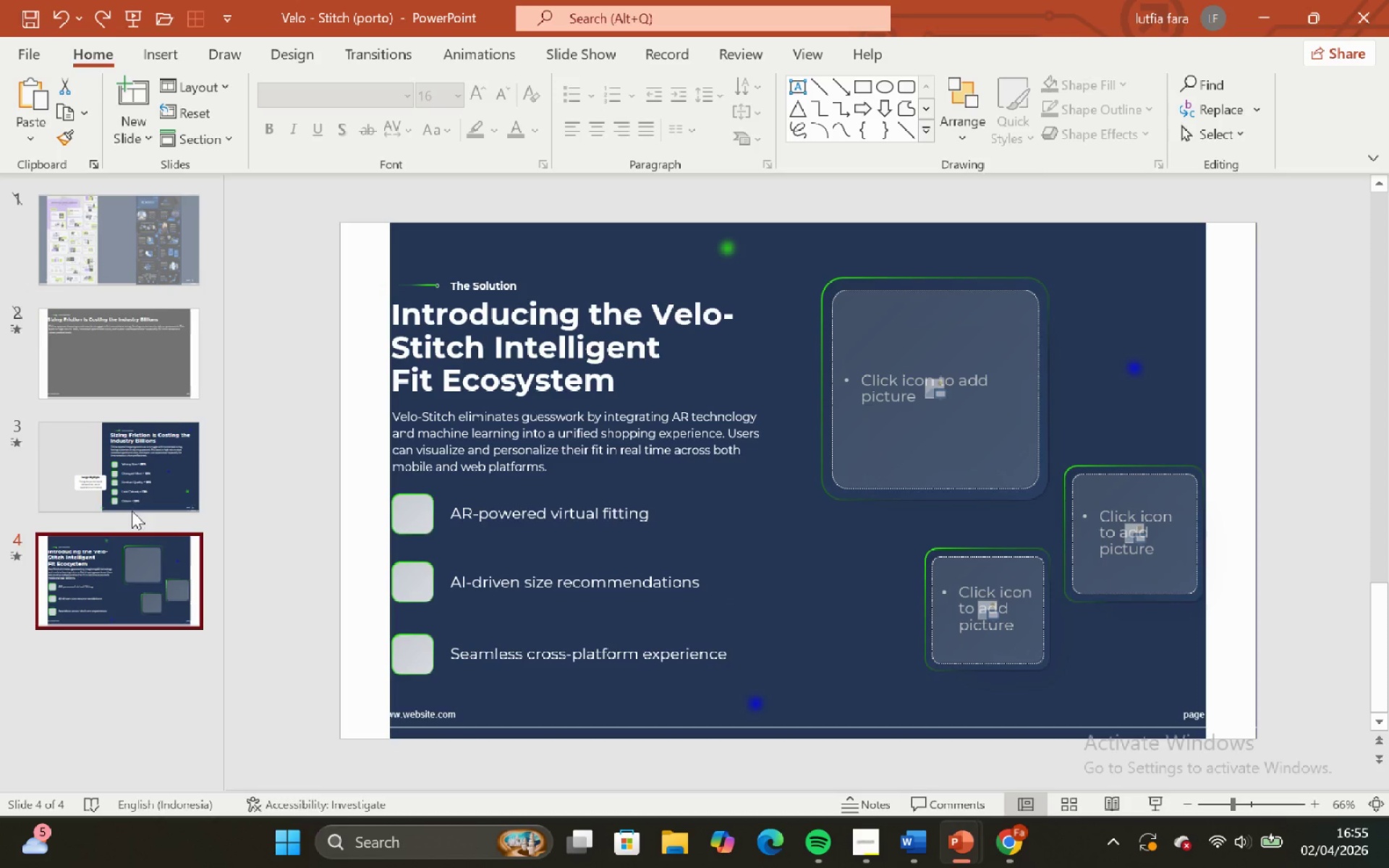 
left_click([131, 490])
 